 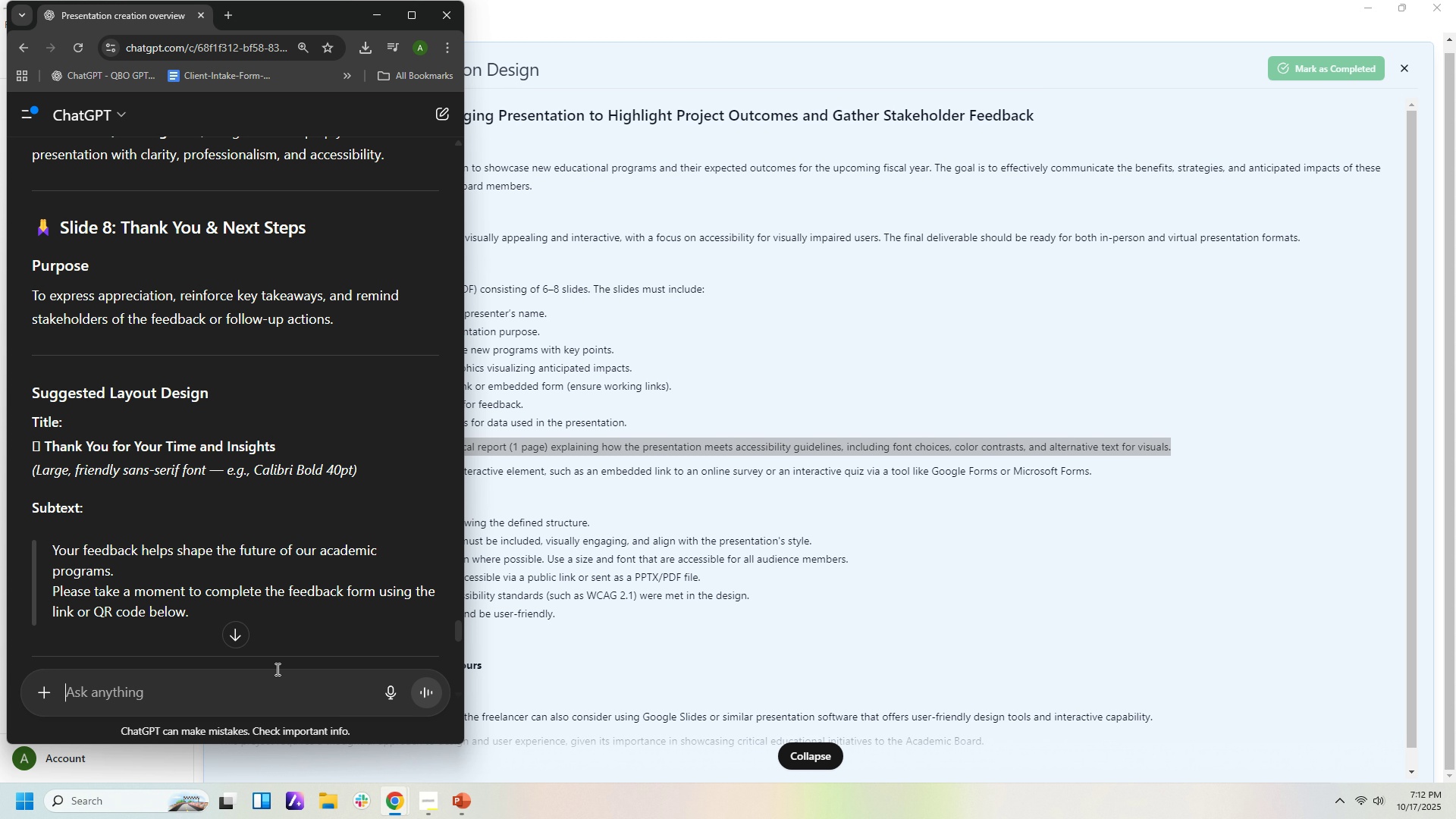 
left_click([274, 693])
 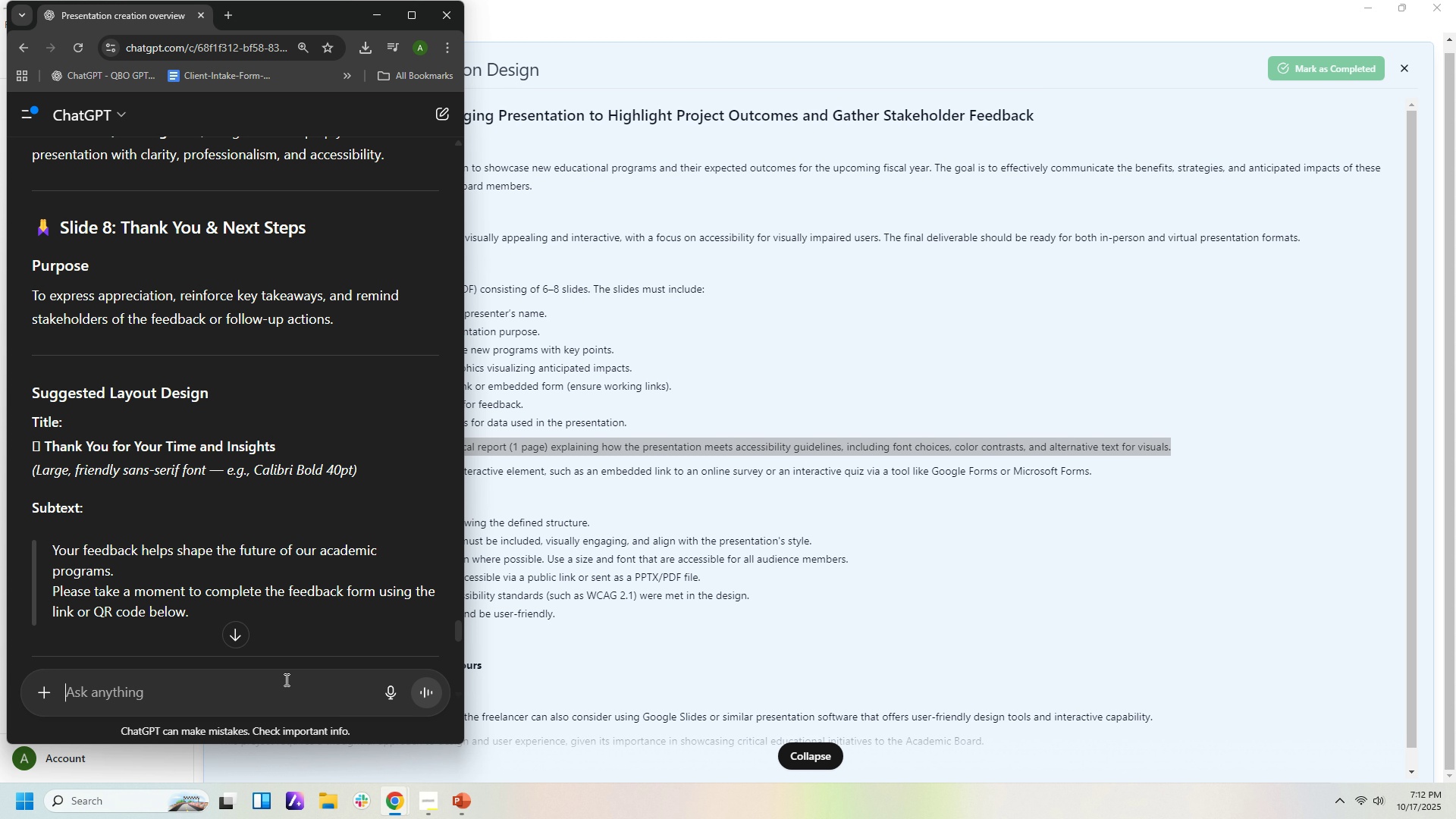 
key(Control+ControlLeft)
 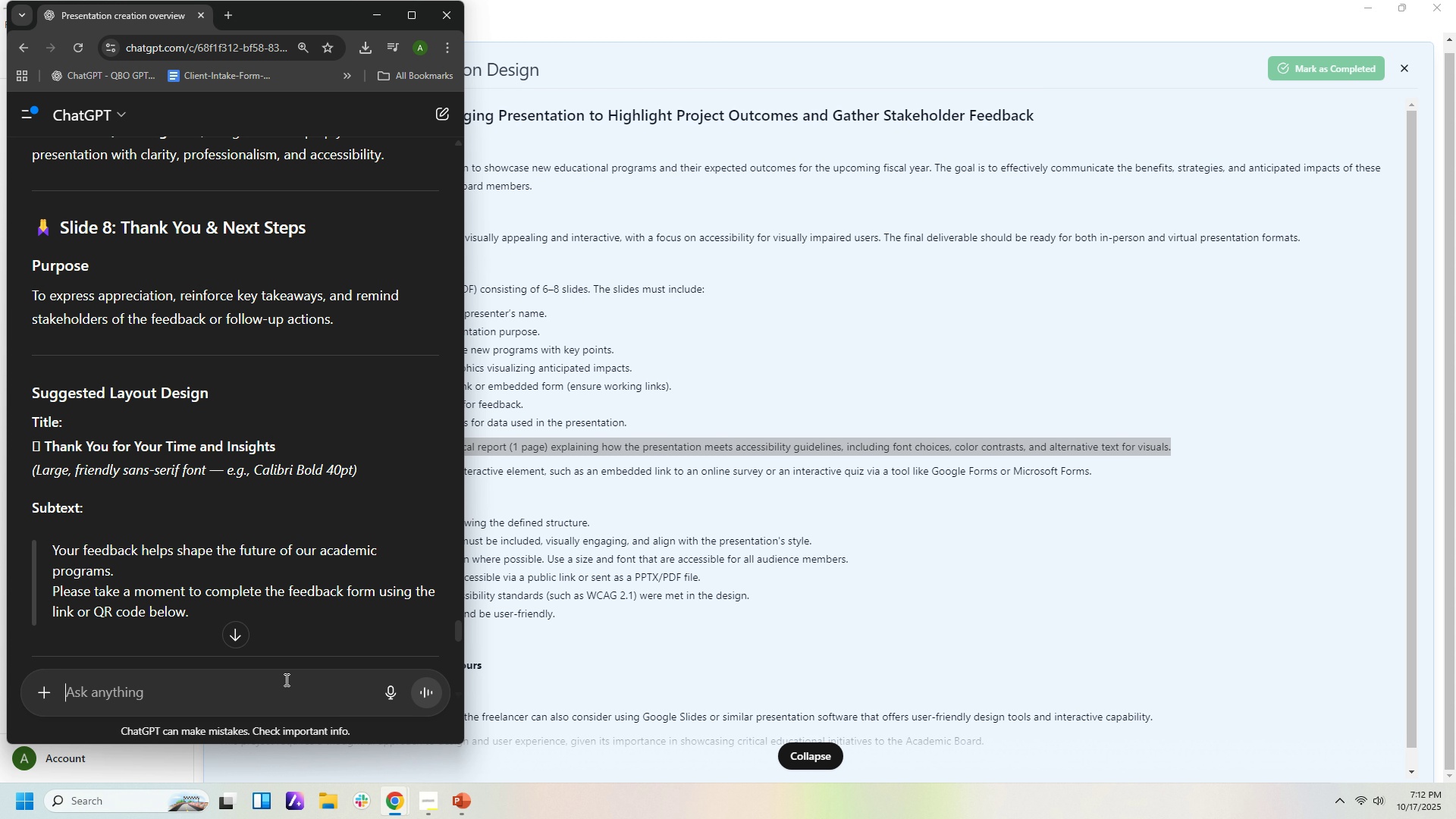 
key(Control+V)
 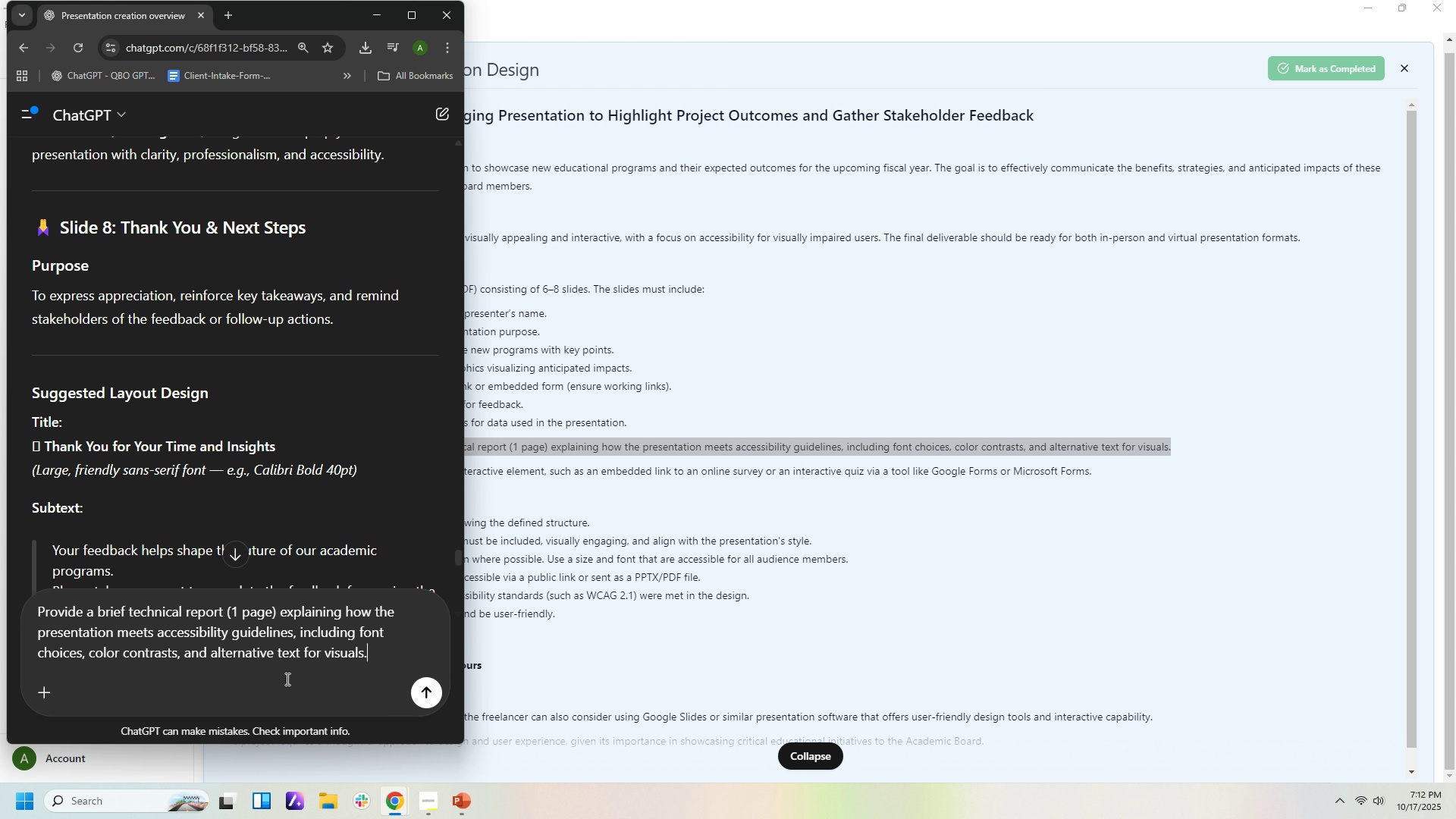 
key(Enter)
 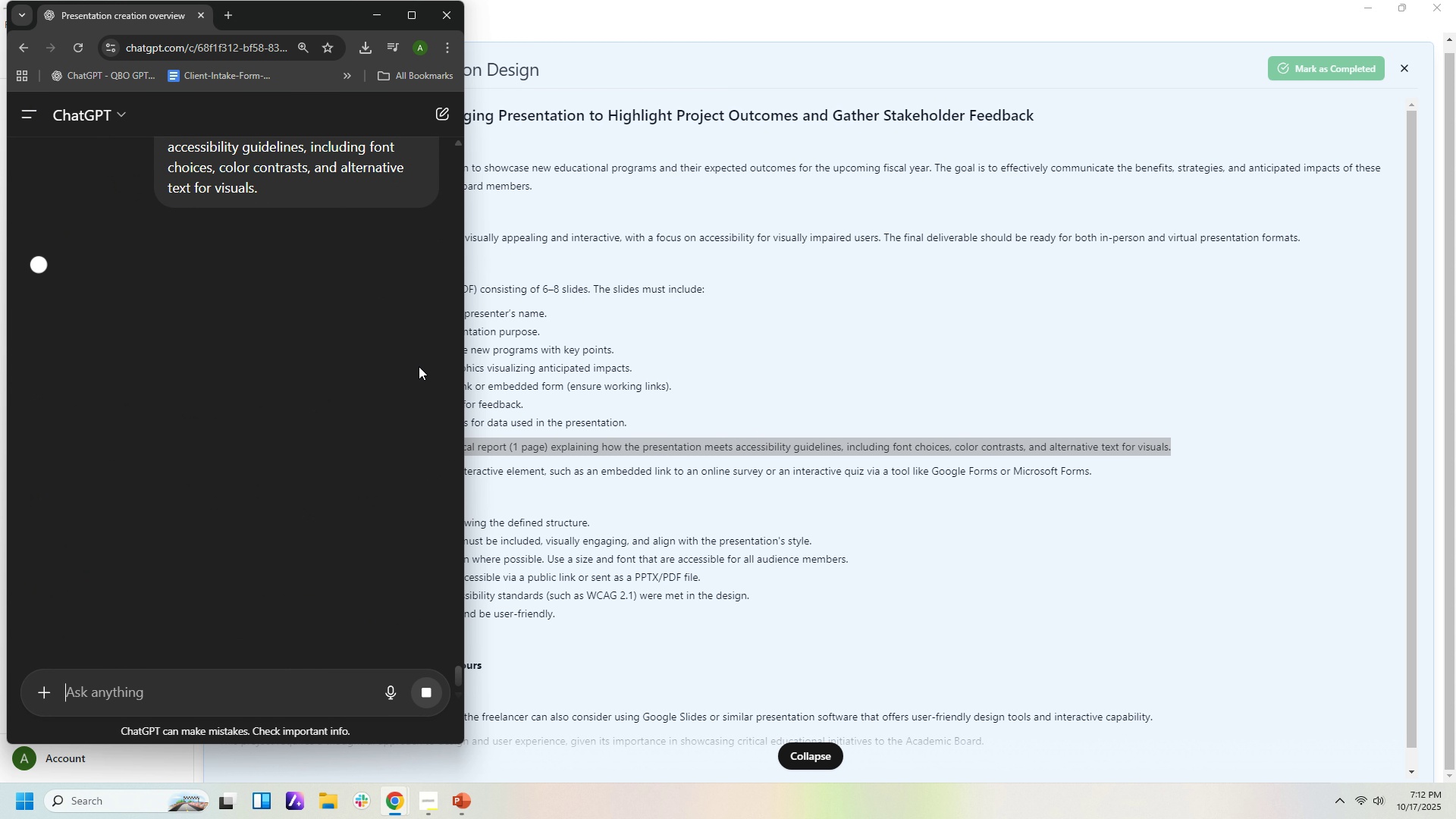 
wait(6.03)
 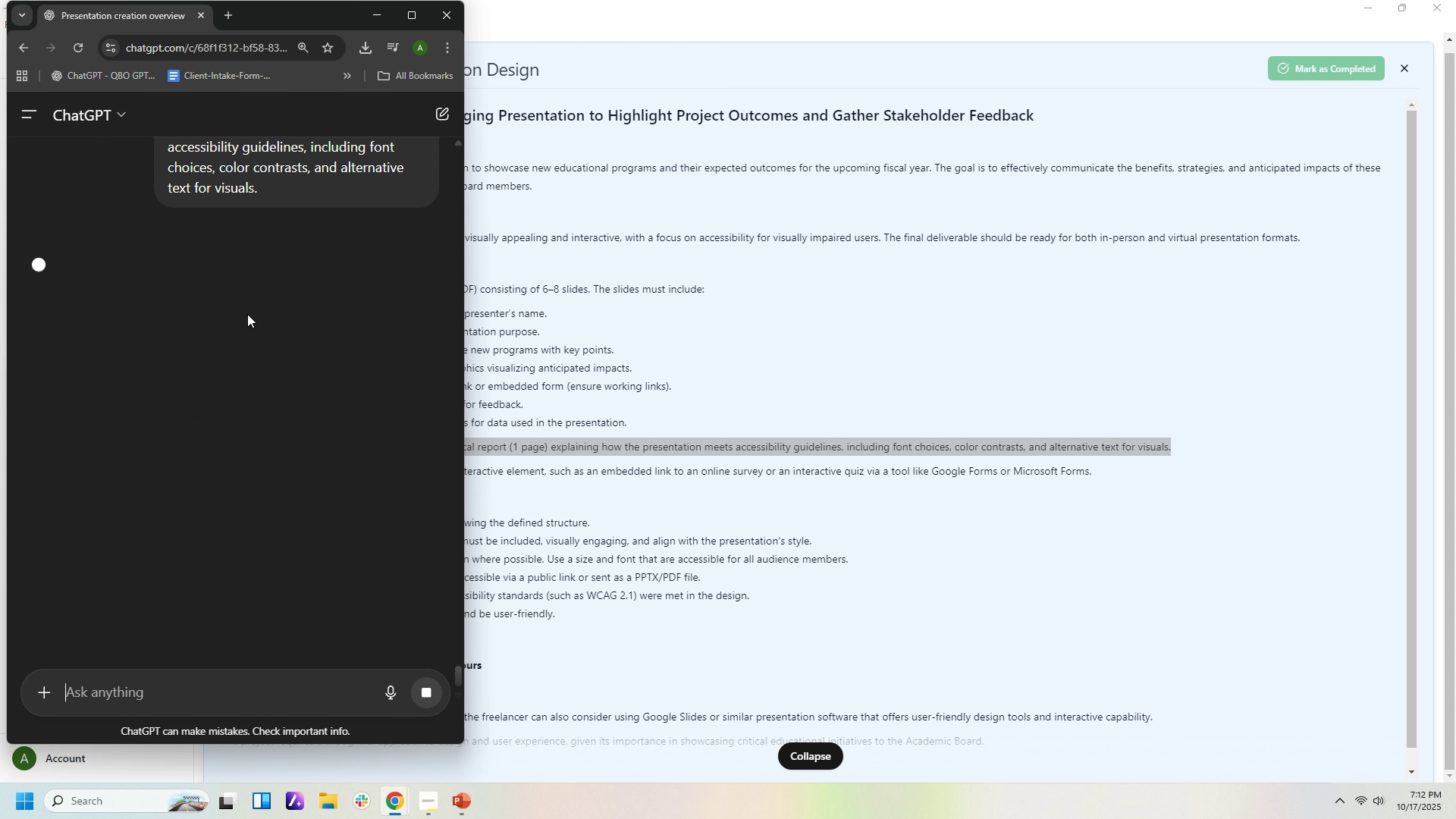 
left_click([466, 802])
 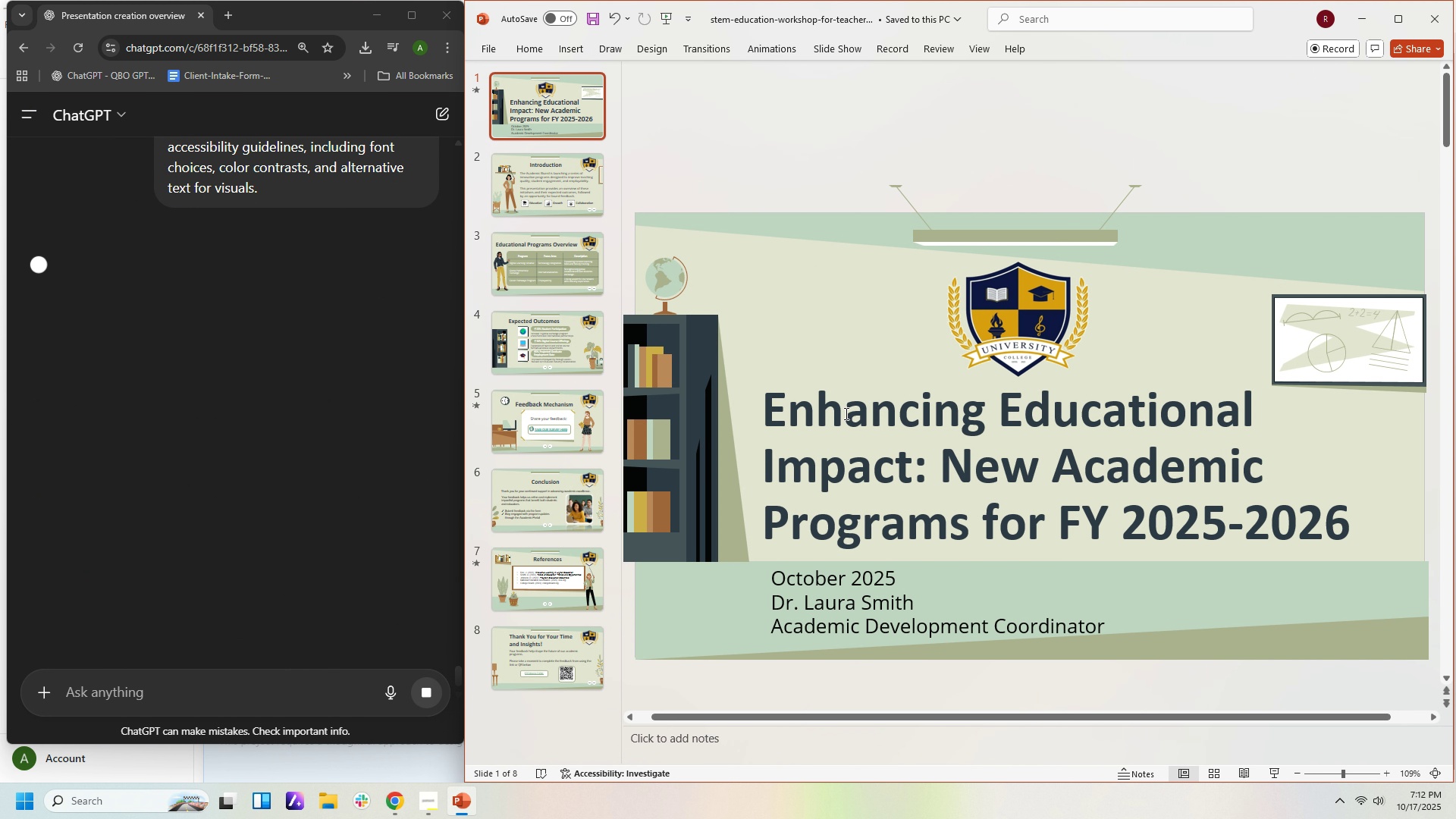 
left_click([845, 413])
 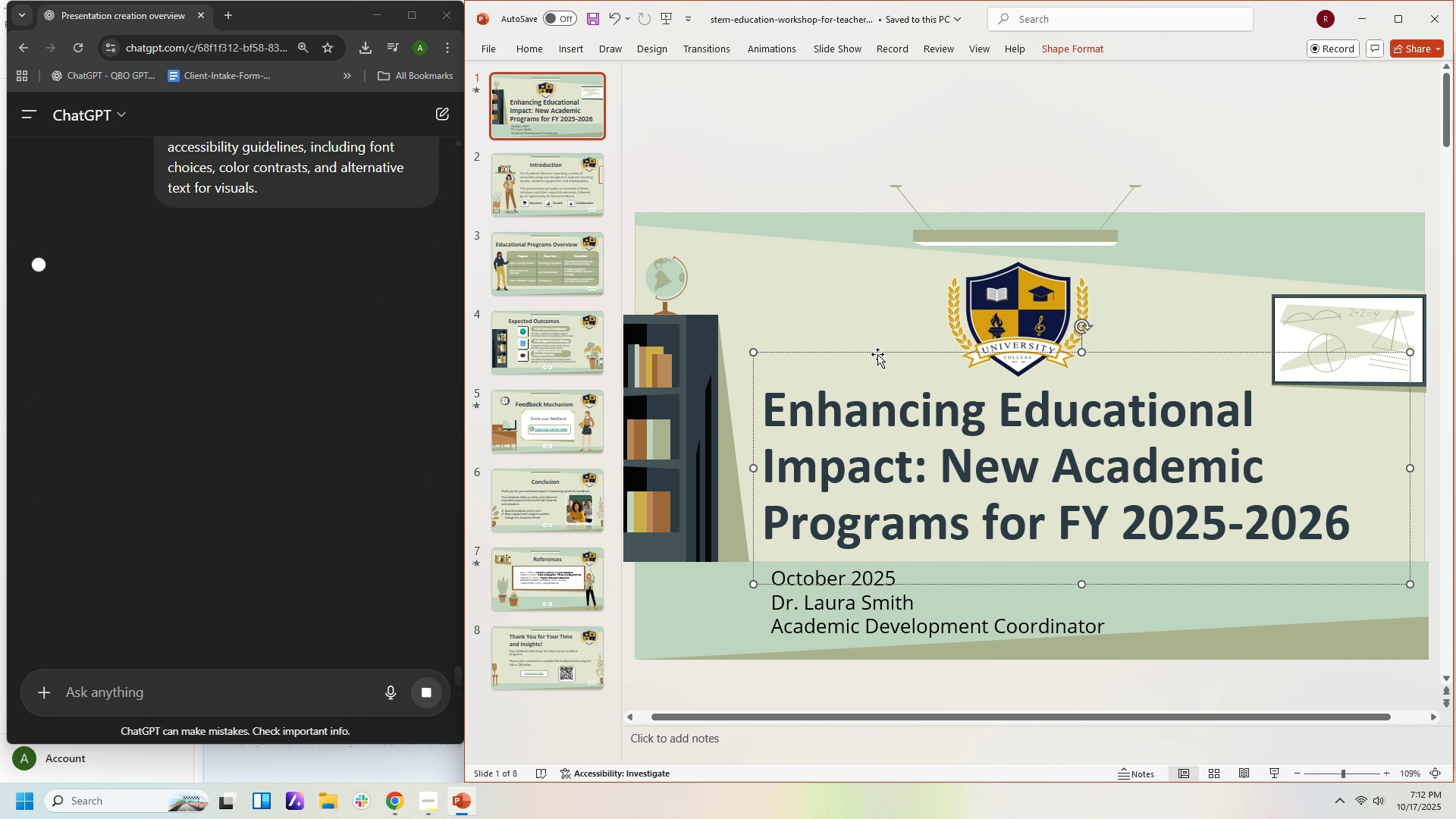 
scroll: coordinate [879, 349], scroll_direction: up, amount: 2.0
 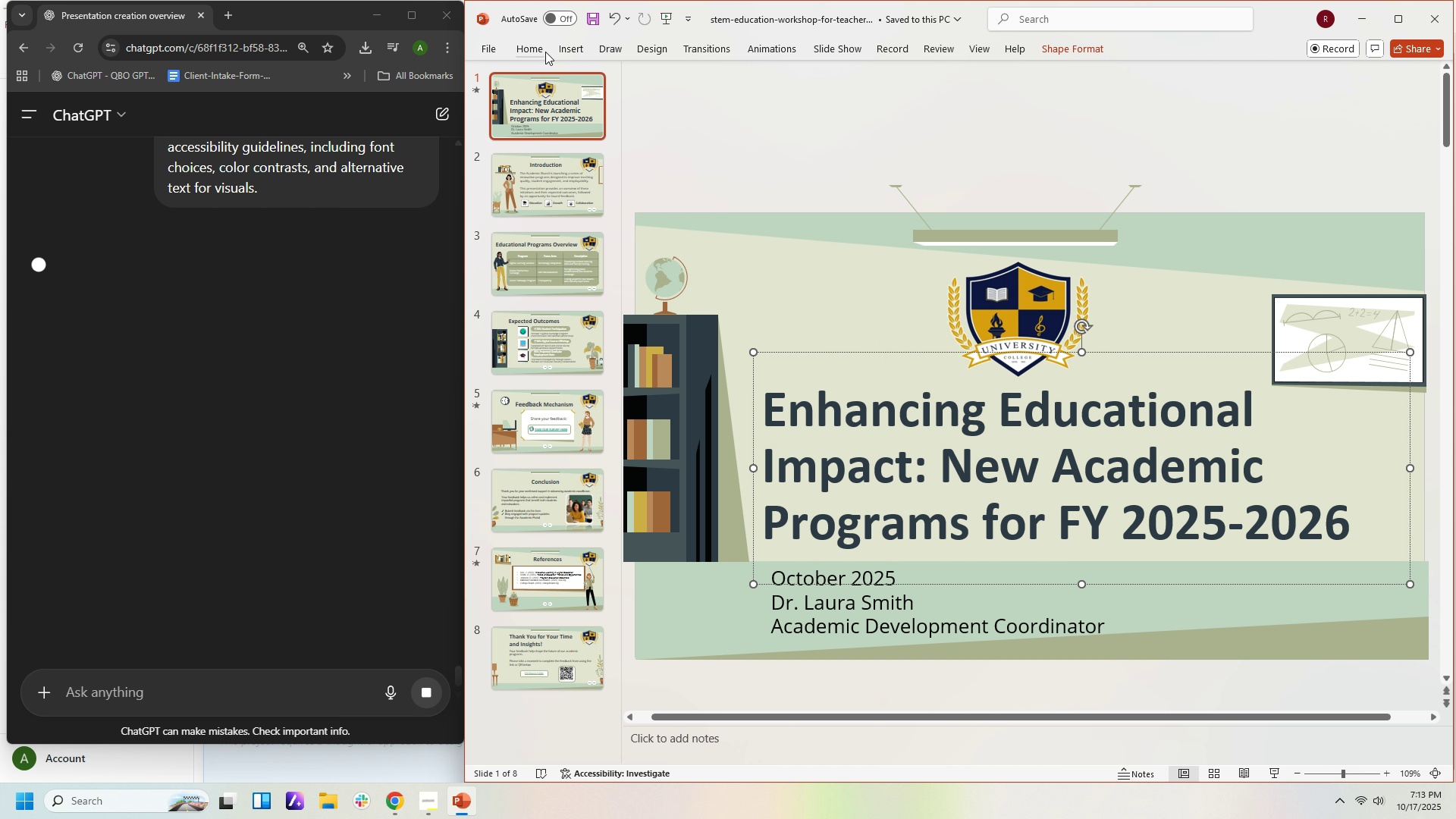 
left_click([545, 52])
 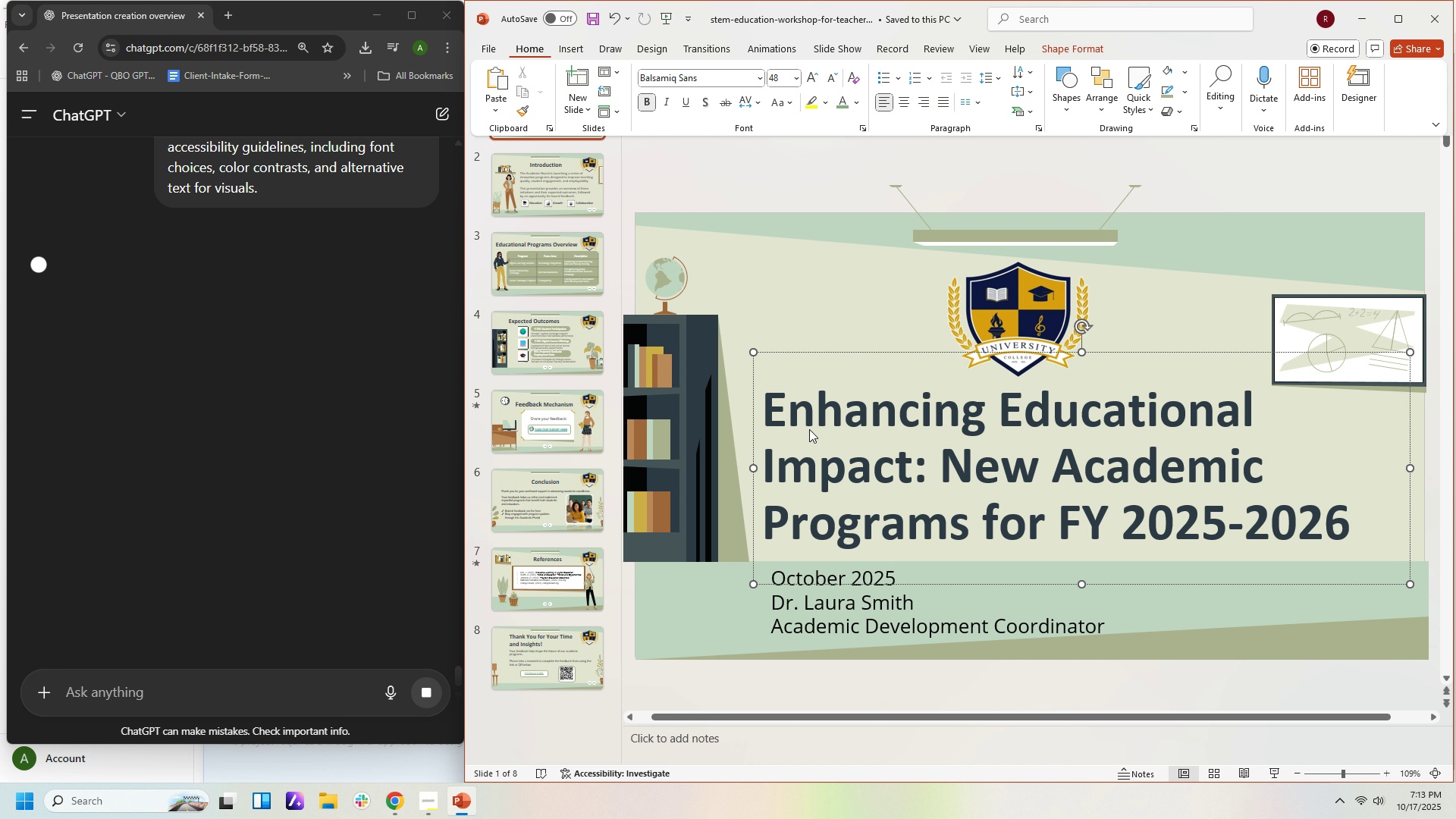 
left_click([808, 417])
 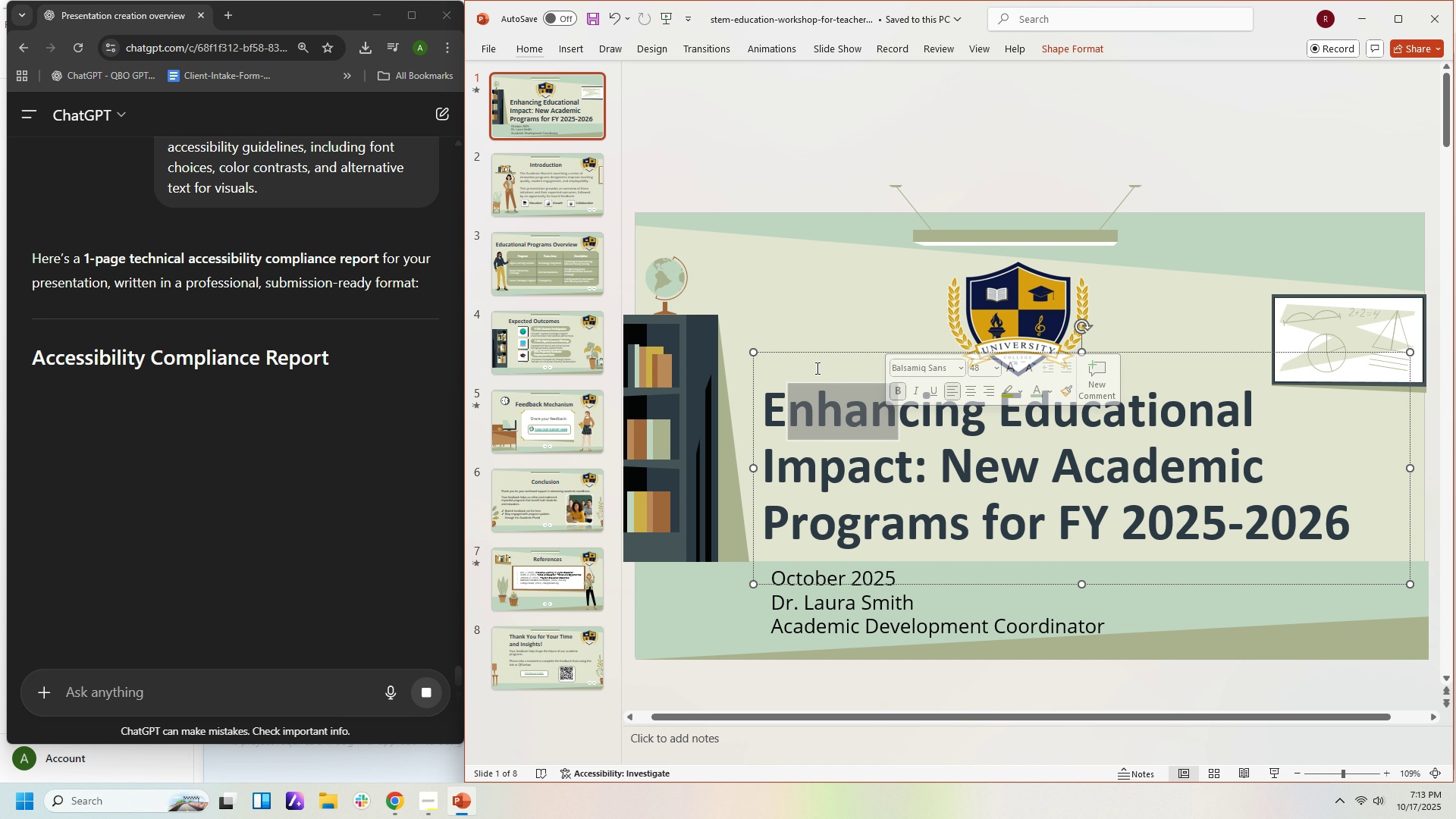 
scroll: coordinate [815, 367], scroll_direction: up, amount: 2.0
 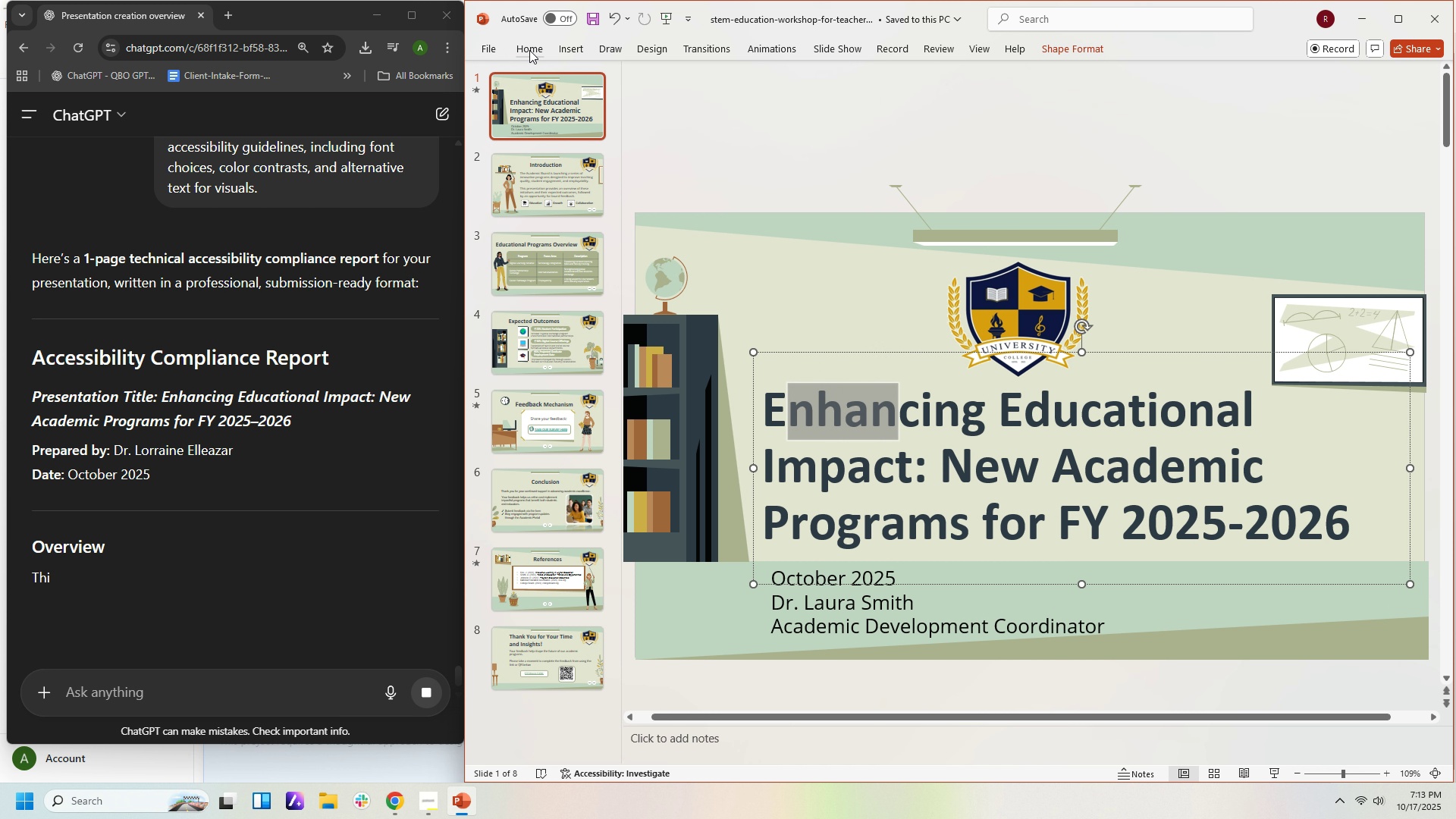 
left_click([529, 50])
 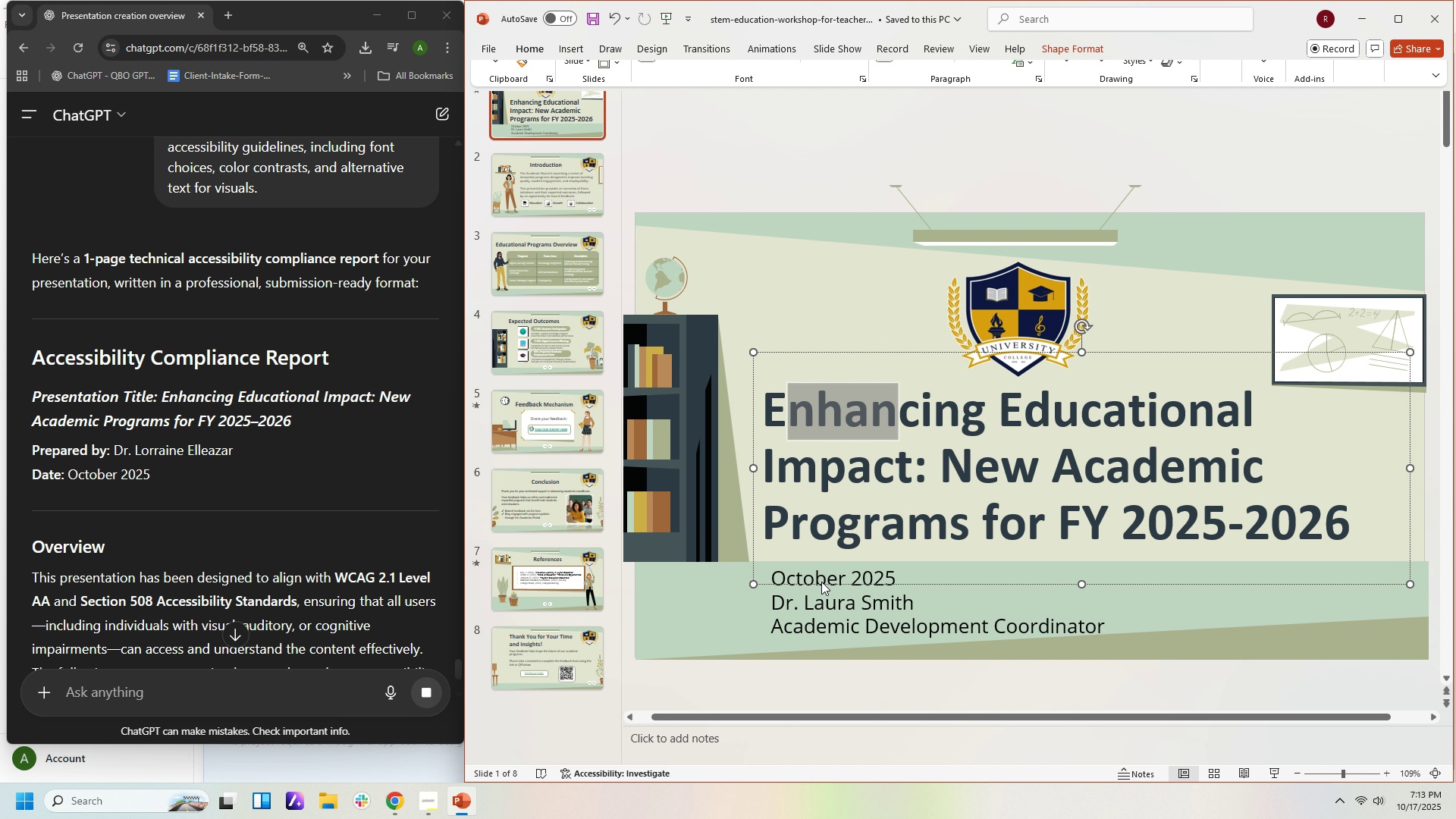 
double_click([834, 607])
 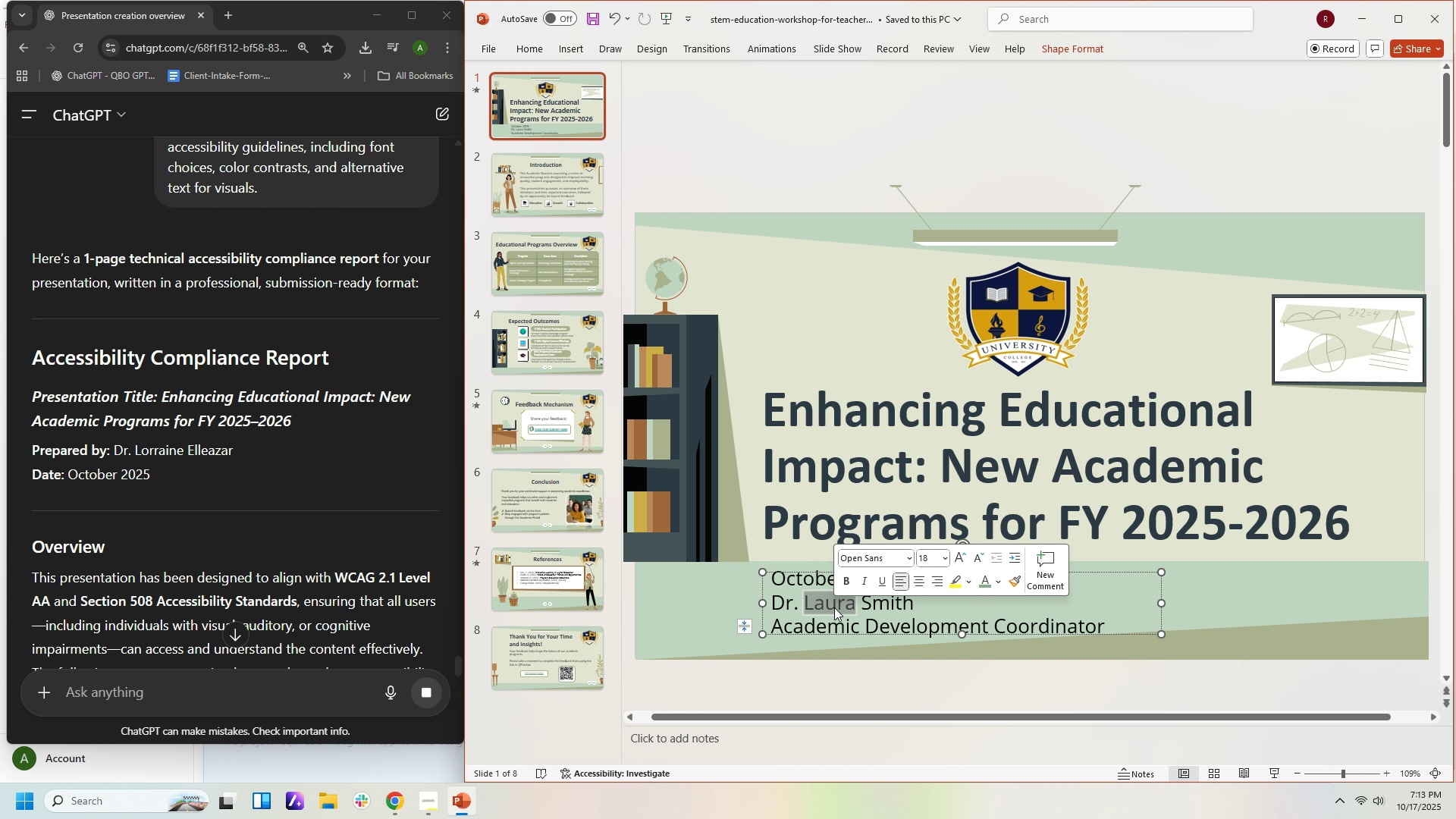 
triple_click([834, 607])
 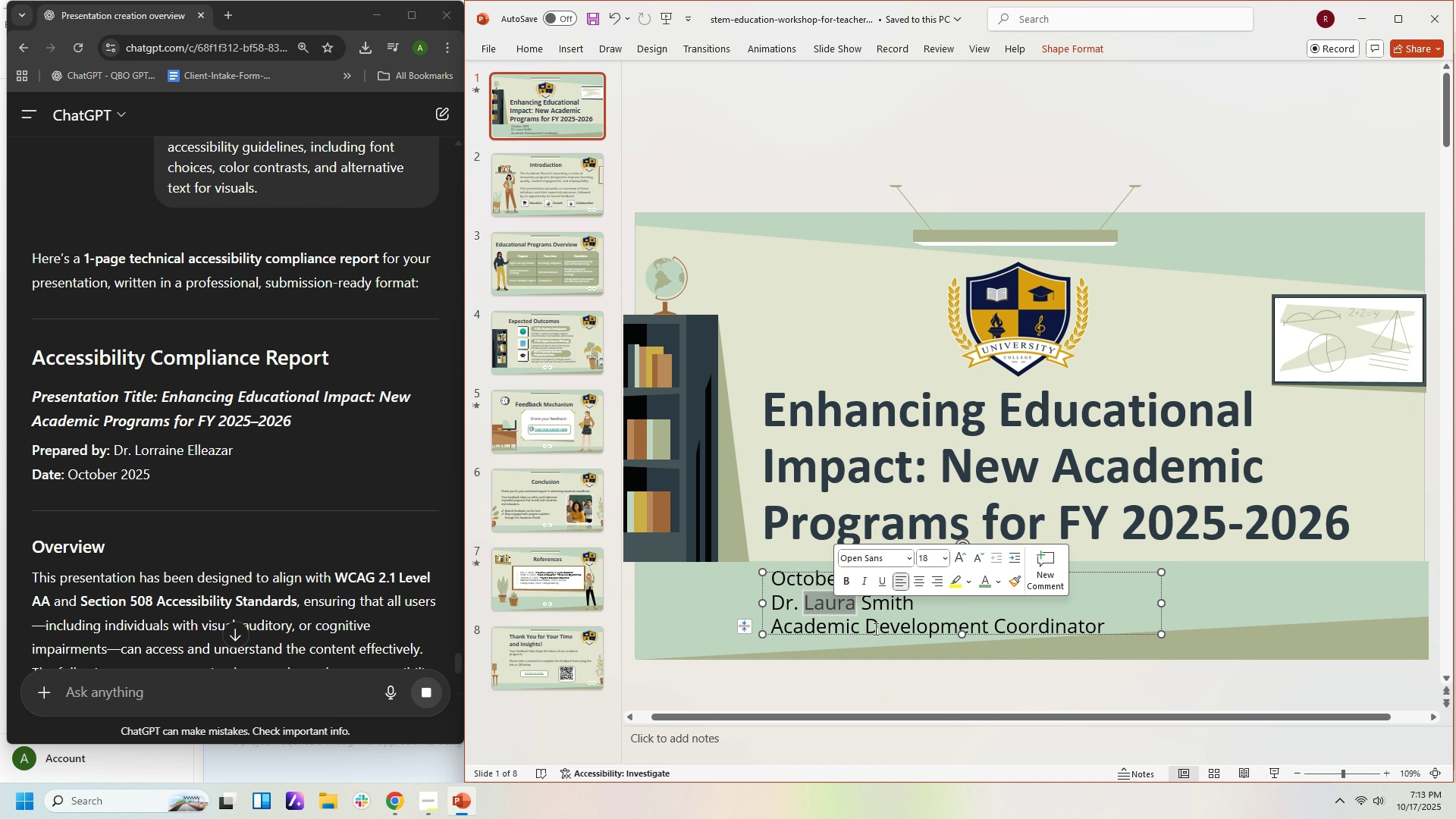 
scroll: coordinate [921, 662], scroll_direction: down, amount: 1.0
 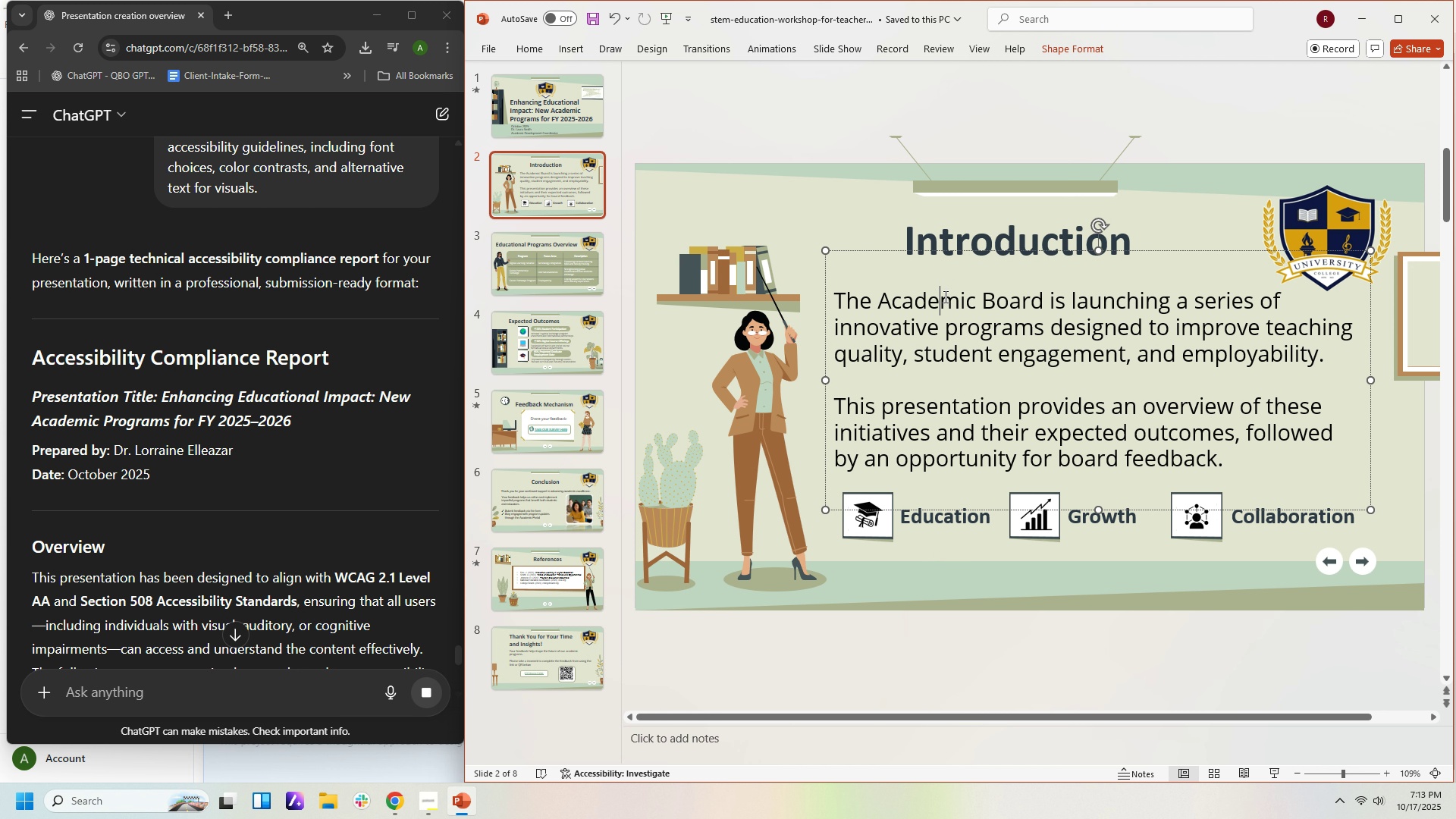 
double_click([950, 311])
 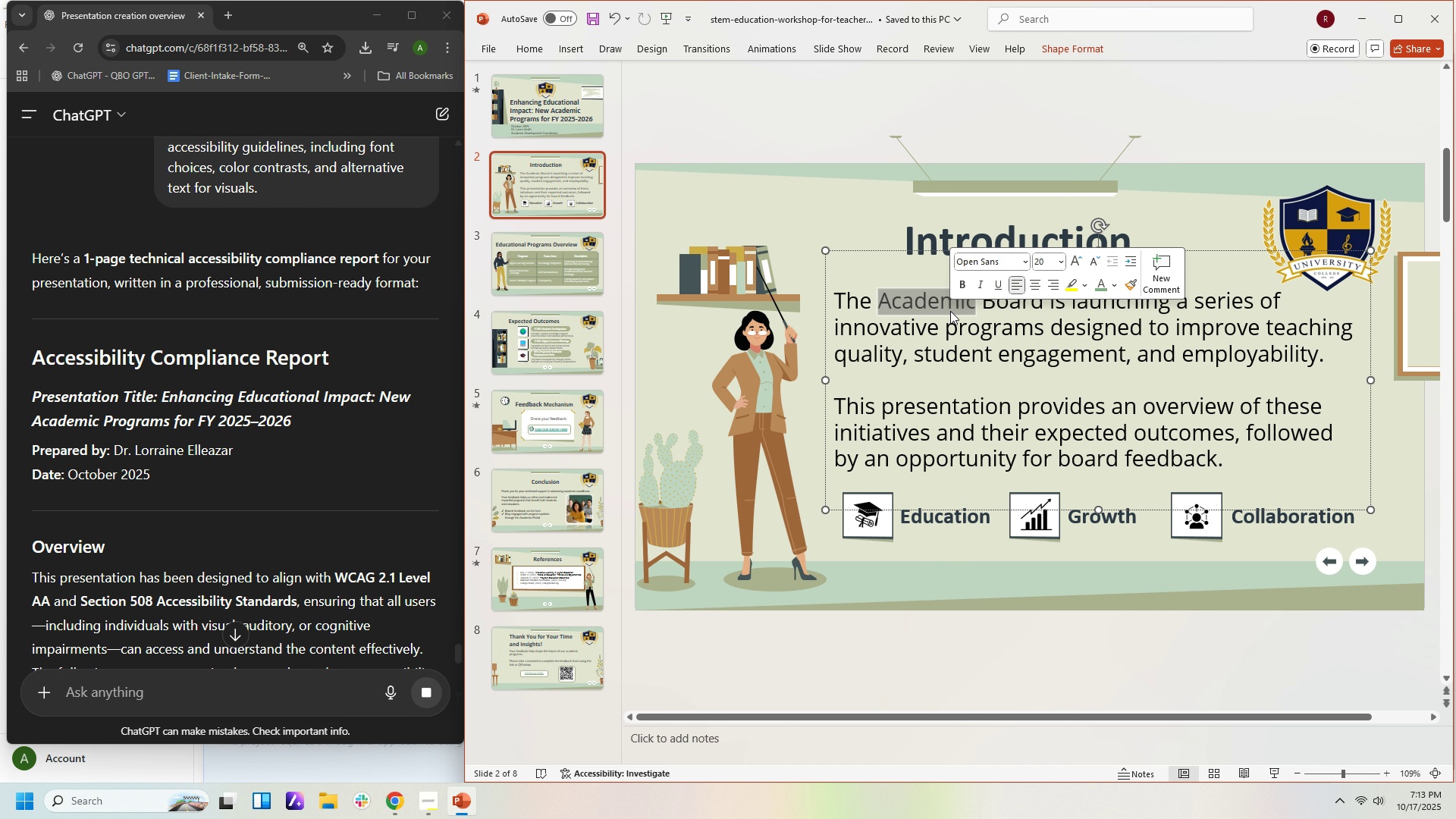 
triple_click([950, 311])
 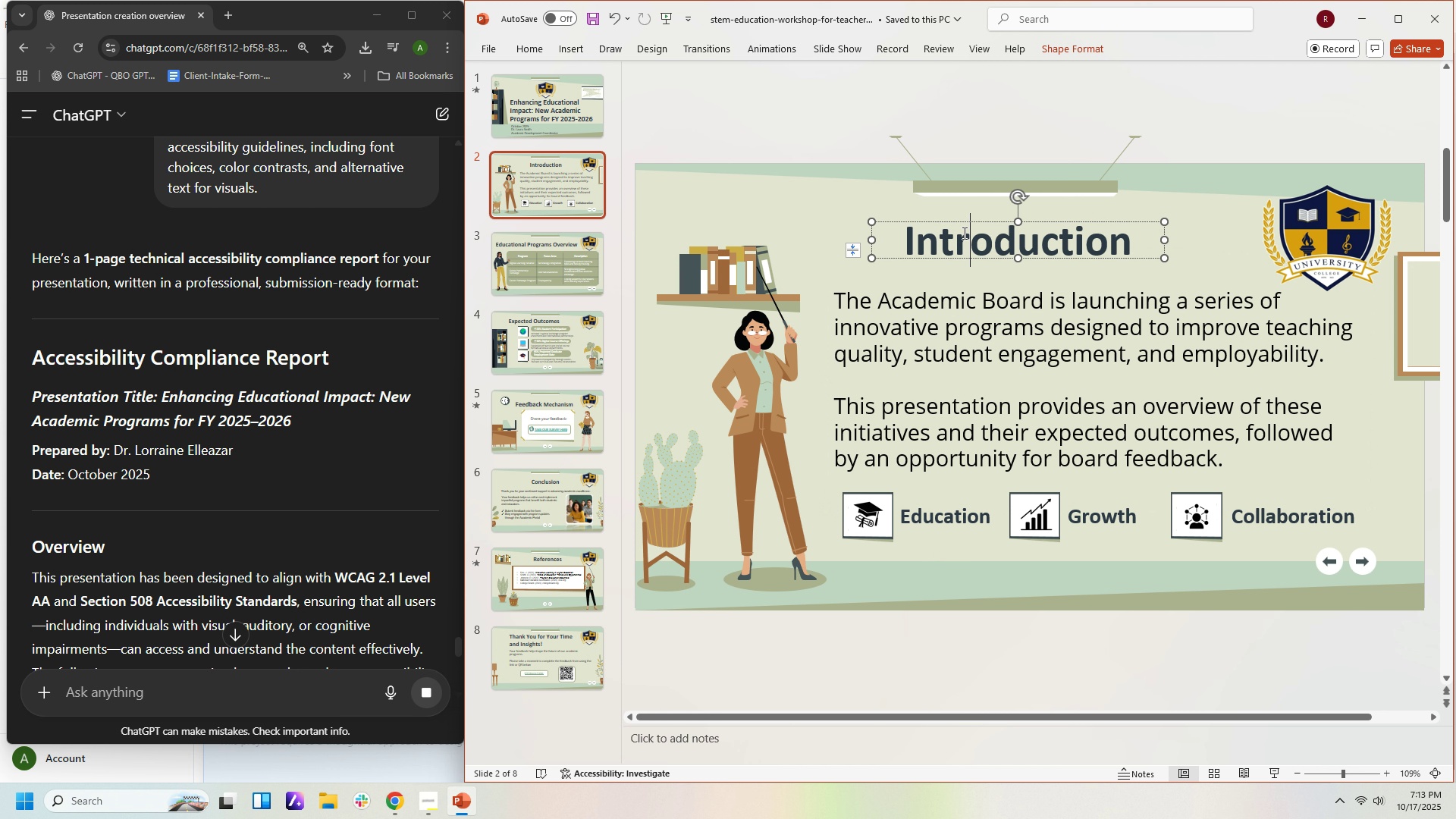 
double_click([962, 232])
 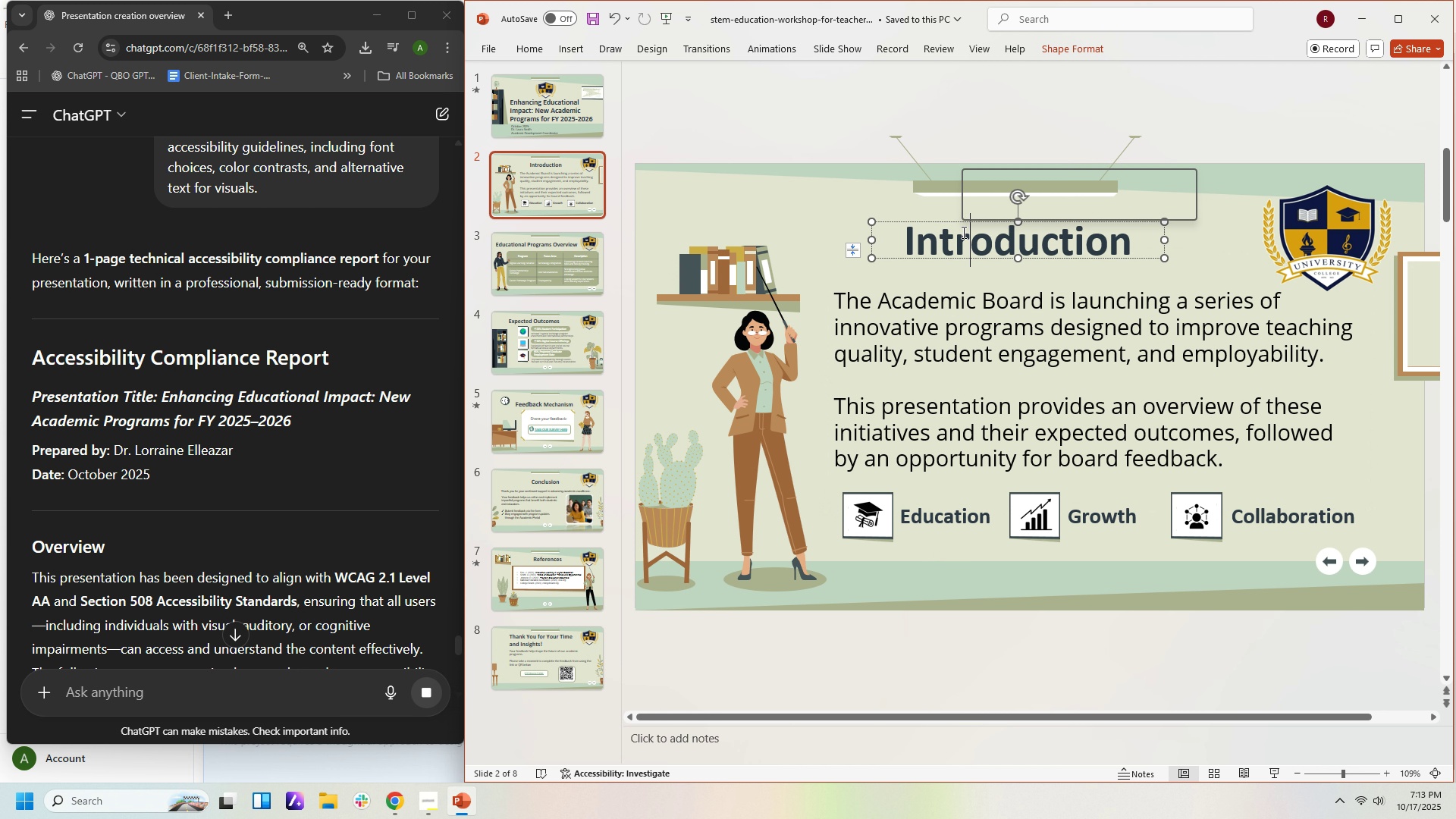 
triple_click([962, 232])
 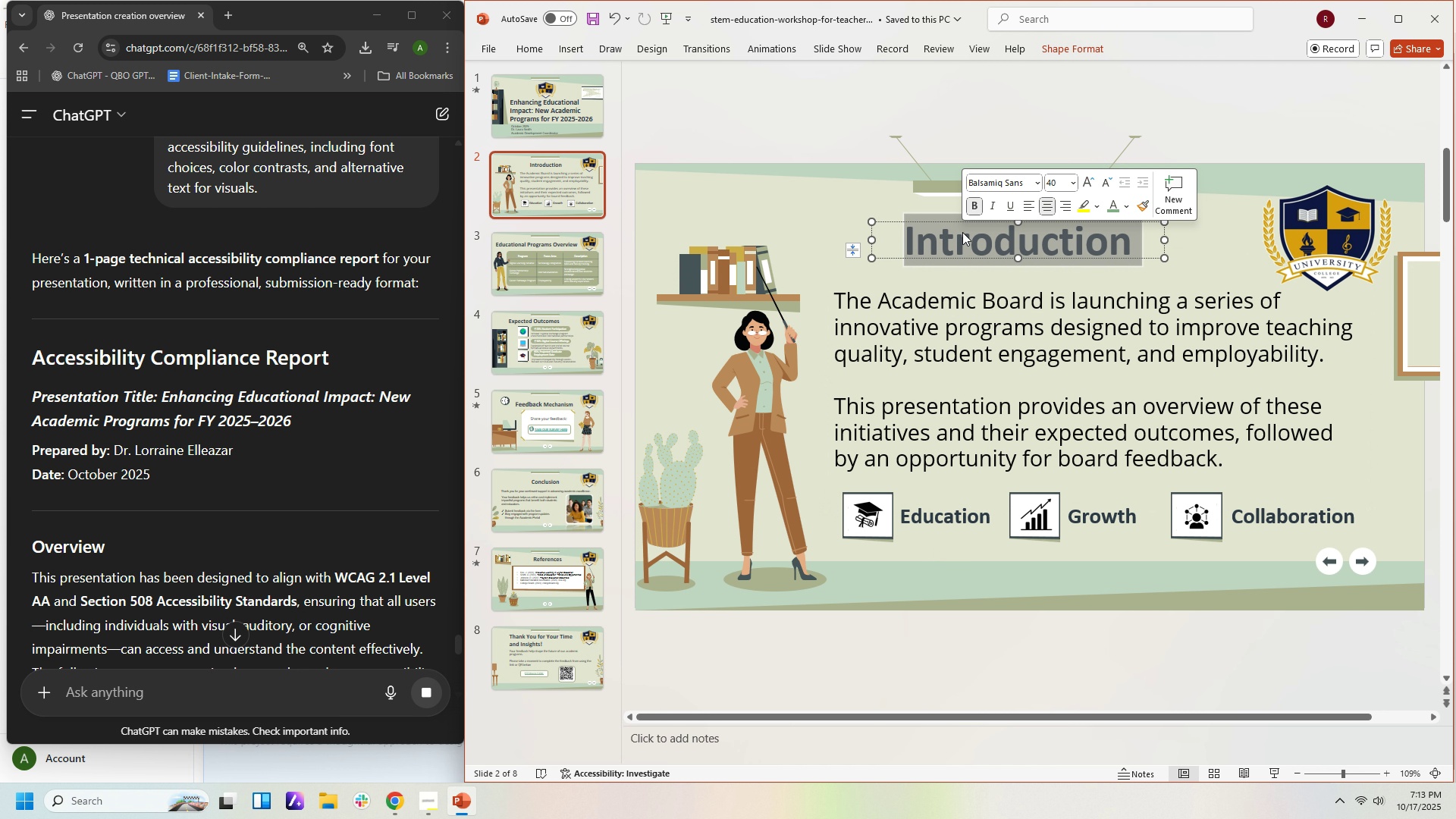 
triple_click([962, 232])
 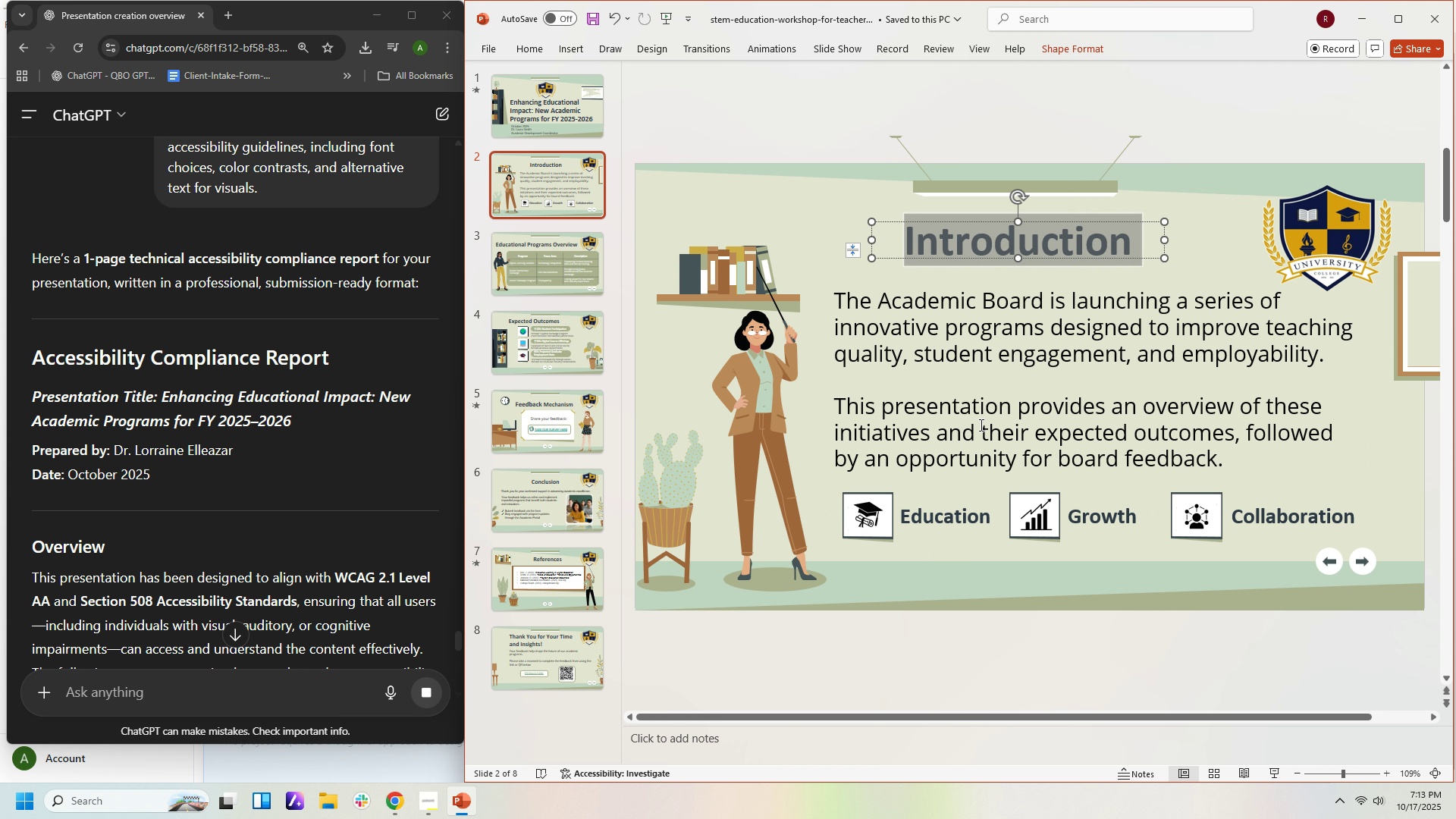 
scroll: coordinate [984, 431], scroll_direction: down, amount: 2.0
 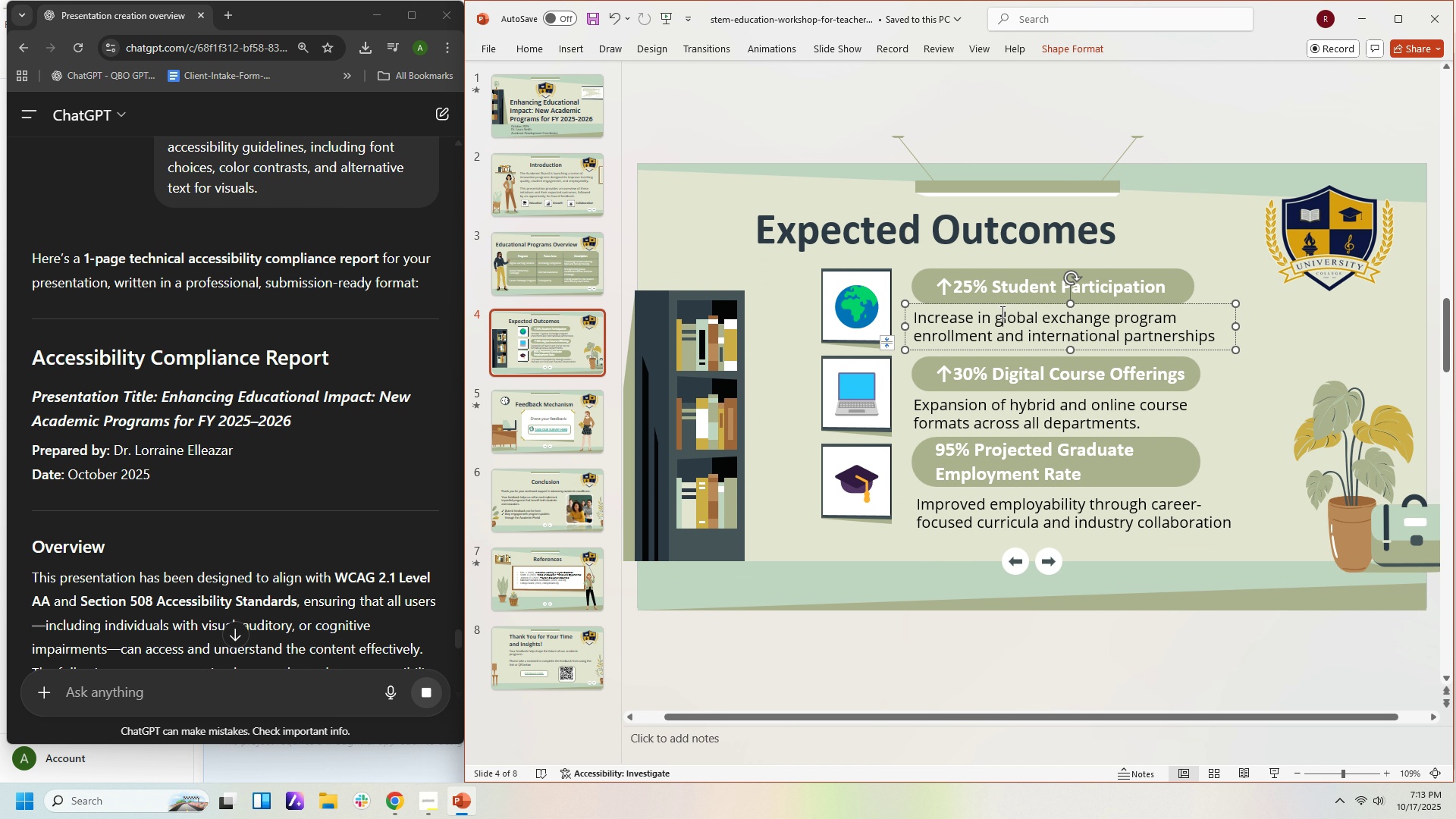 
double_click([1001, 312])
 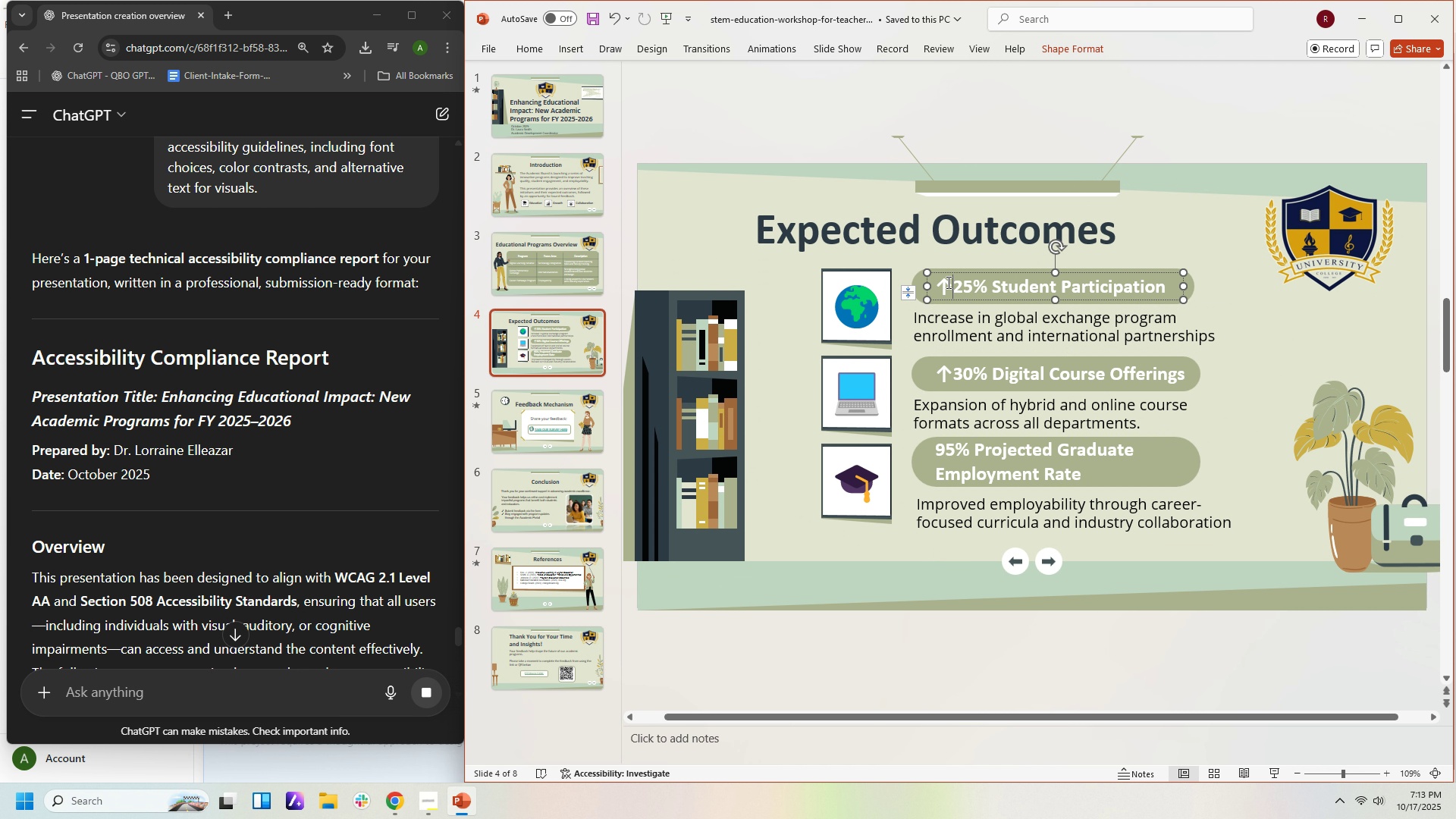 
double_click([947, 282])
 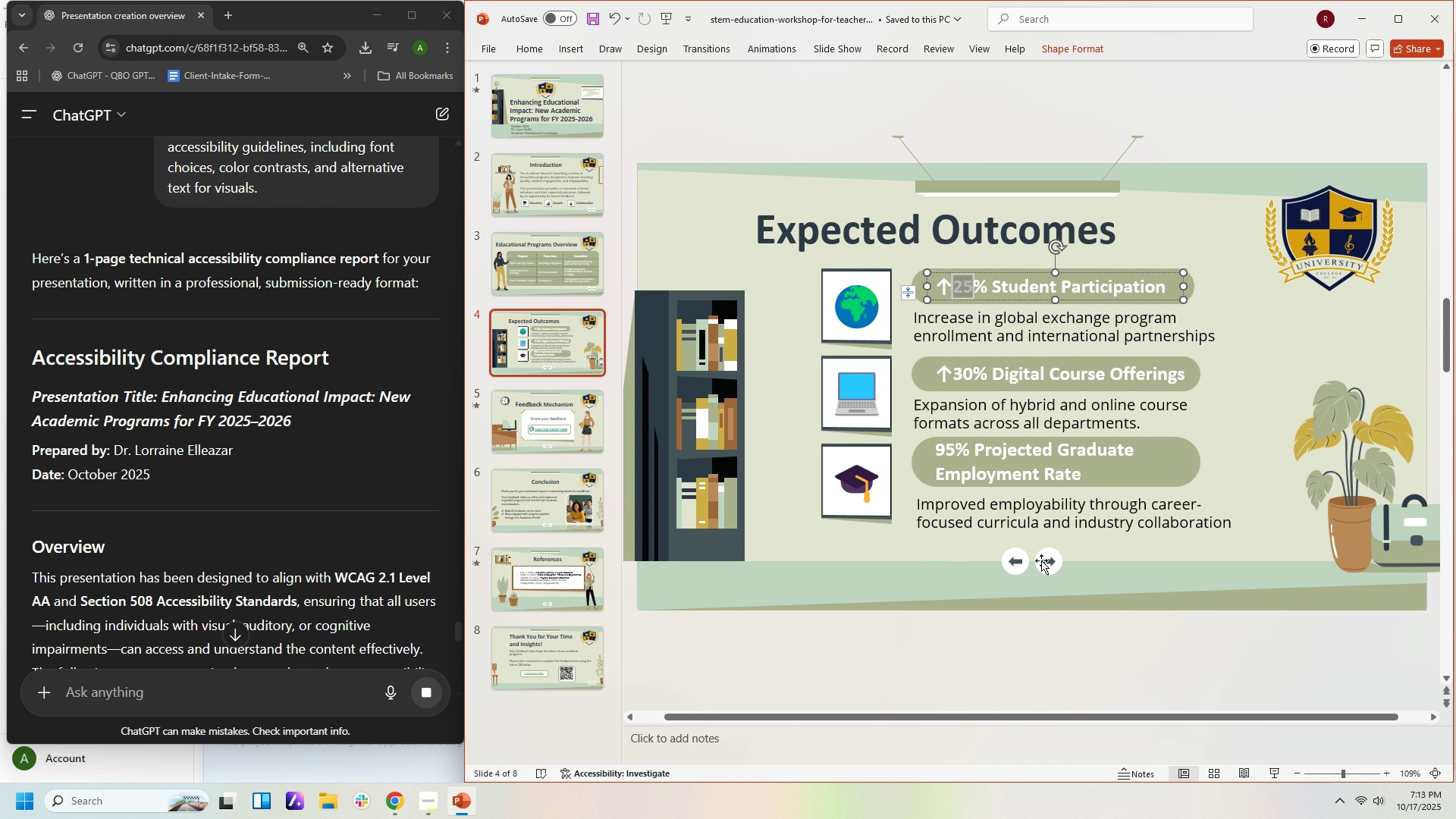 
scroll: coordinate [1041, 566], scroll_direction: down, amount: 2.0
 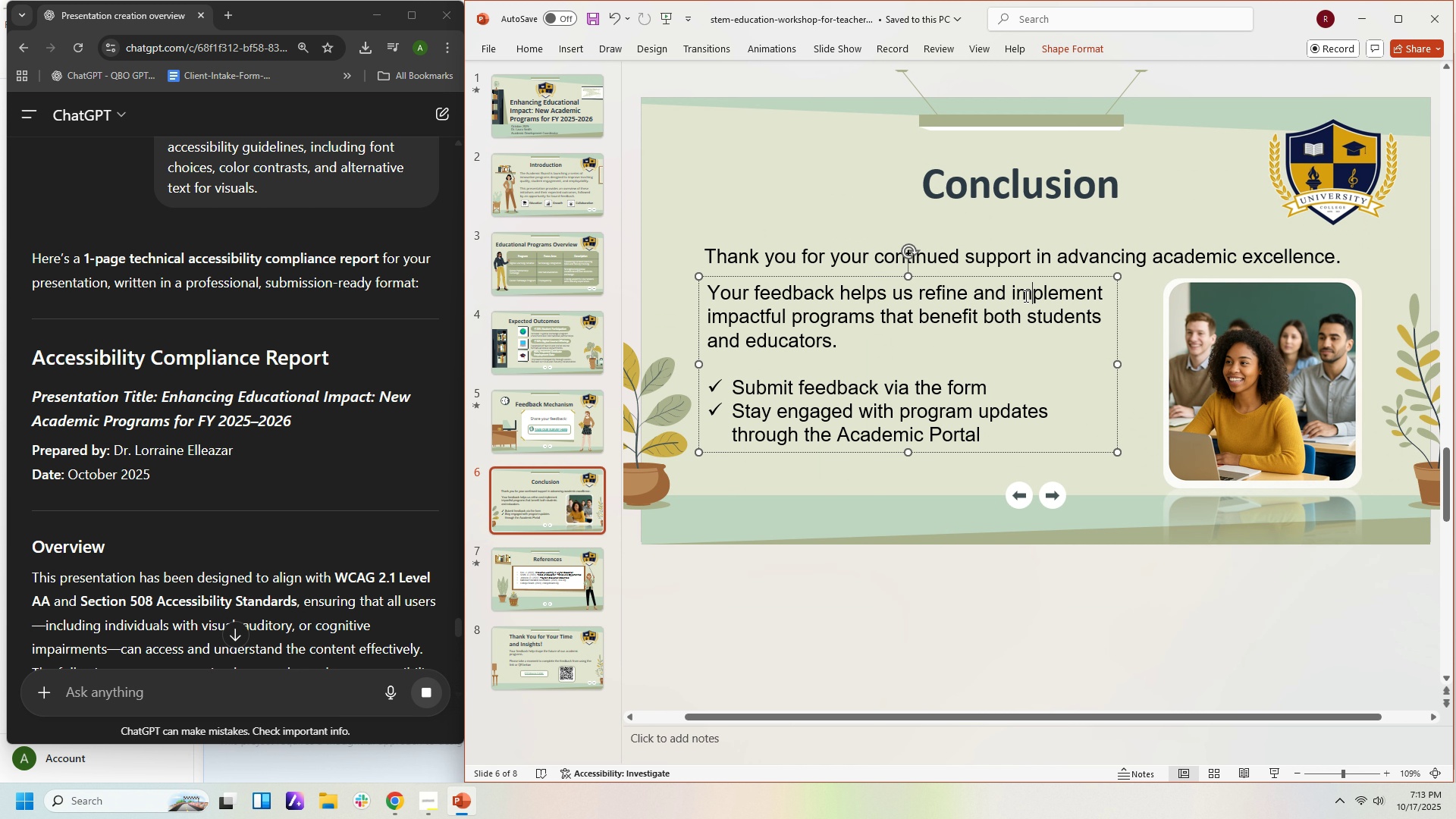 
double_click([1025, 296])
 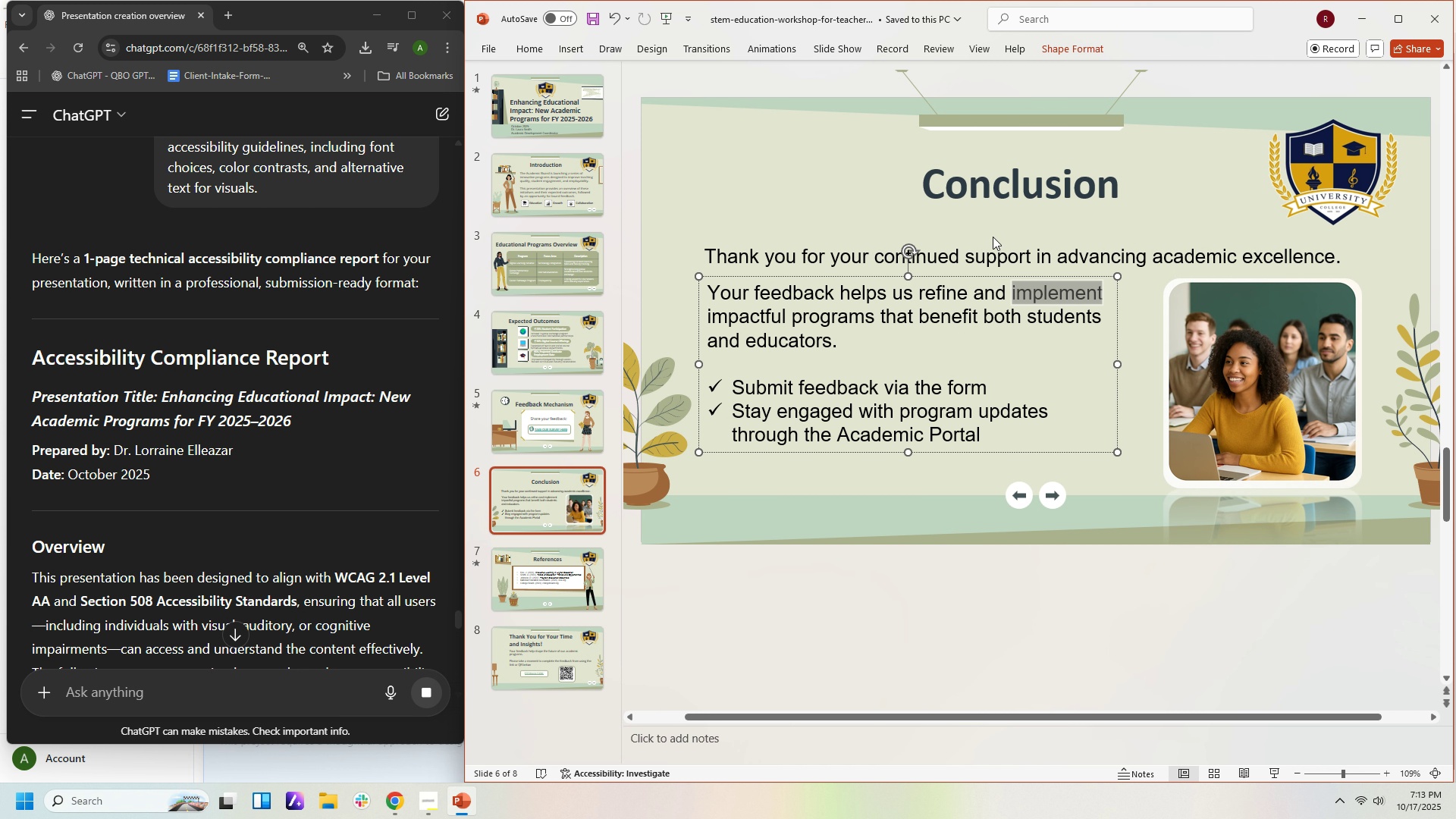 
double_click([997, 248])
 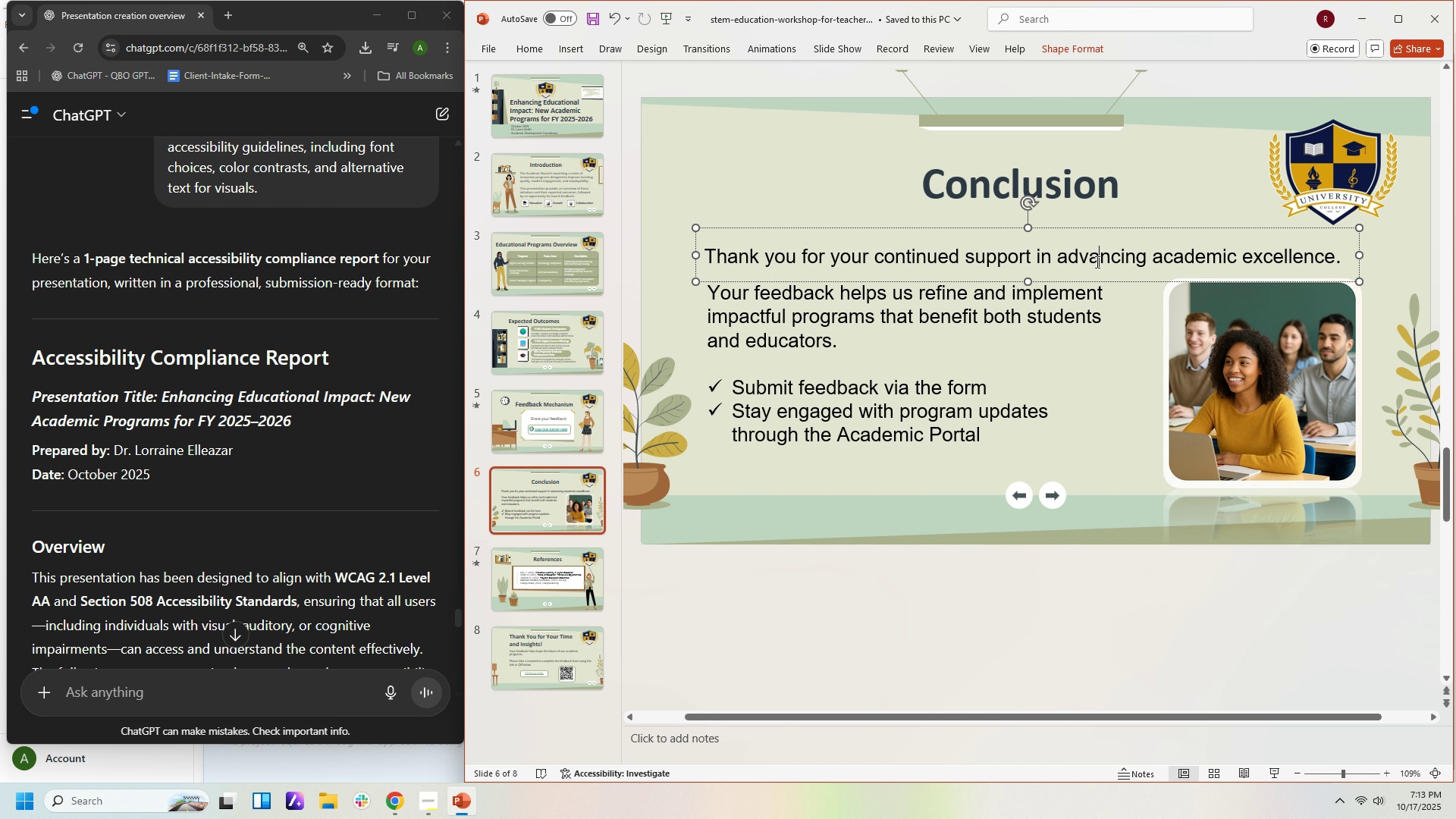 
left_click([1096, 262])
 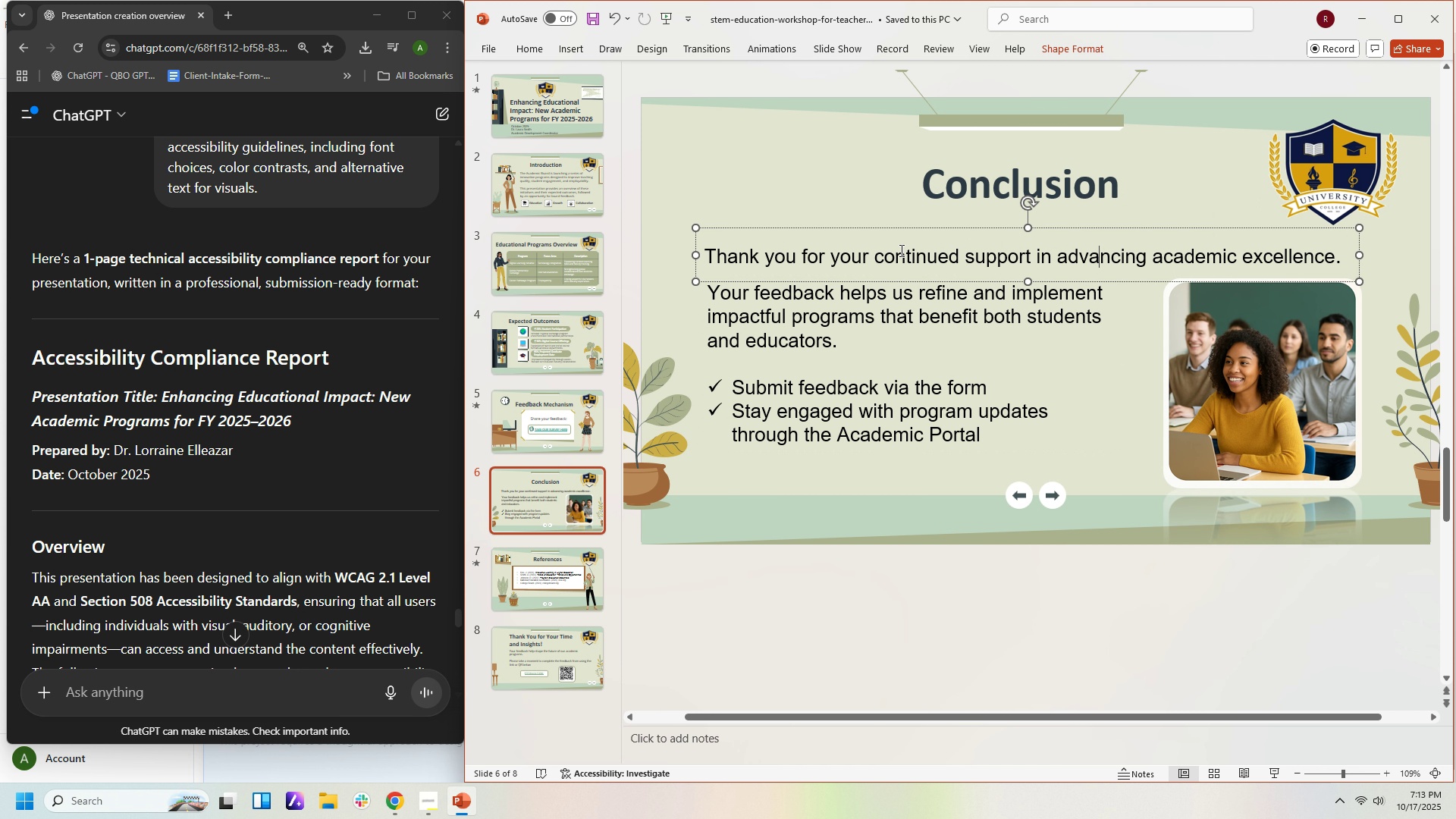 
key(Control+A)
 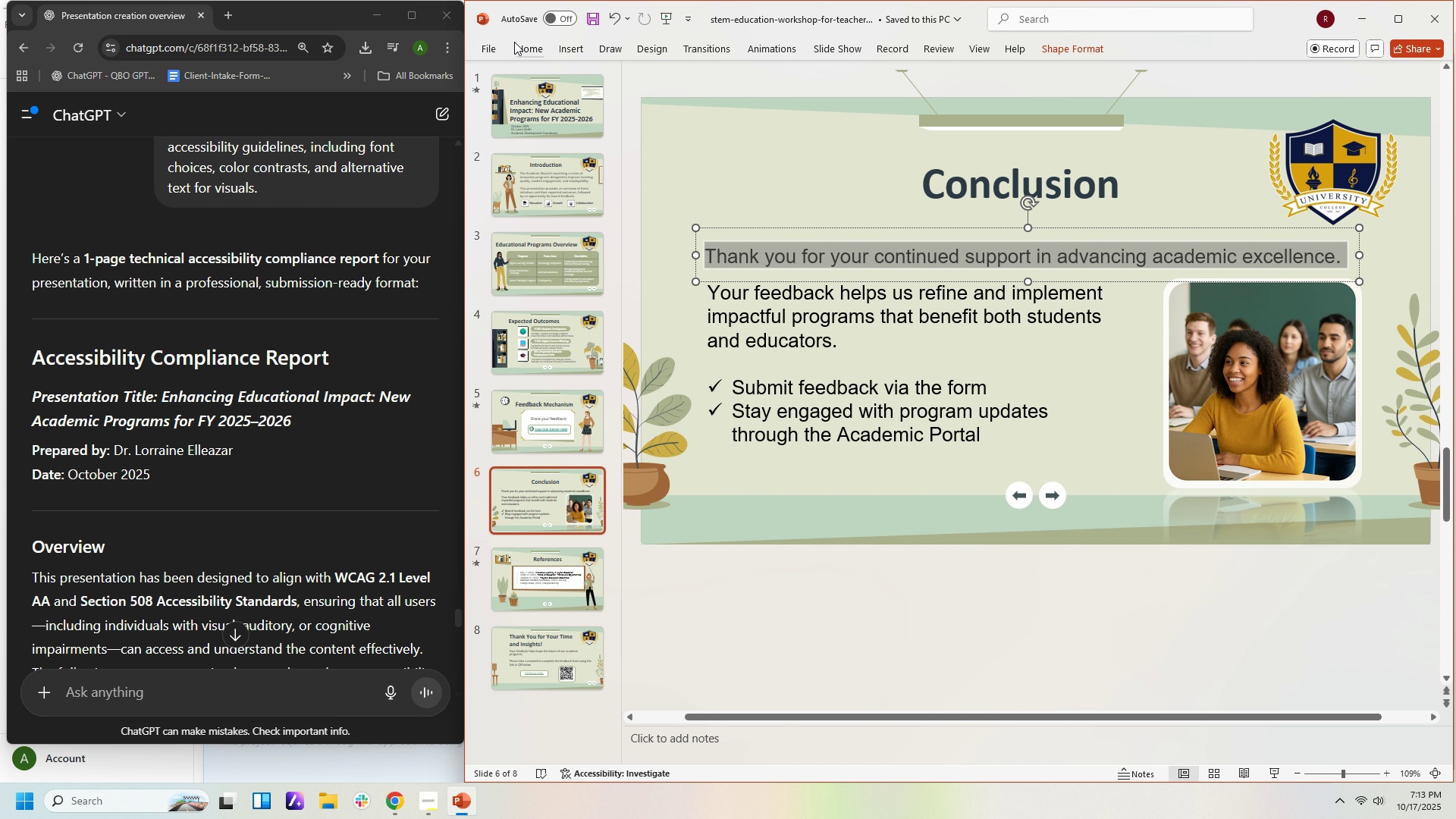 
left_click([516, 43])
 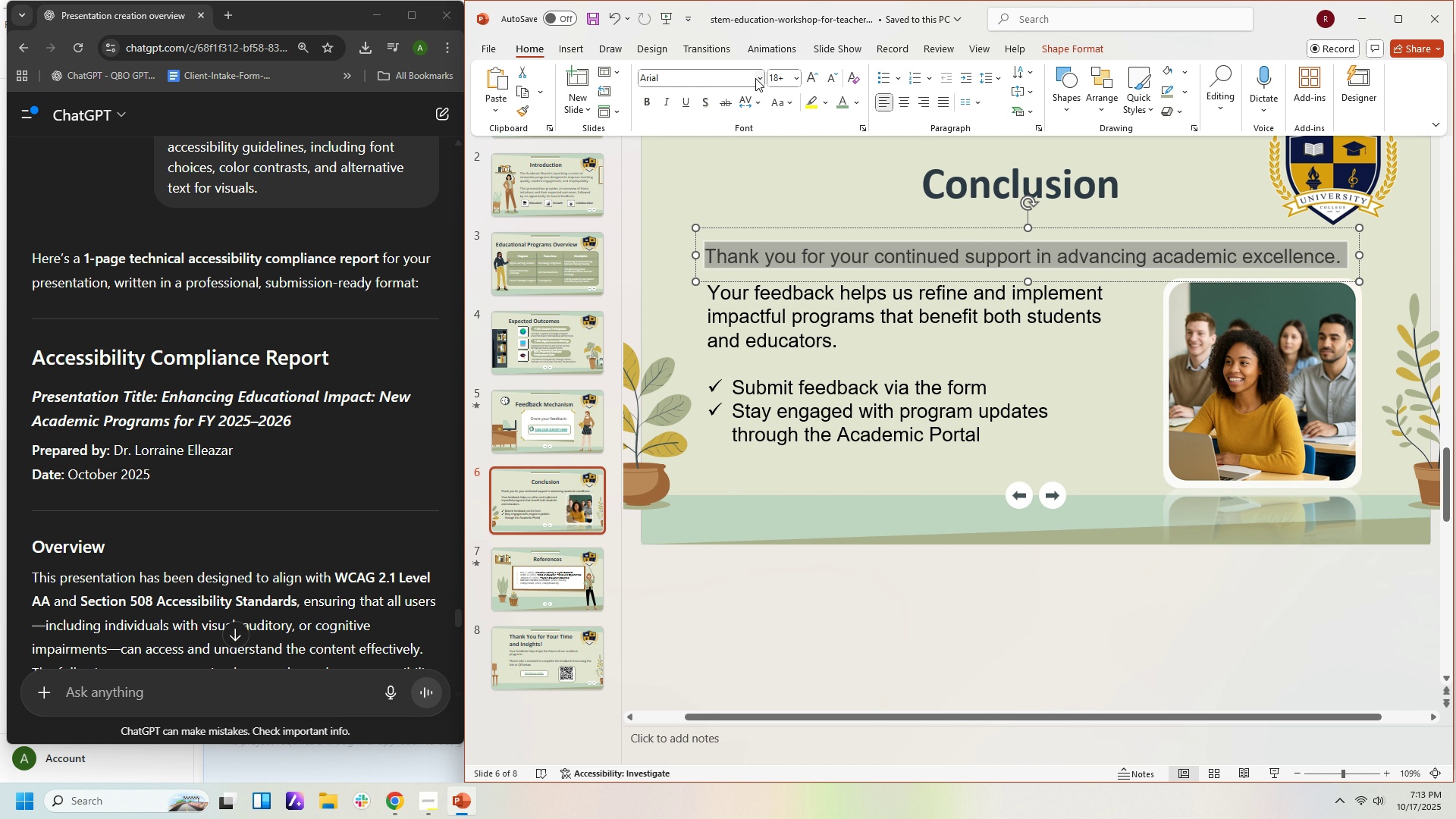 
left_click([760, 78])
 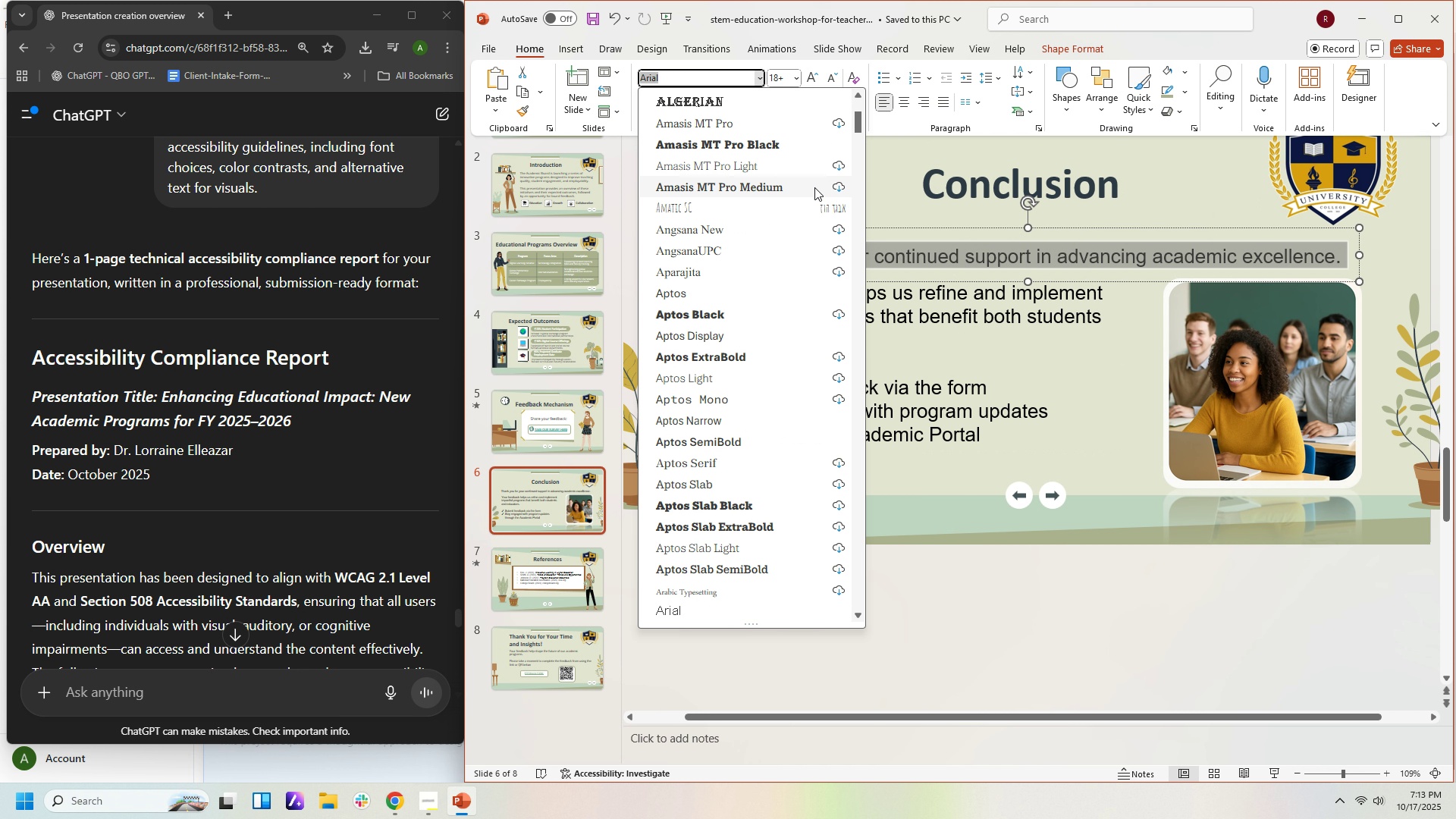 
scroll: coordinate [824, 173], scroll_direction: up, amount: 6.0
 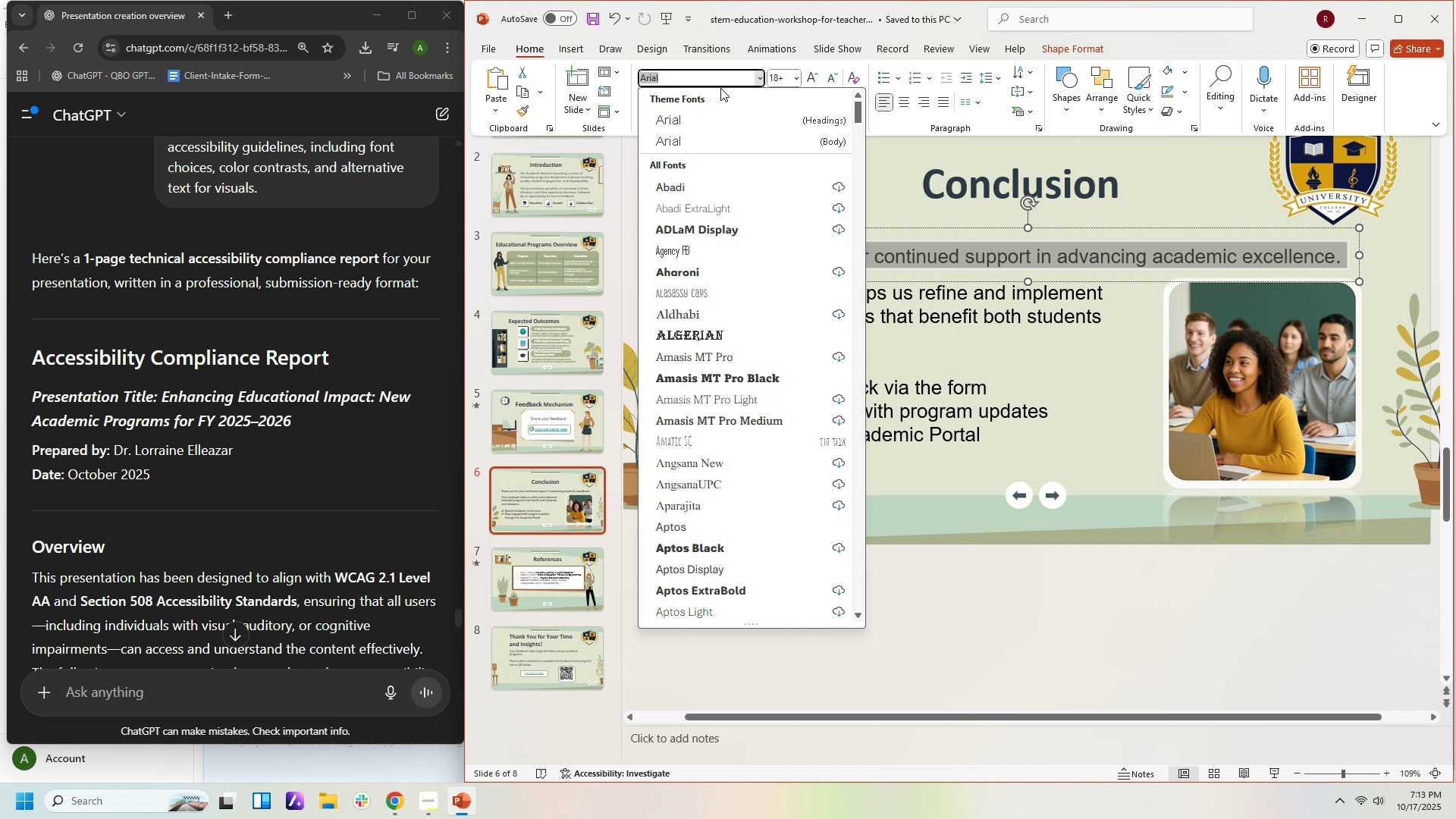 
type(ope)
 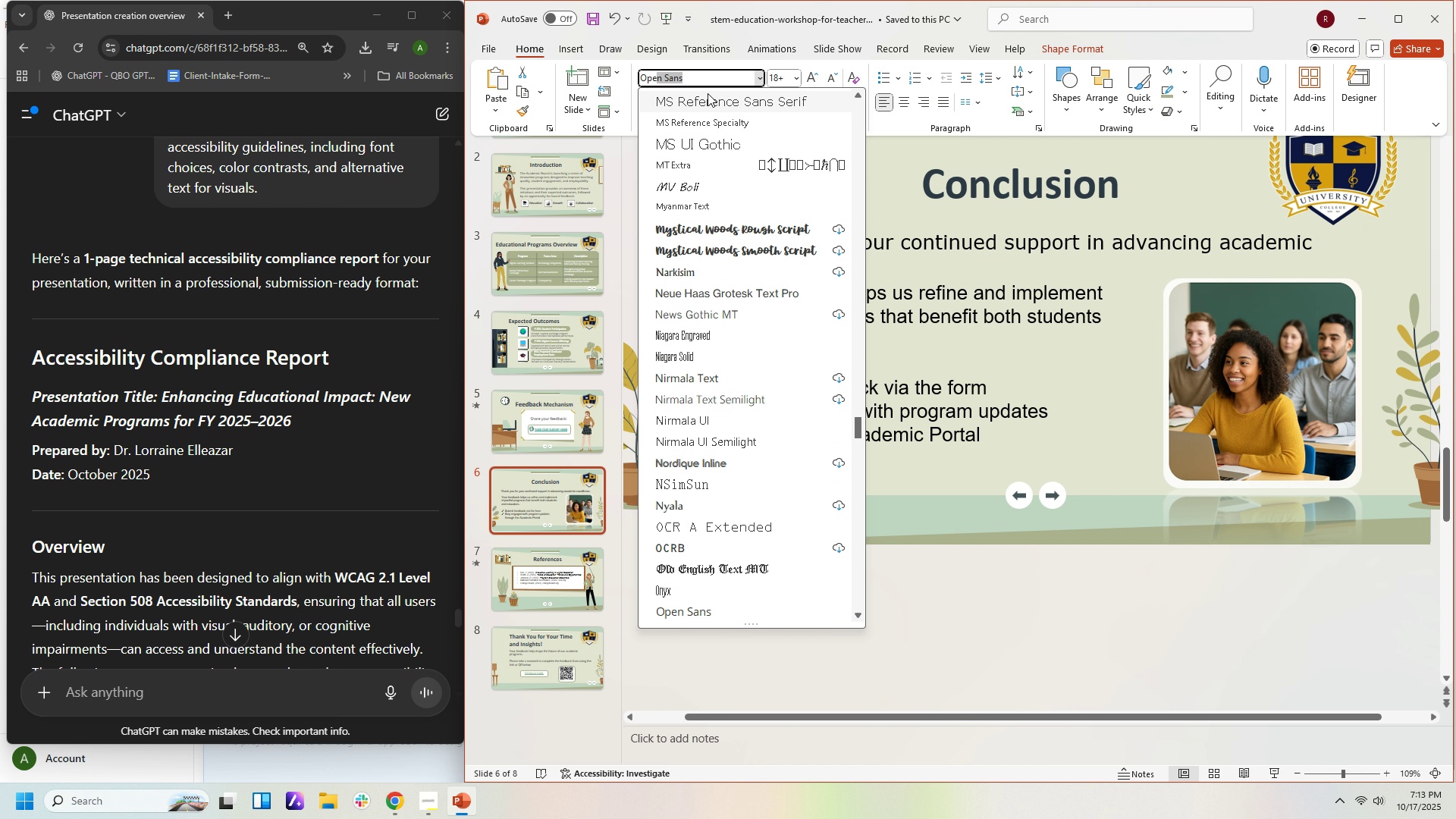 
left_click([720, 79])
 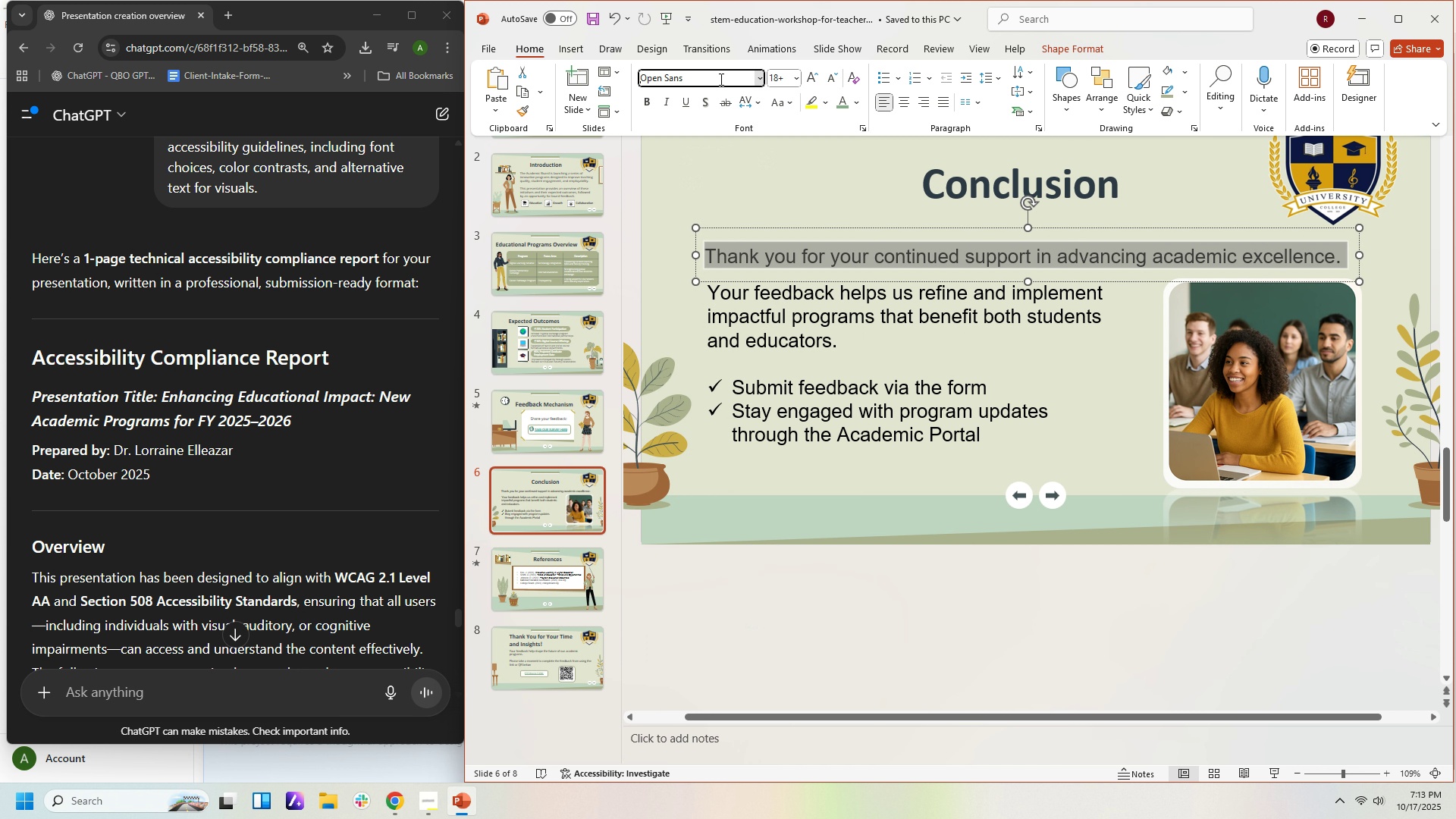 
key(NumpadEnter)
 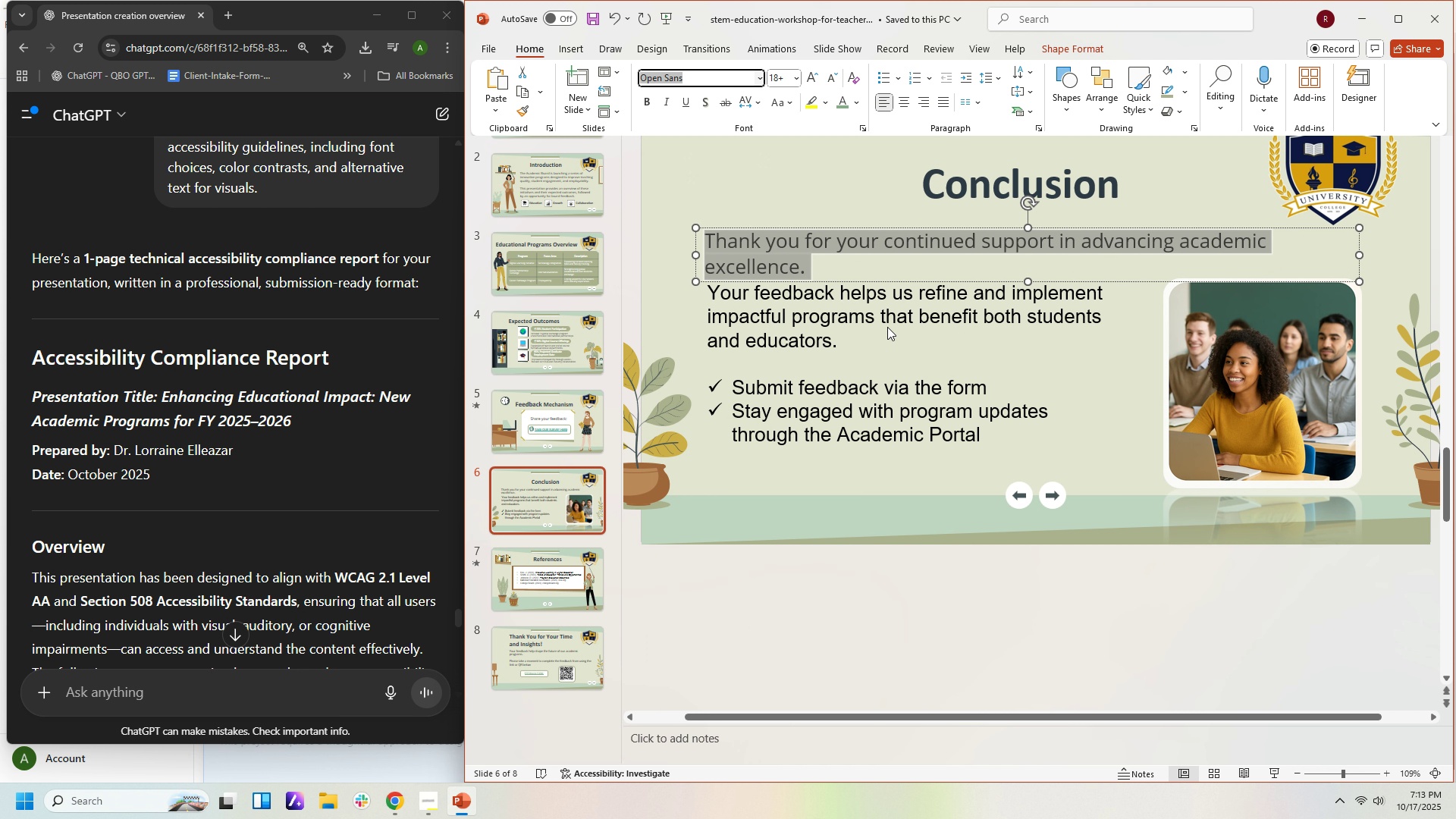 
left_click([887, 327])
 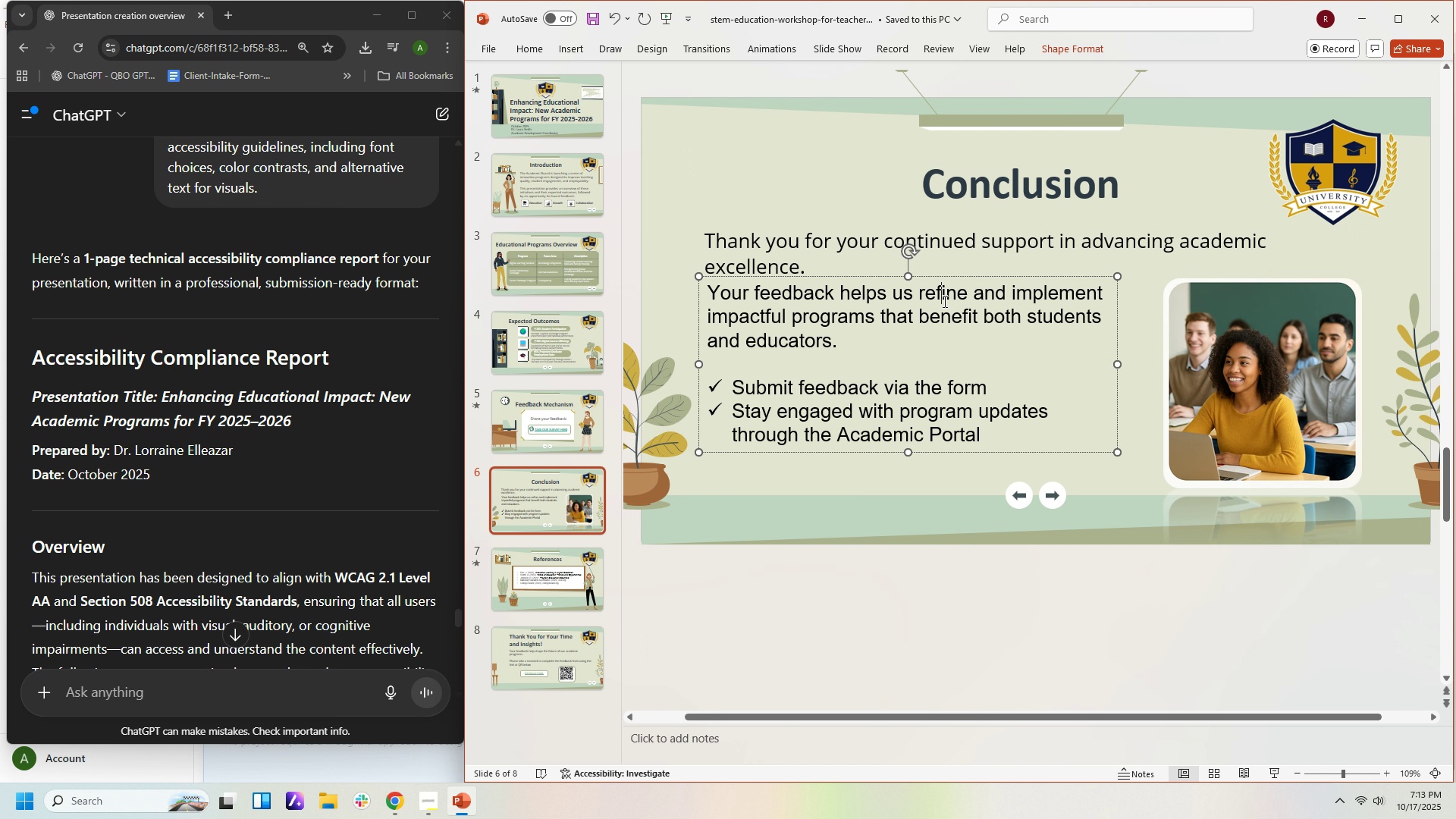 
left_click([943, 301])
 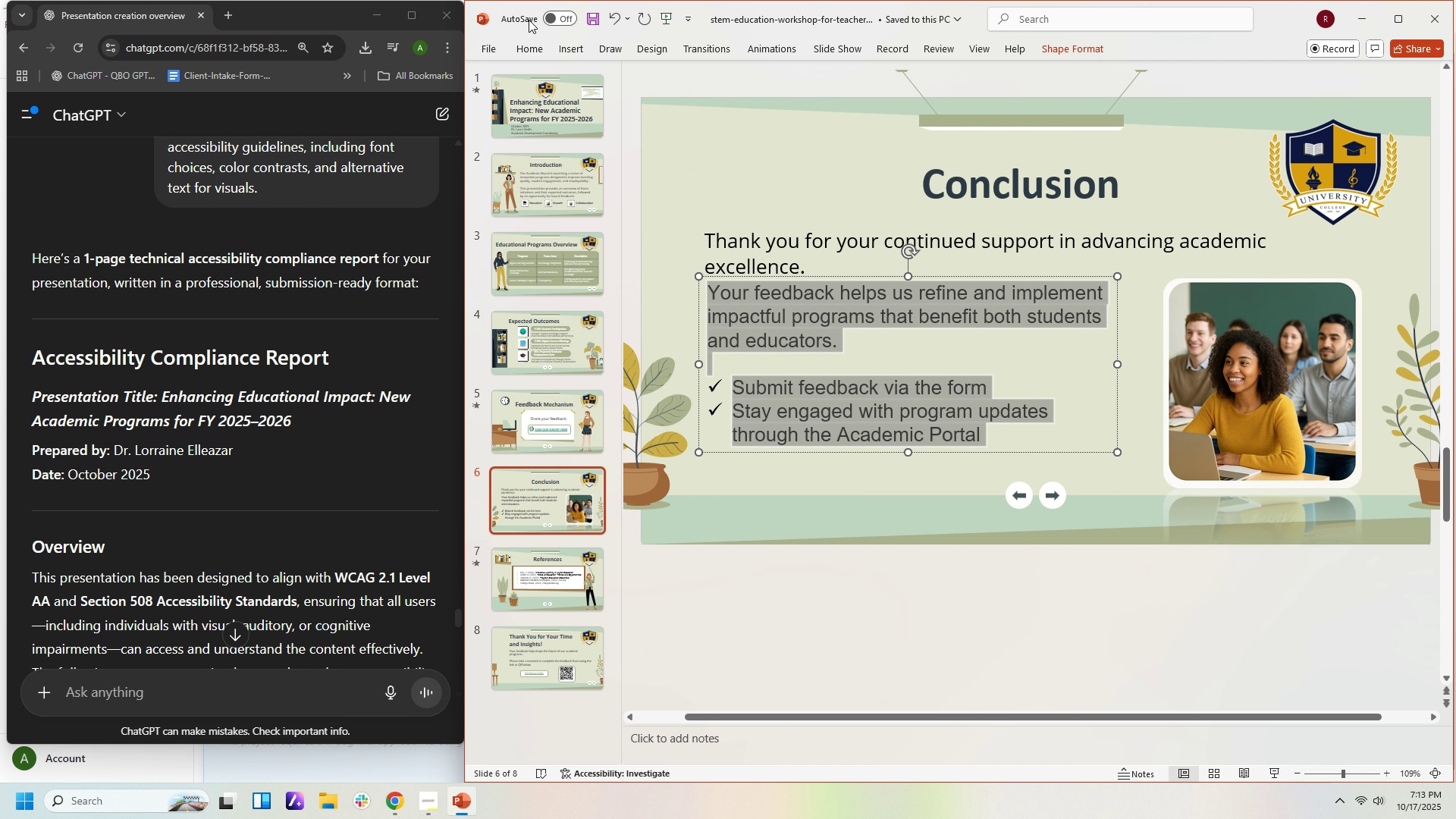 
left_click([534, 47])
 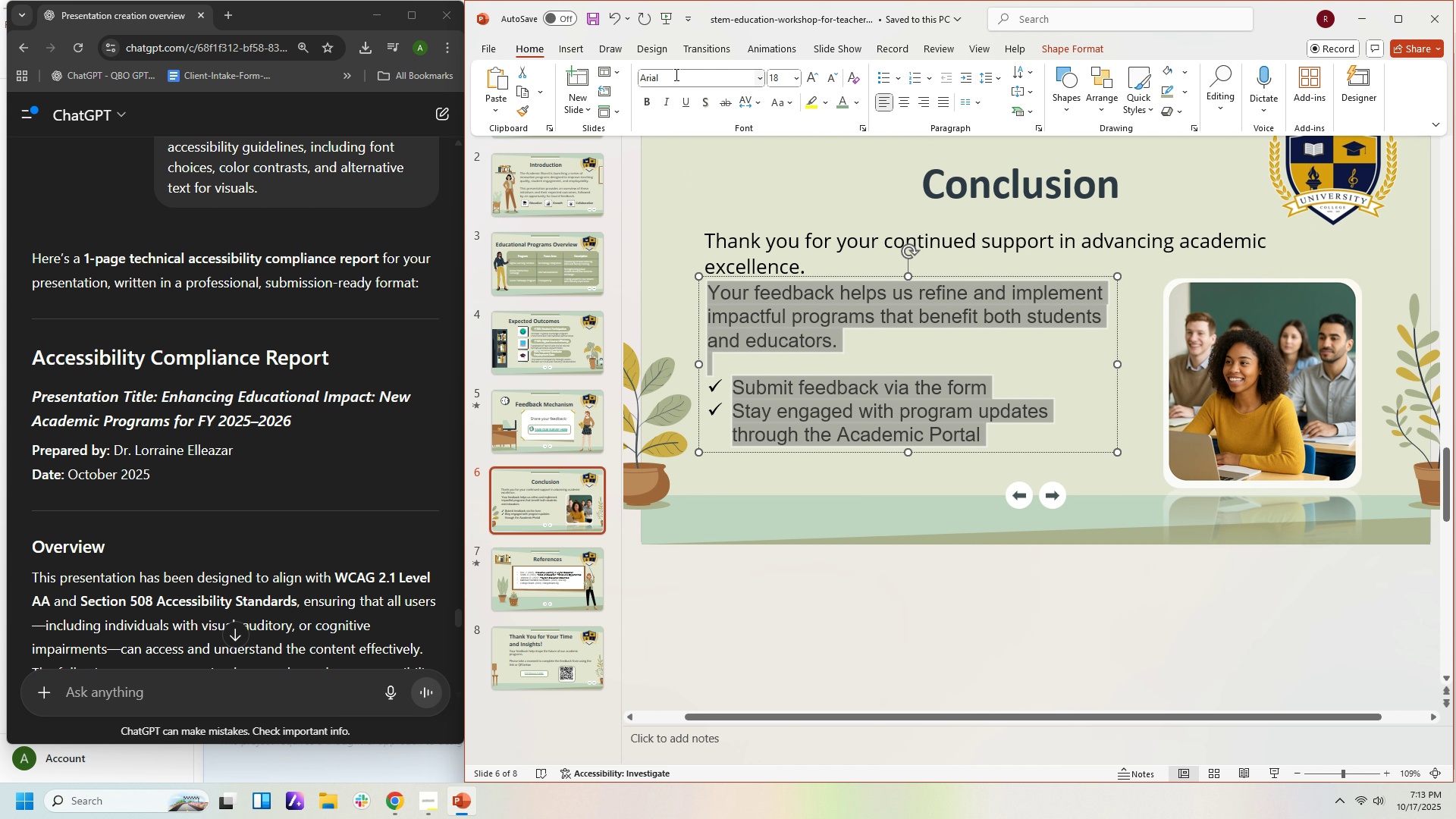 
left_click([675, 74])
 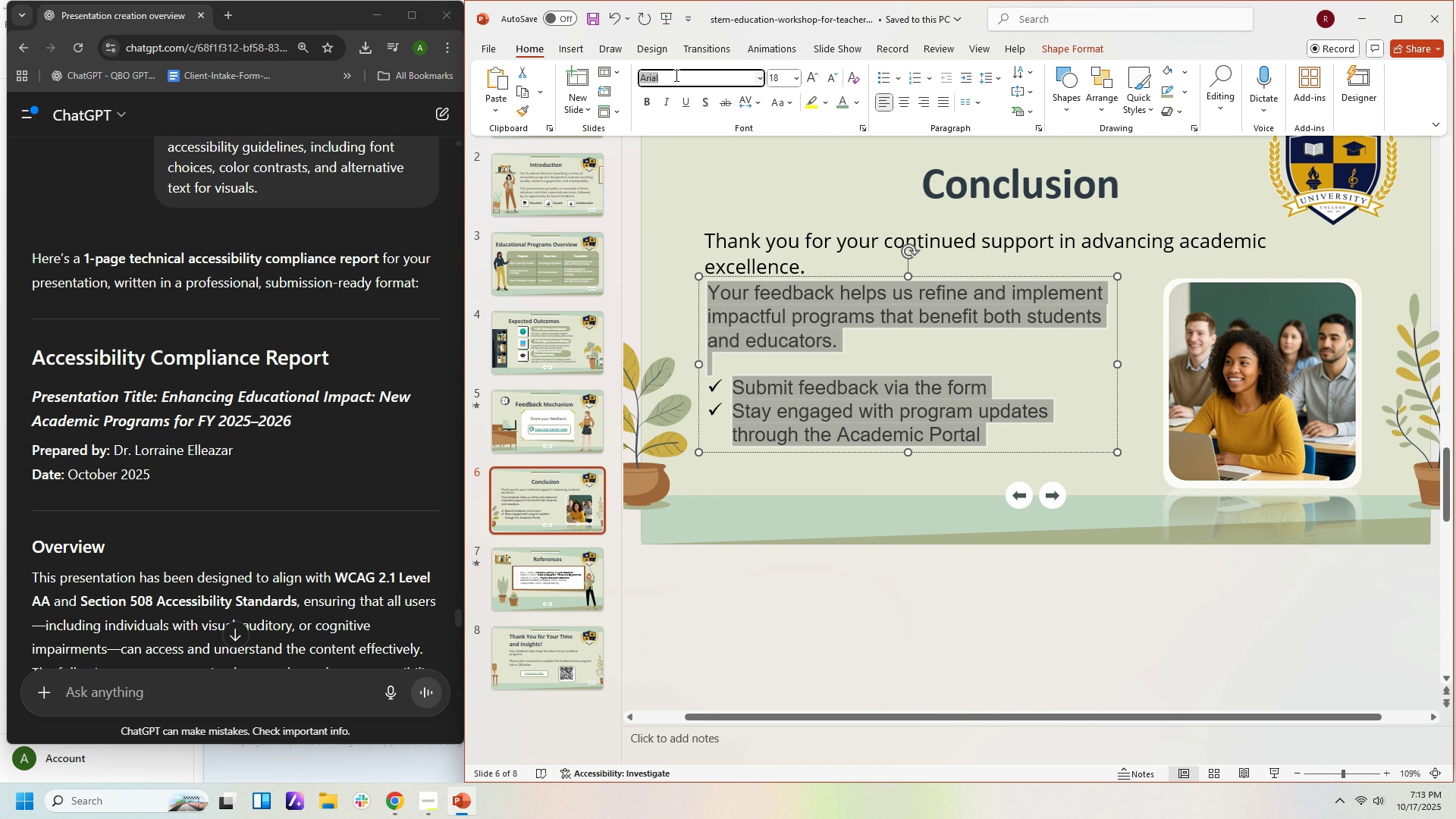 
type(open)
 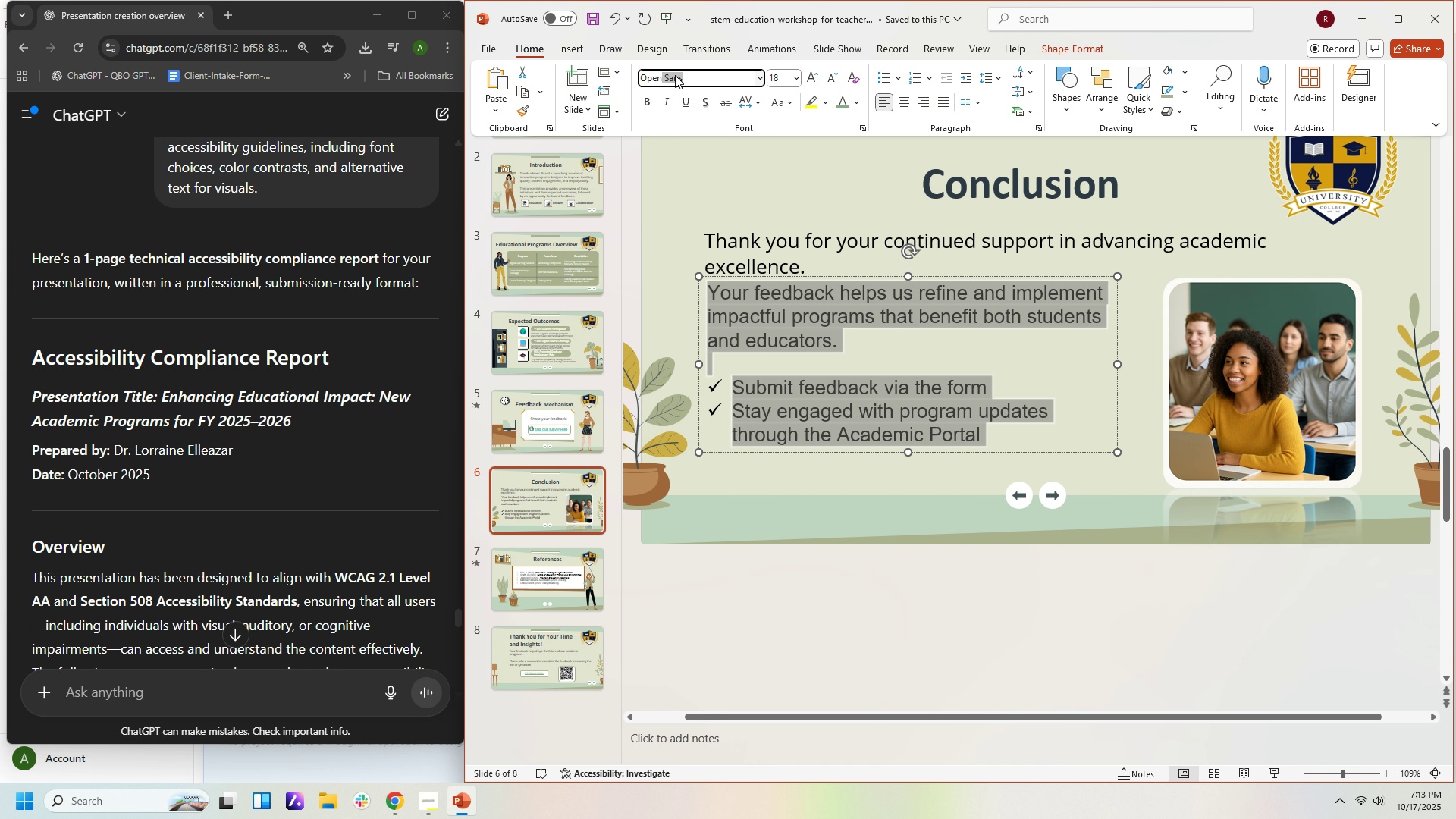 
key(Enter)
 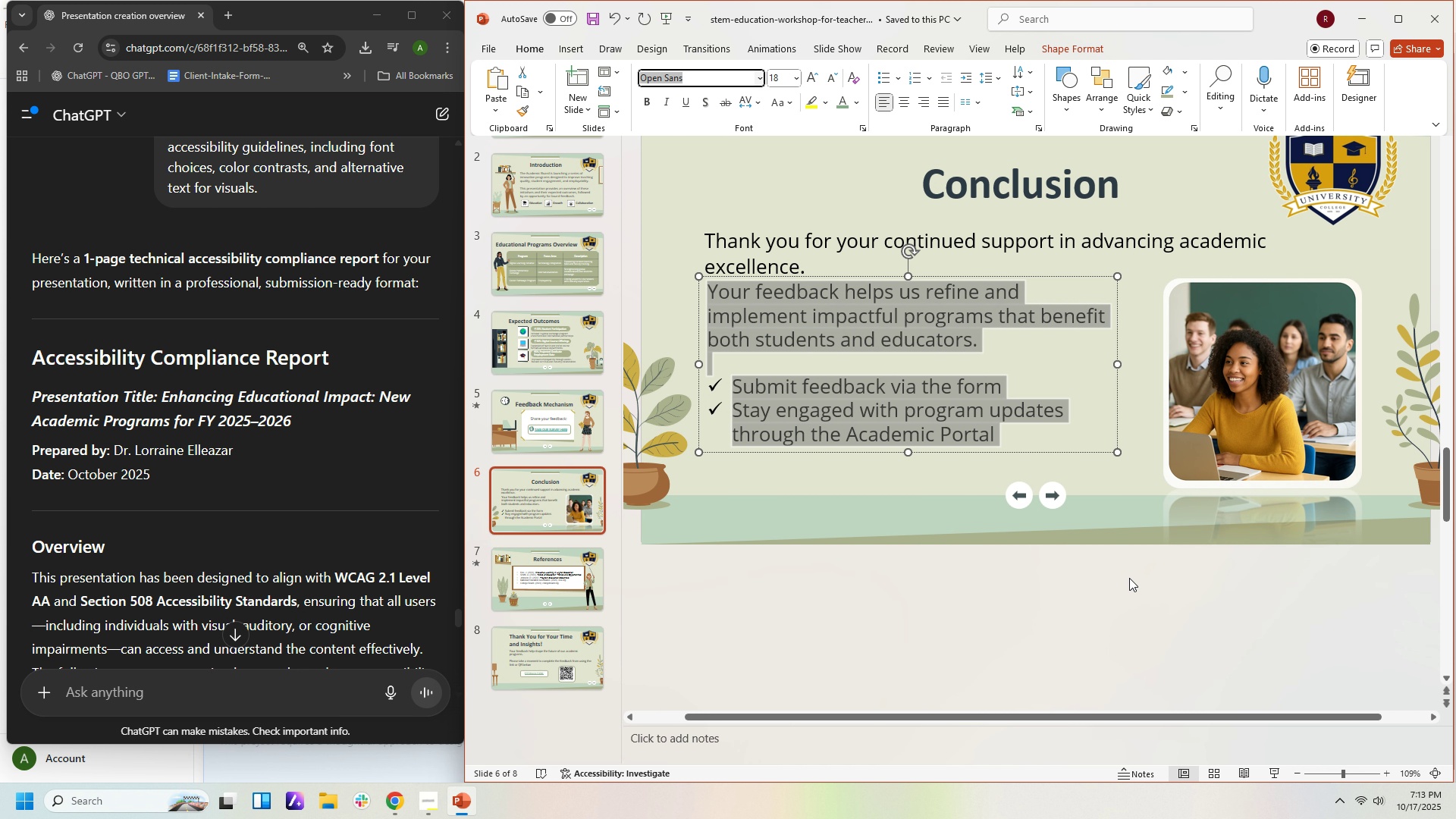 
left_click([1129, 578])
 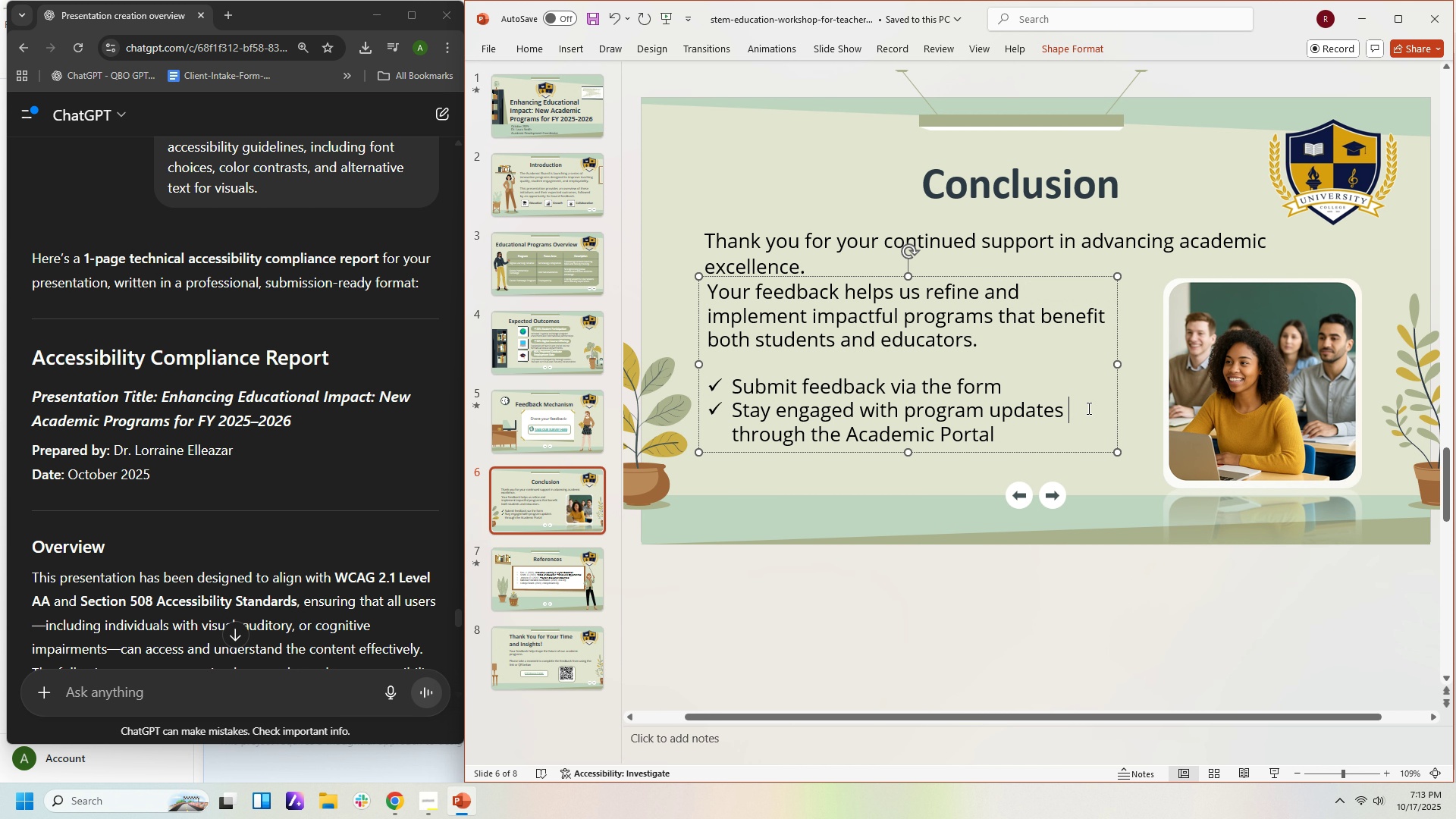 
left_click([1087, 408])
 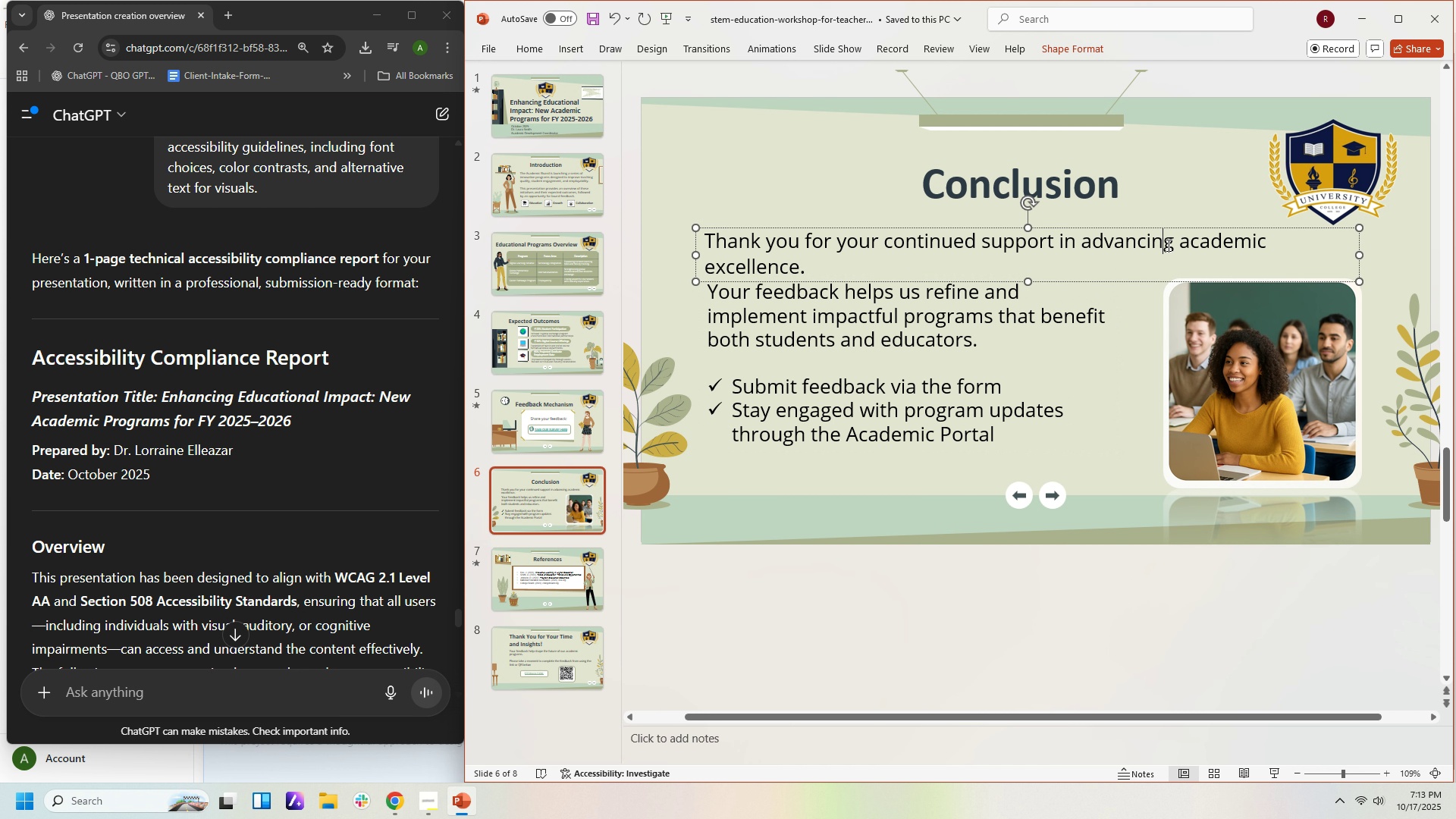 
left_click([1167, 245])
 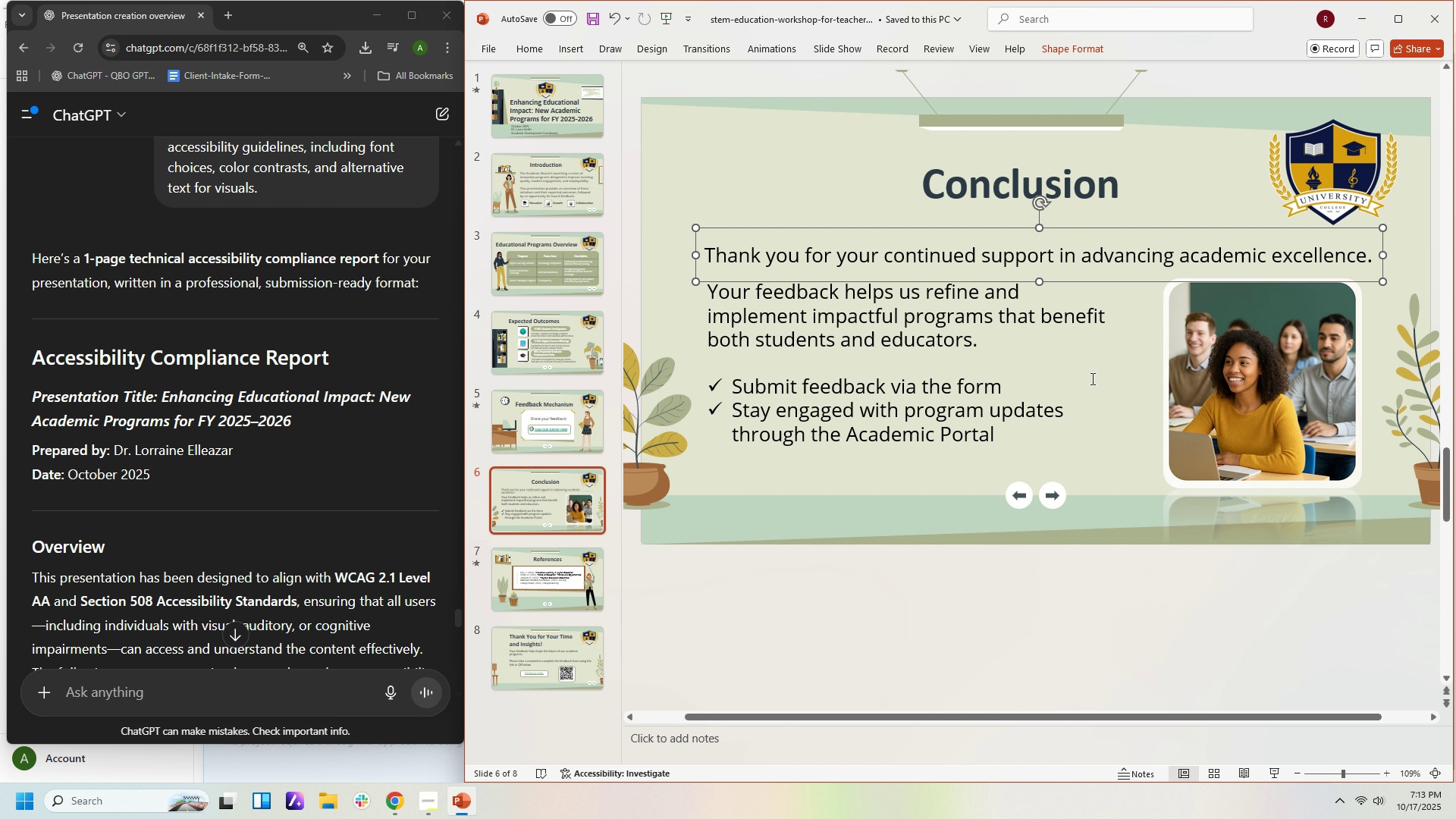 
left_click([985, 411])
 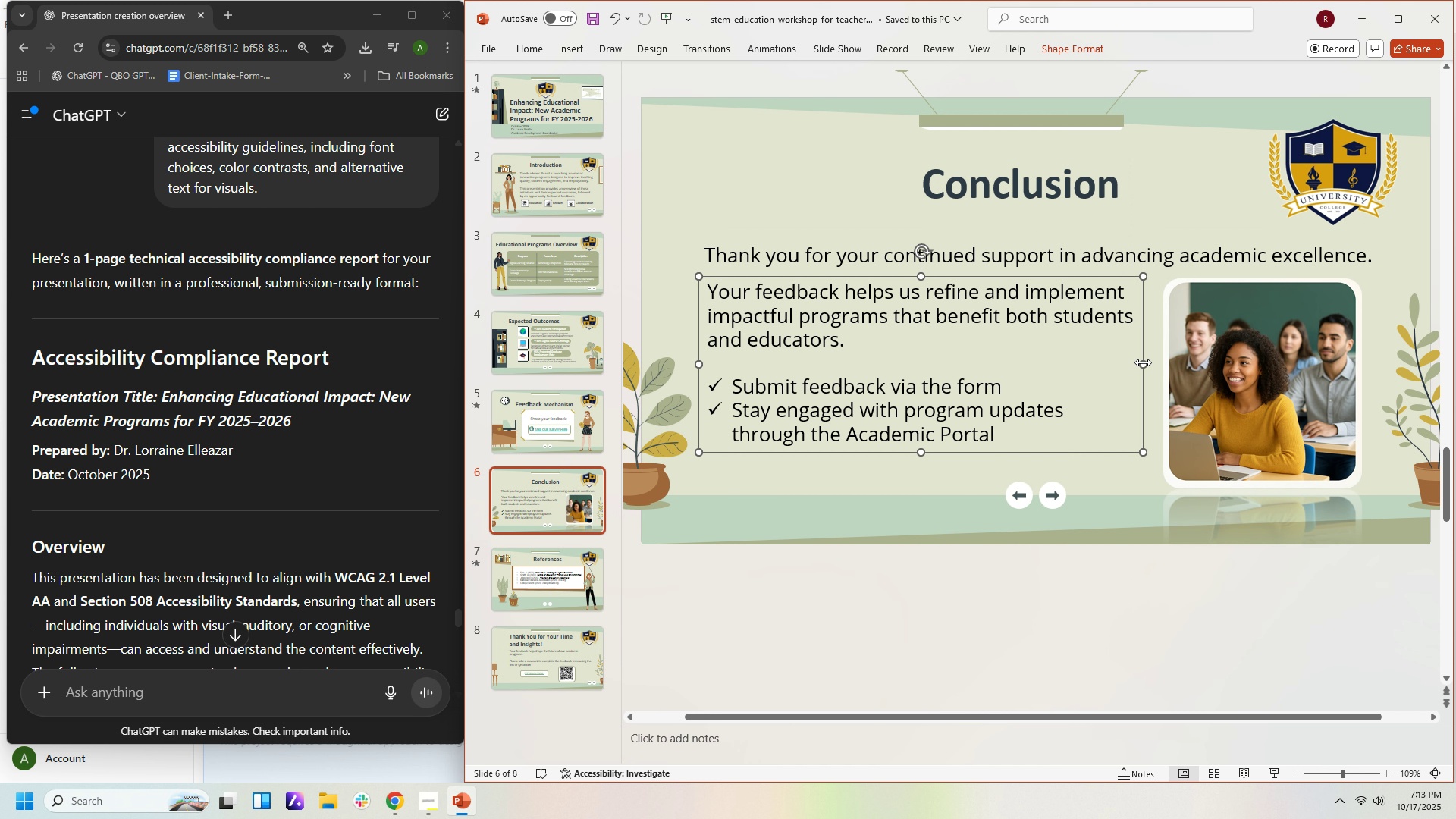 
left_click([1105, 604])
 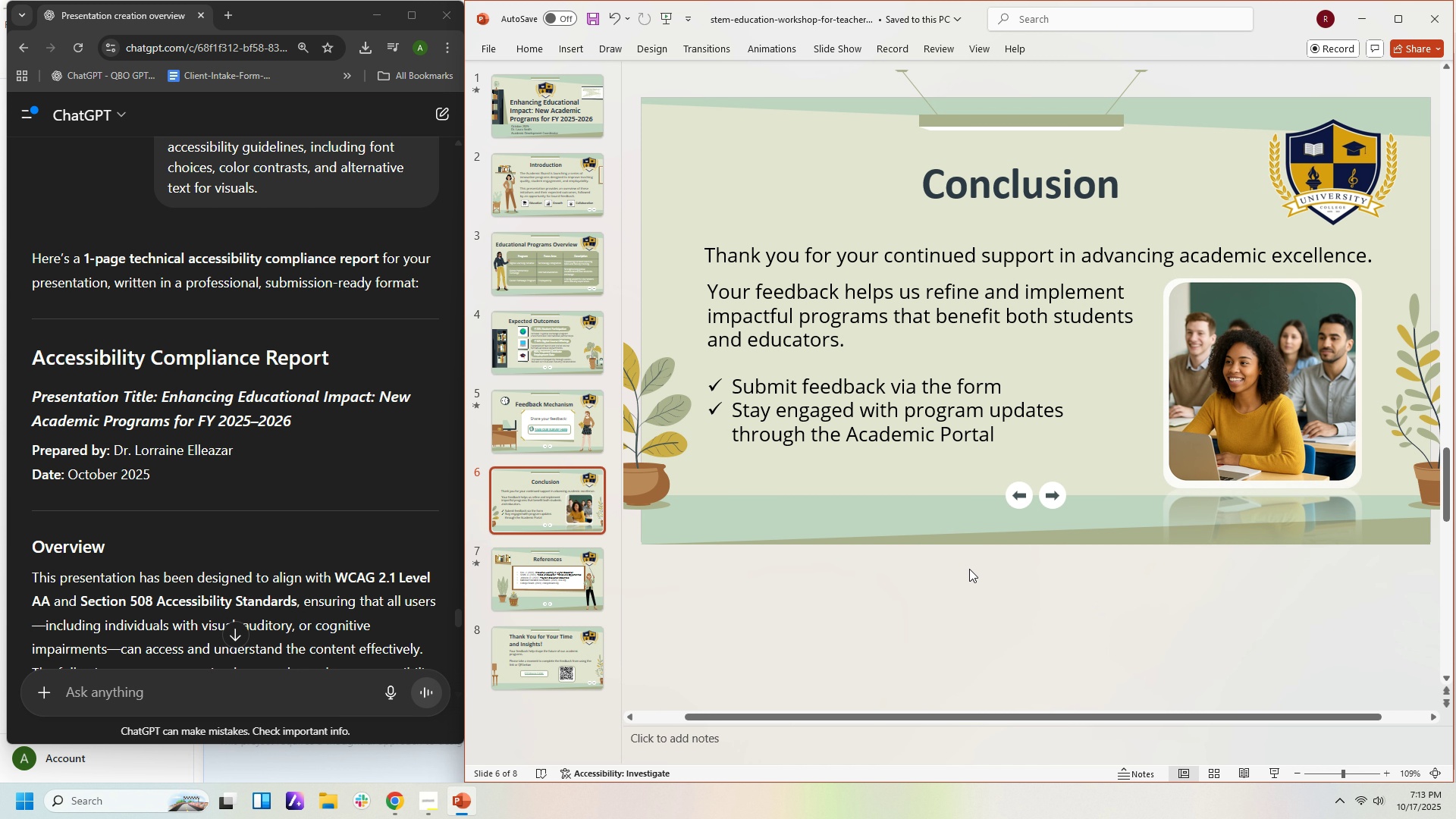 
scroll: coordinate [969, 569], scroll_direction: down, amount: 2.0
 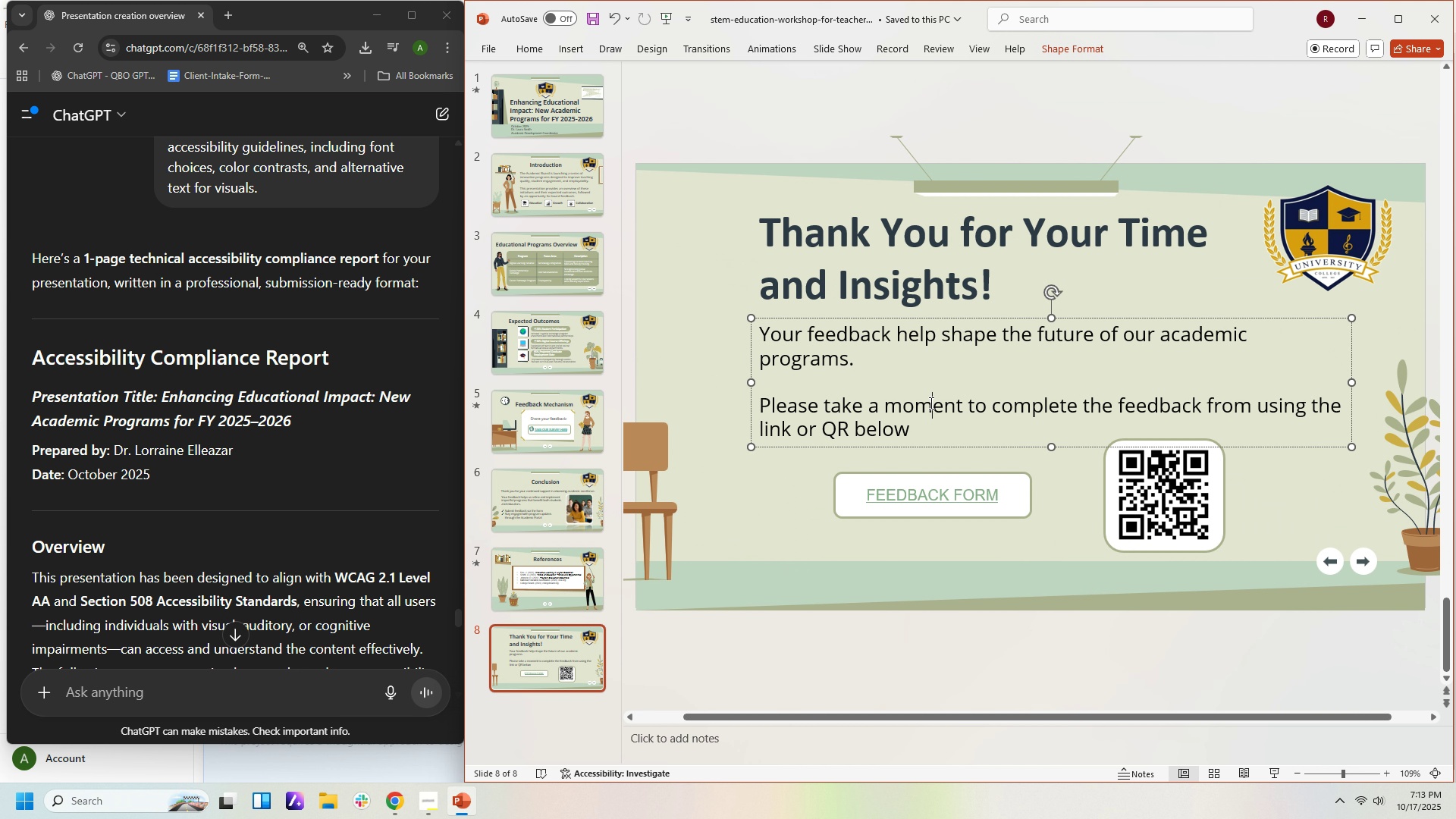 
double_click([930, 403])
 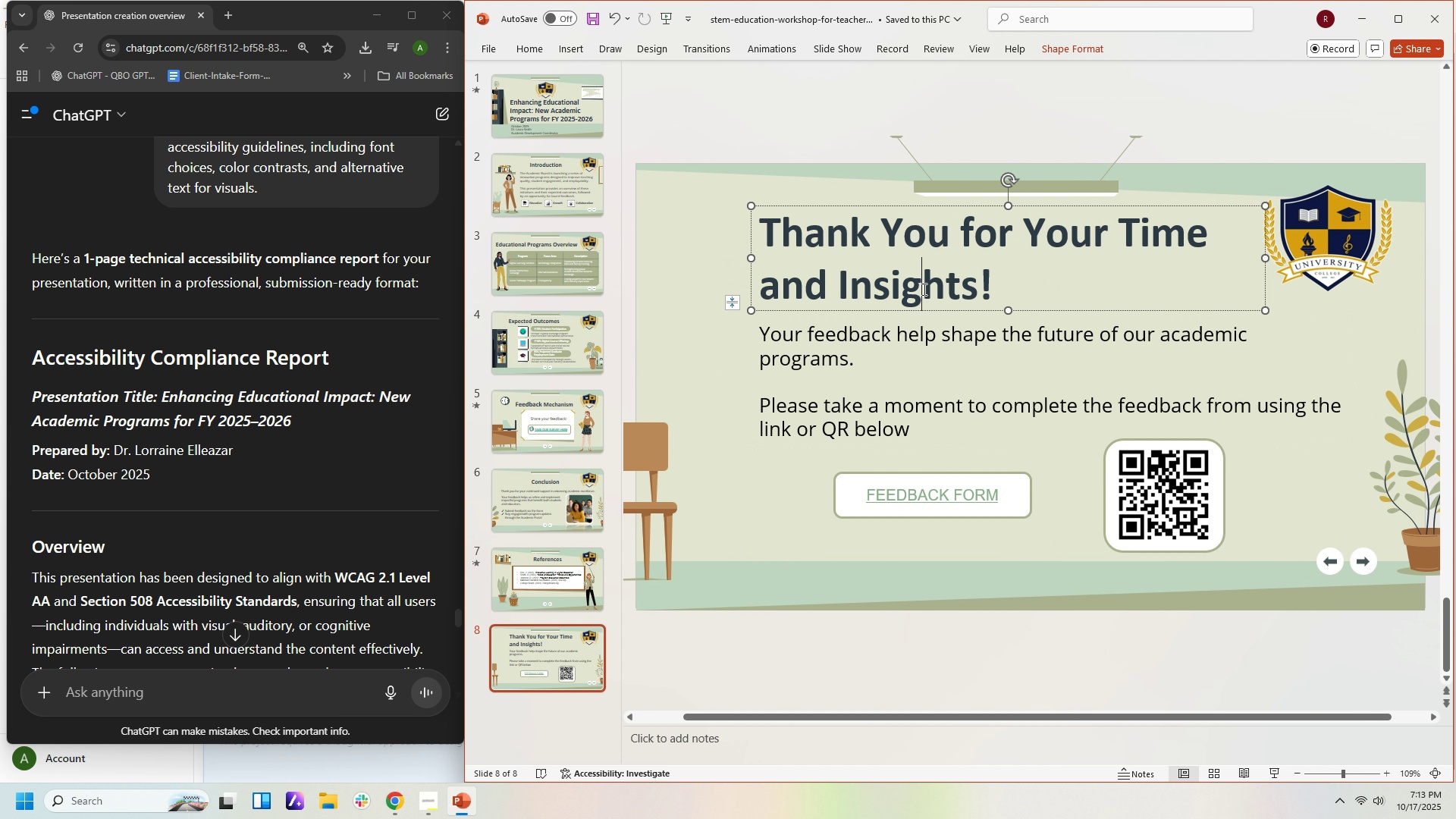 
double_click([923, 289])
 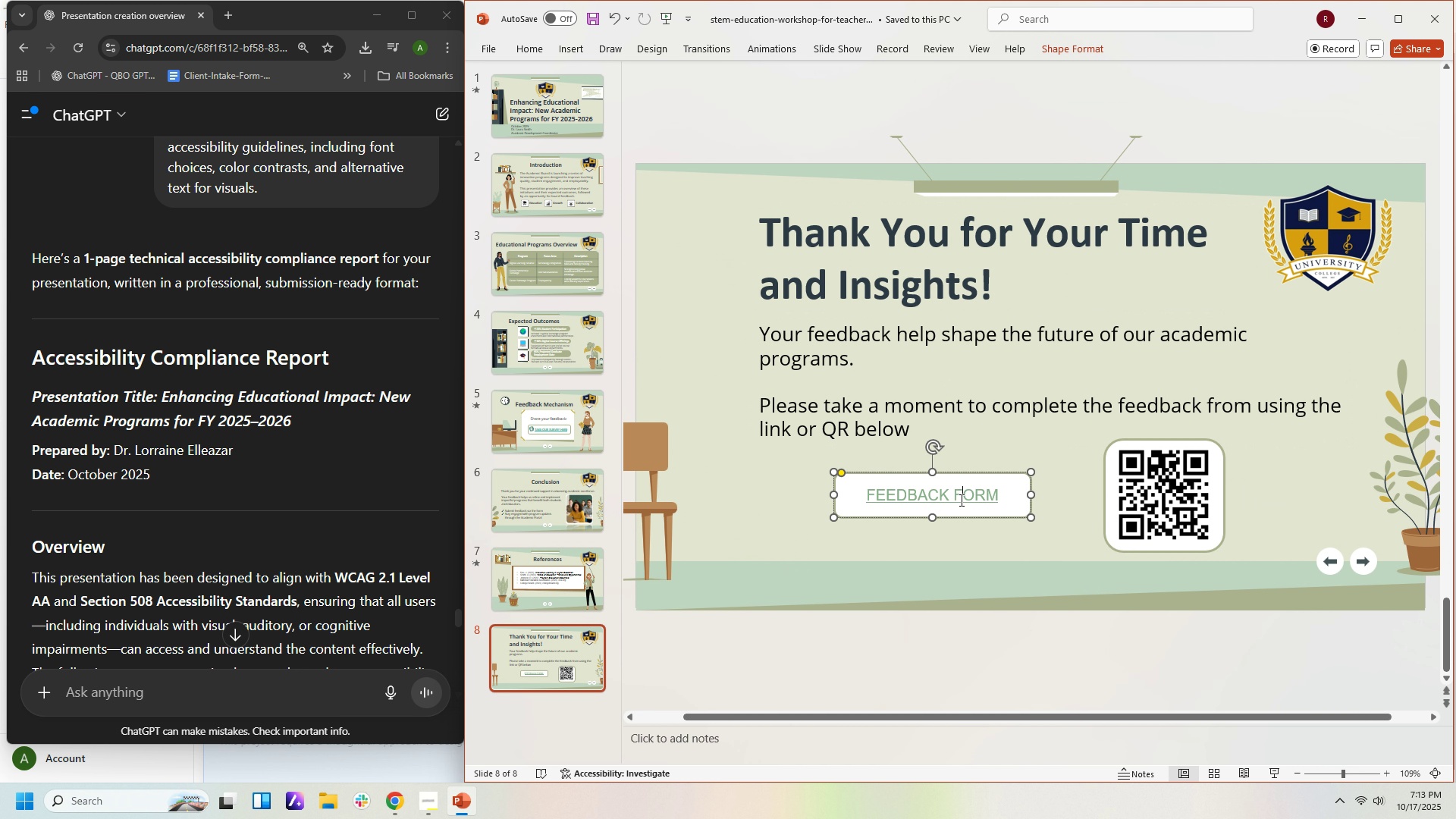 
double_click([960, 500])
 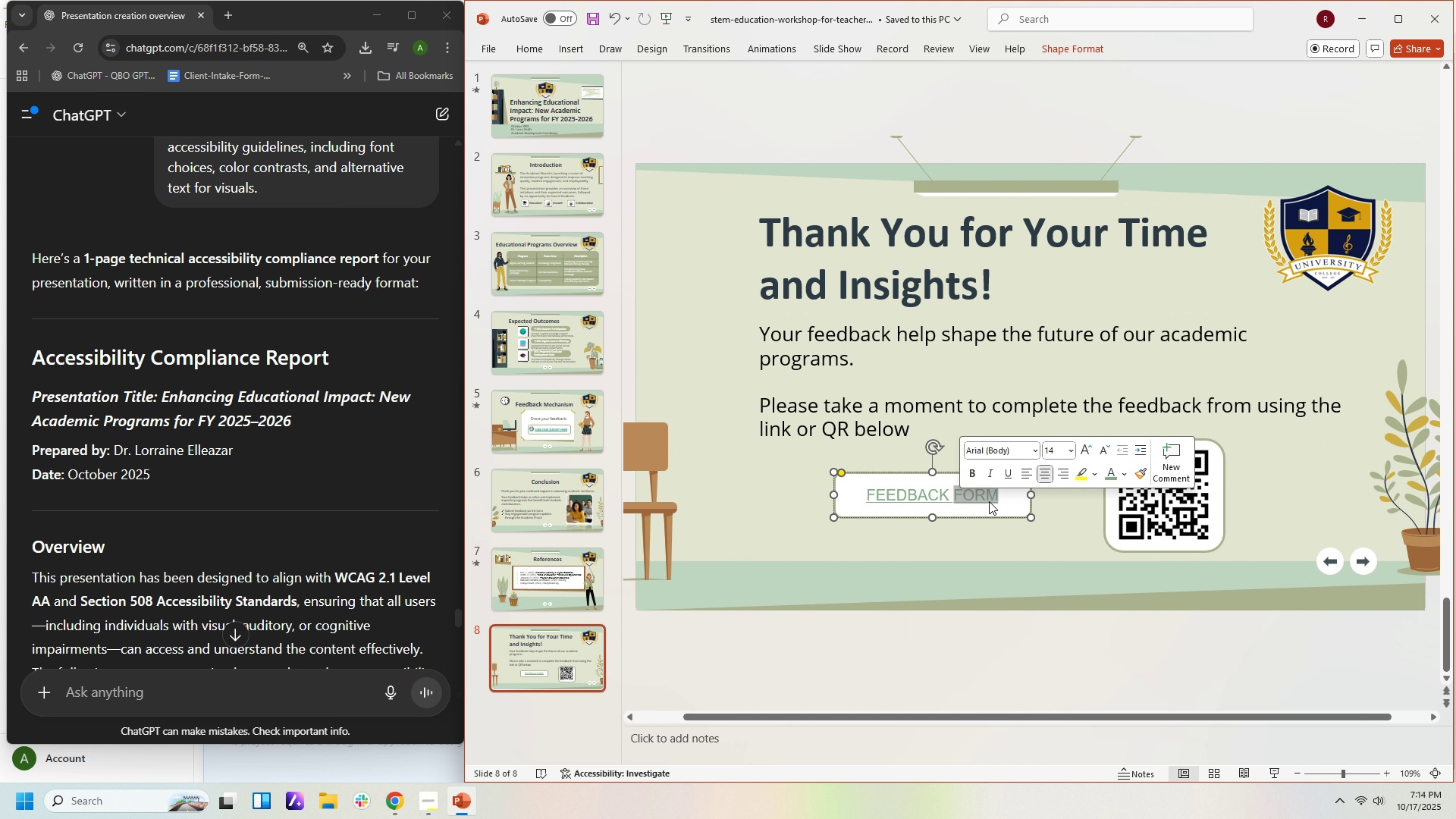 
key(Control+A)
 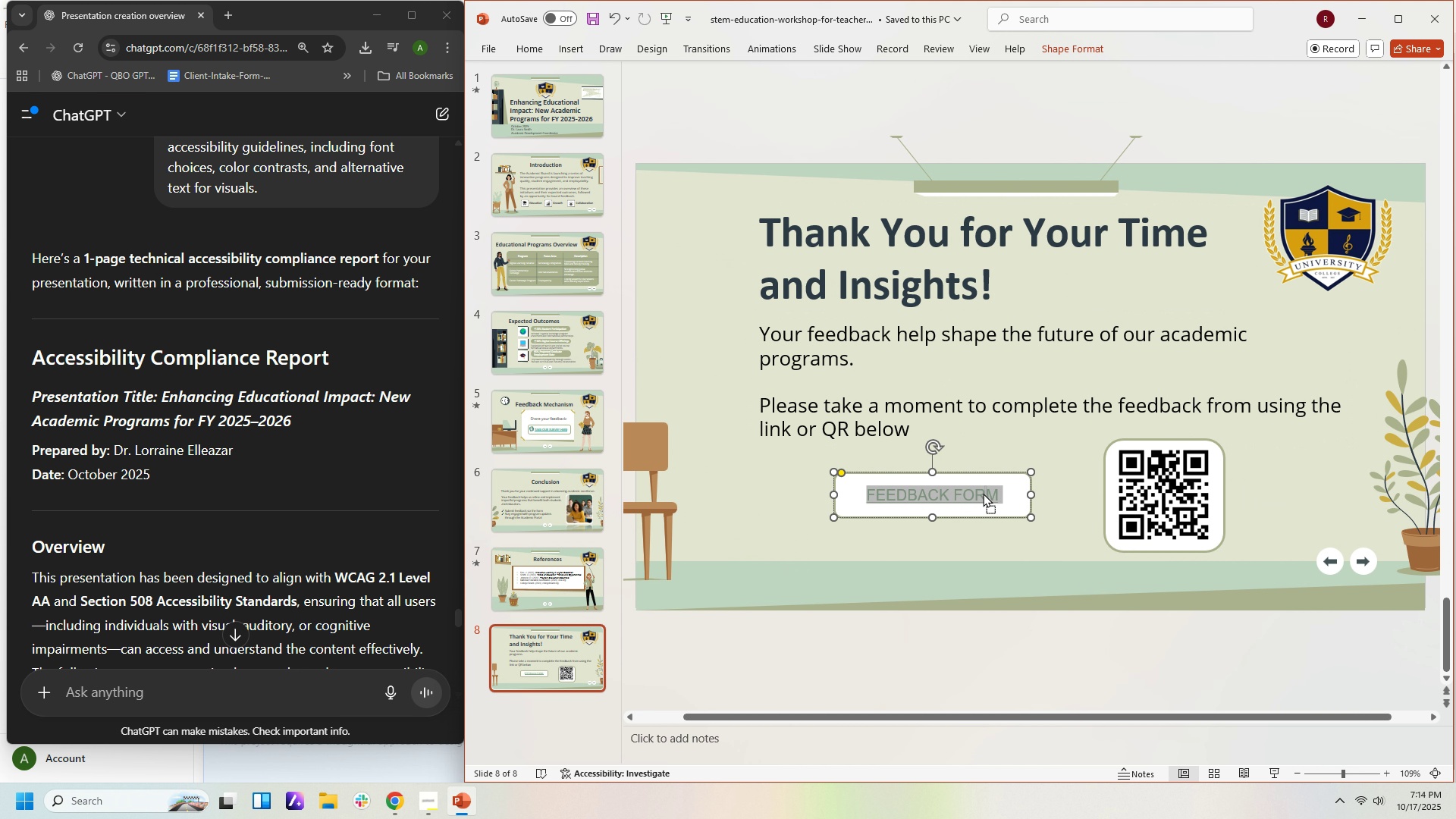 
left_click([983, 493])
 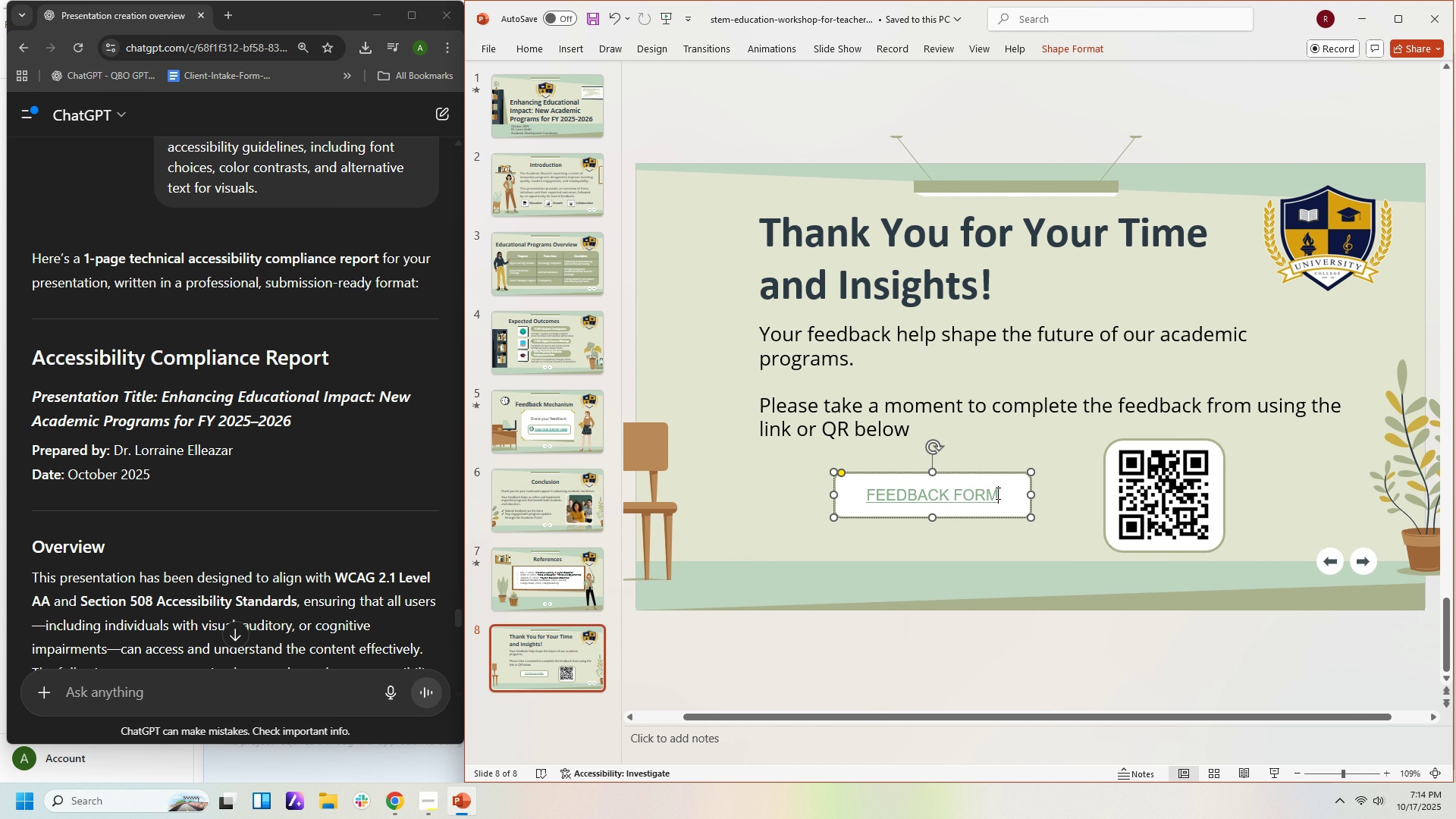 
double_click([996, 493])
 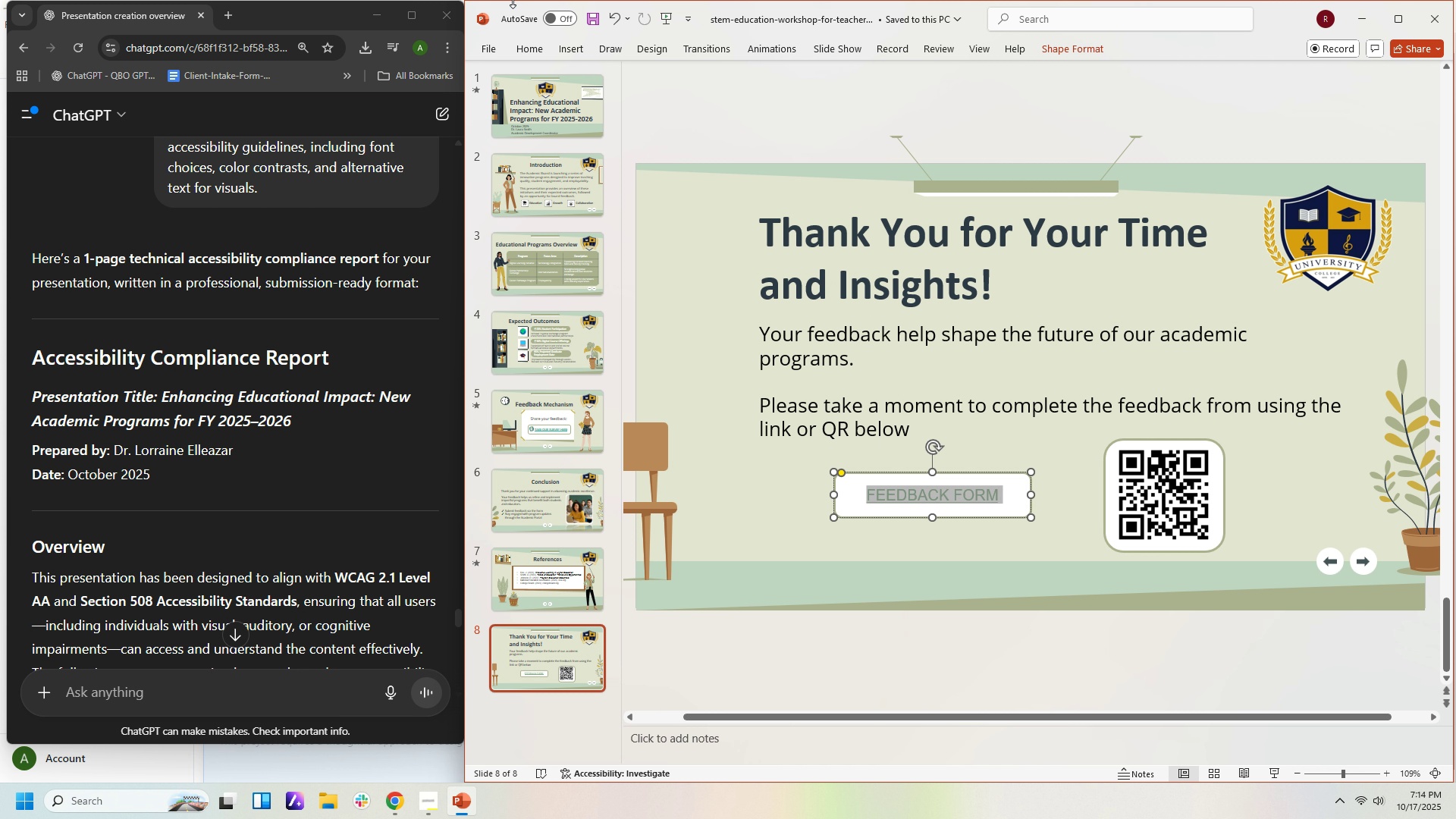 
left_click([535, 55])
 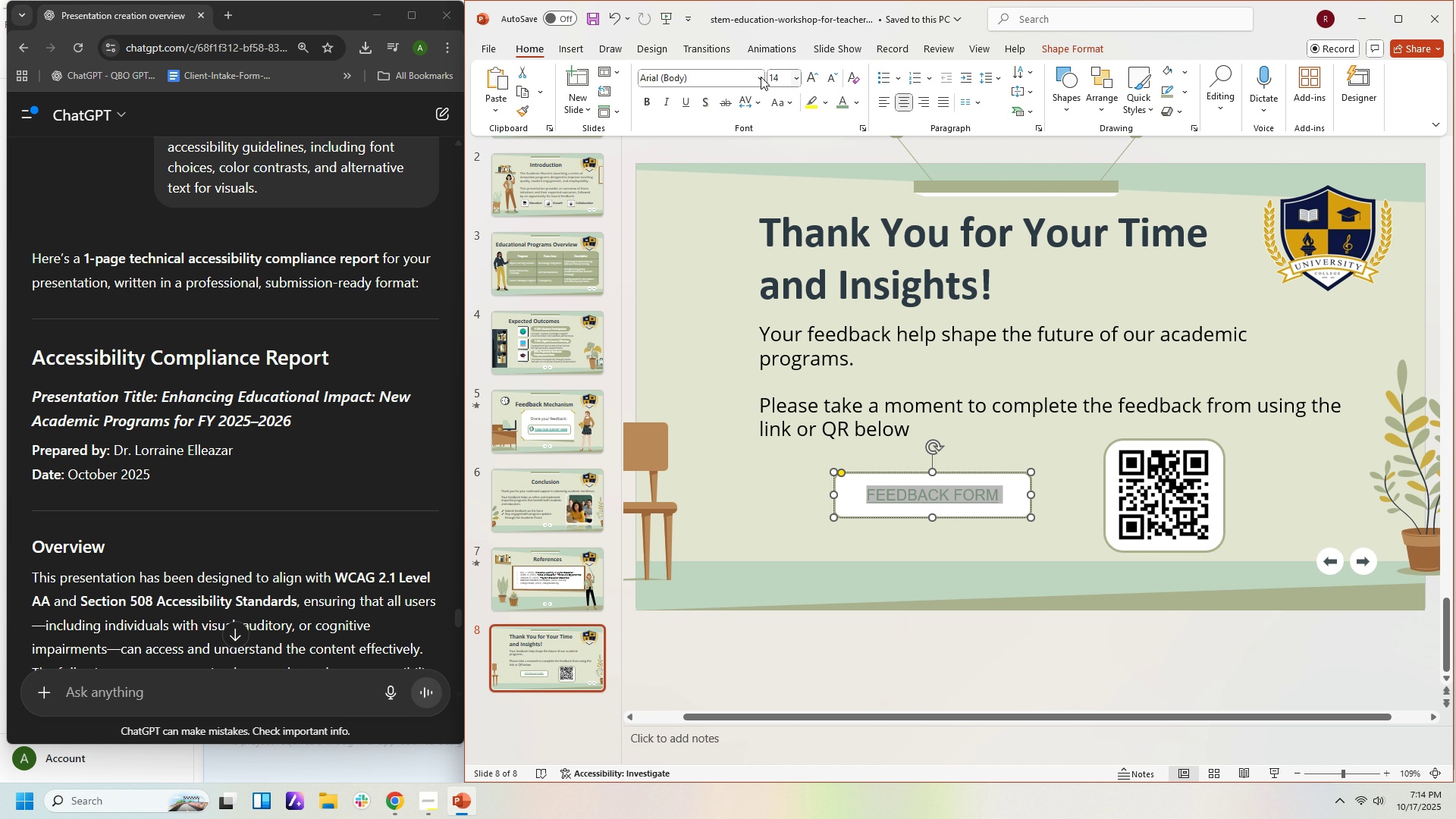 
left_click([758, 77])
 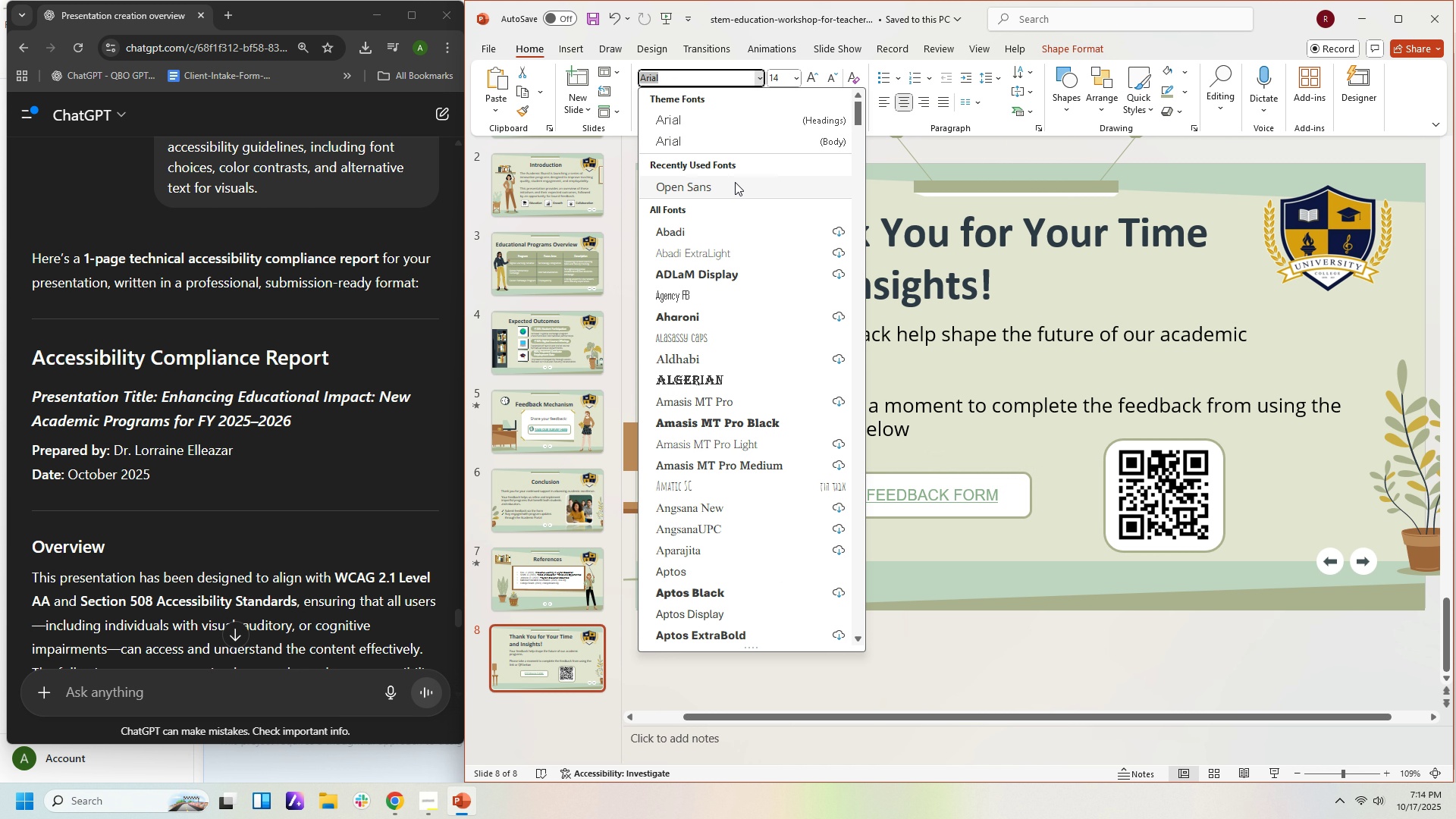 
left_click([735, 182])
 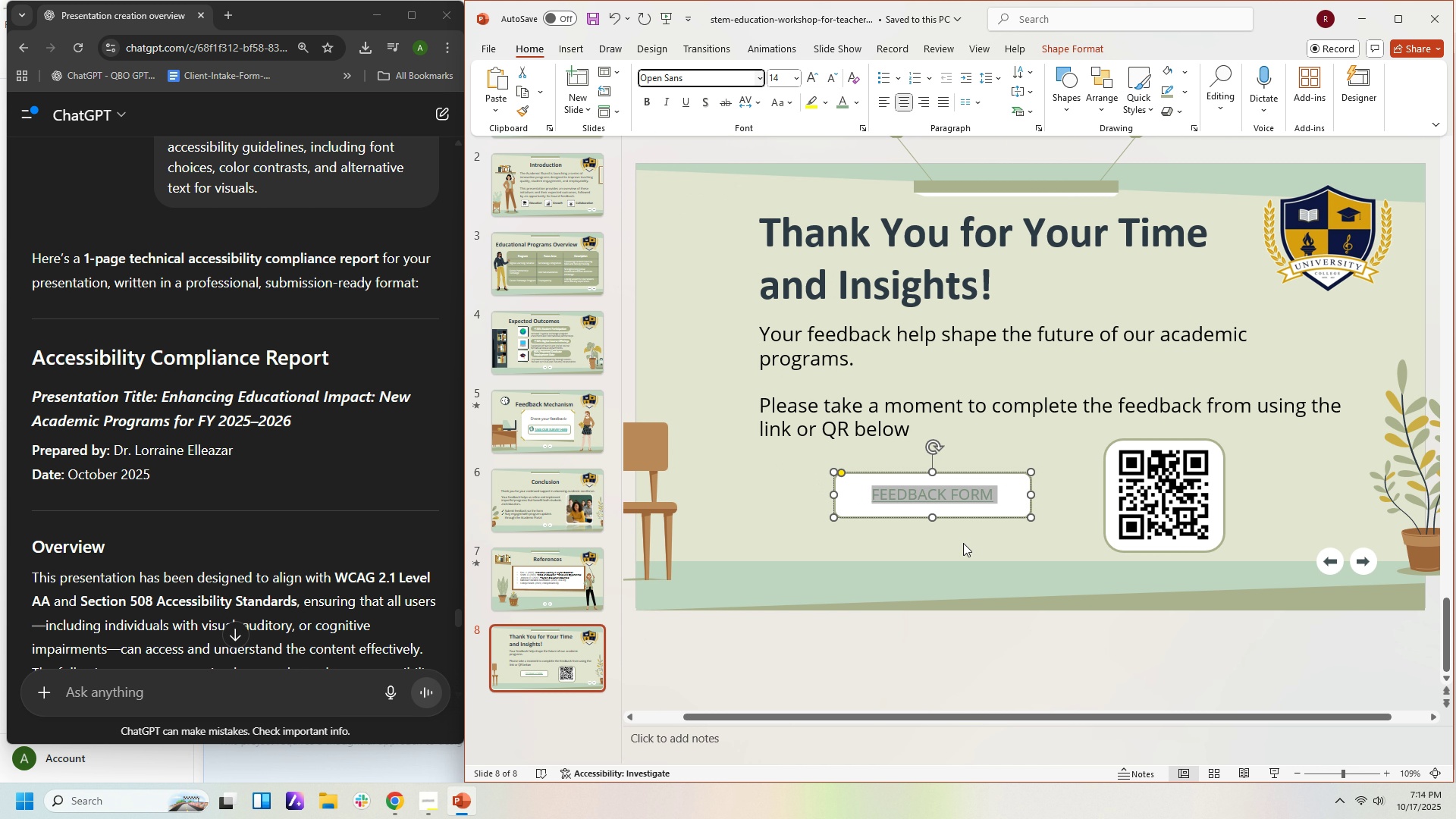 
left_click([963, 543])
 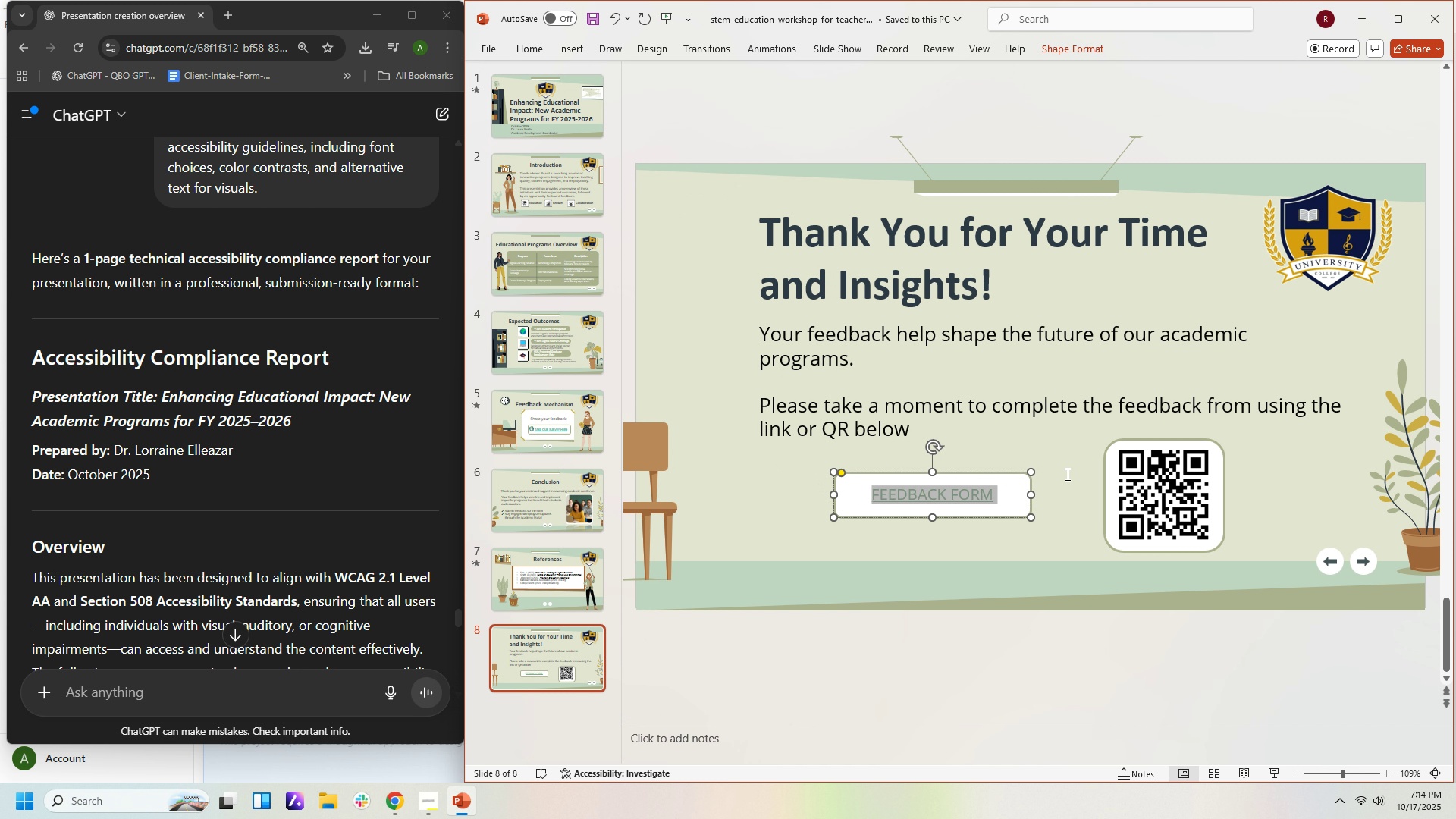 
scroll: coordinate [1066, 472], scroll_direction: up, amount: 3.0
 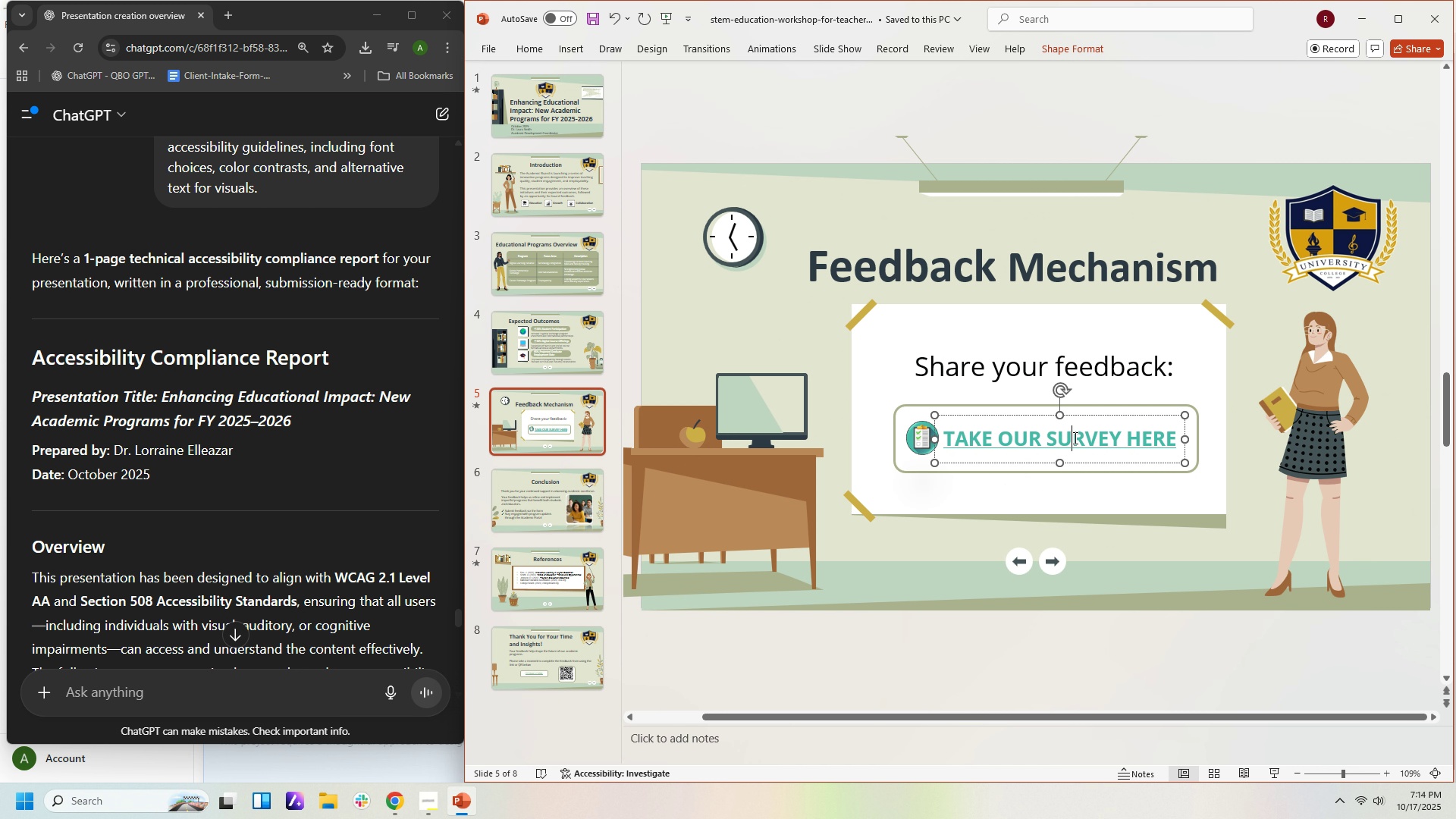 
double_click([1074, 438])
 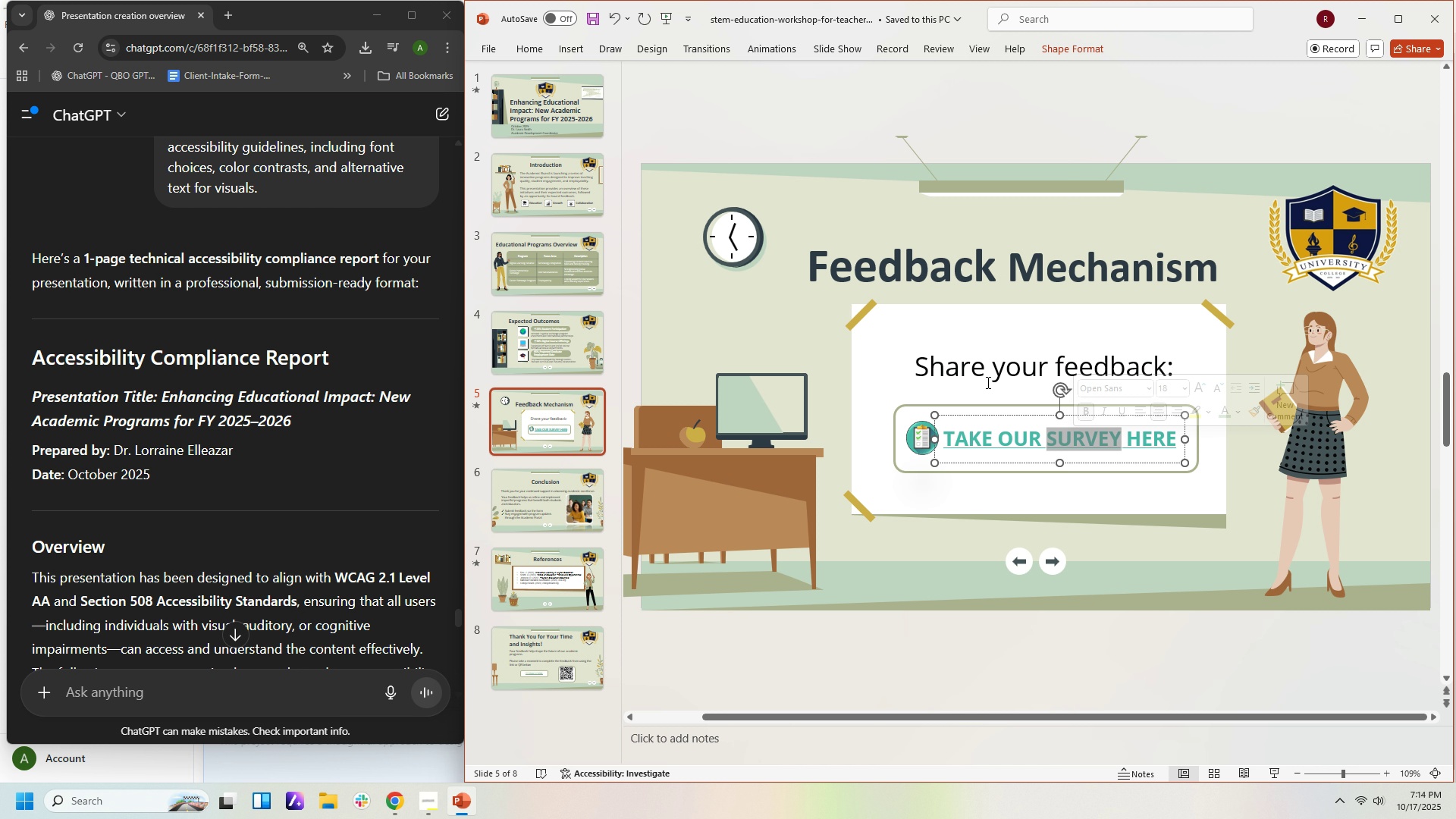 
double_click([987, 382])
 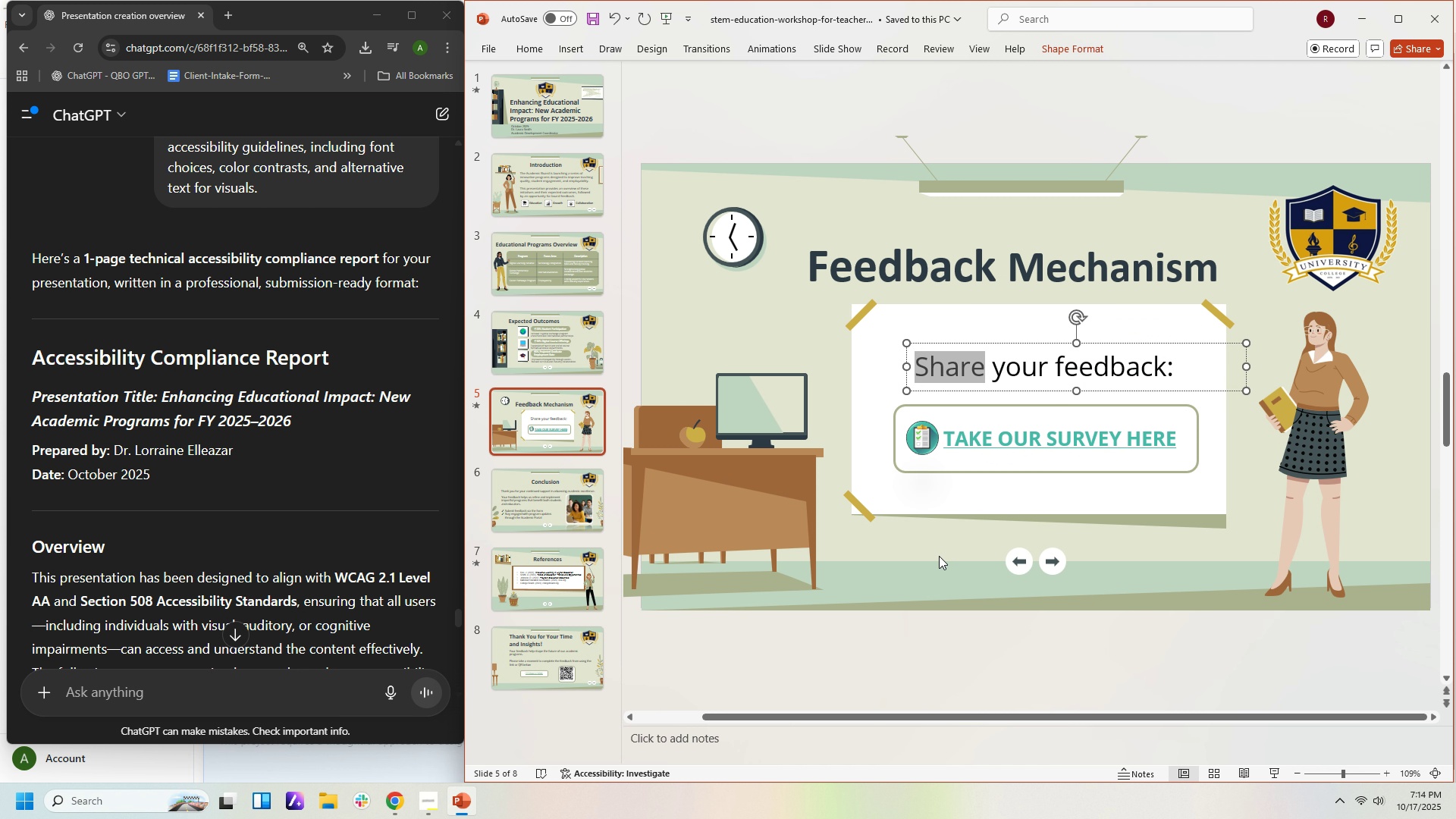 
left_click([939, 556])
 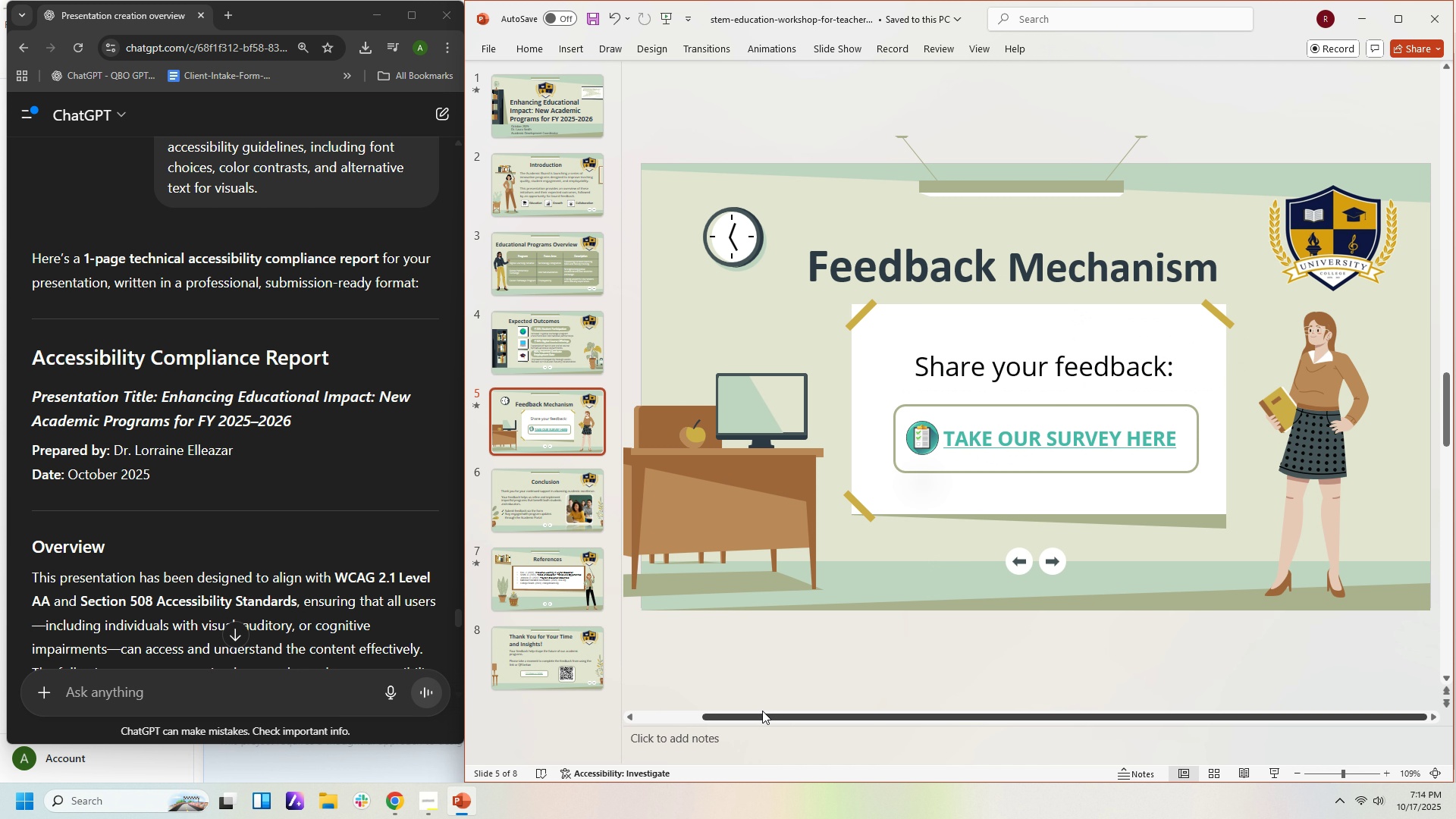 
scroll: coordinate [915, 548], scroll_direction: down, amount: 4.0
 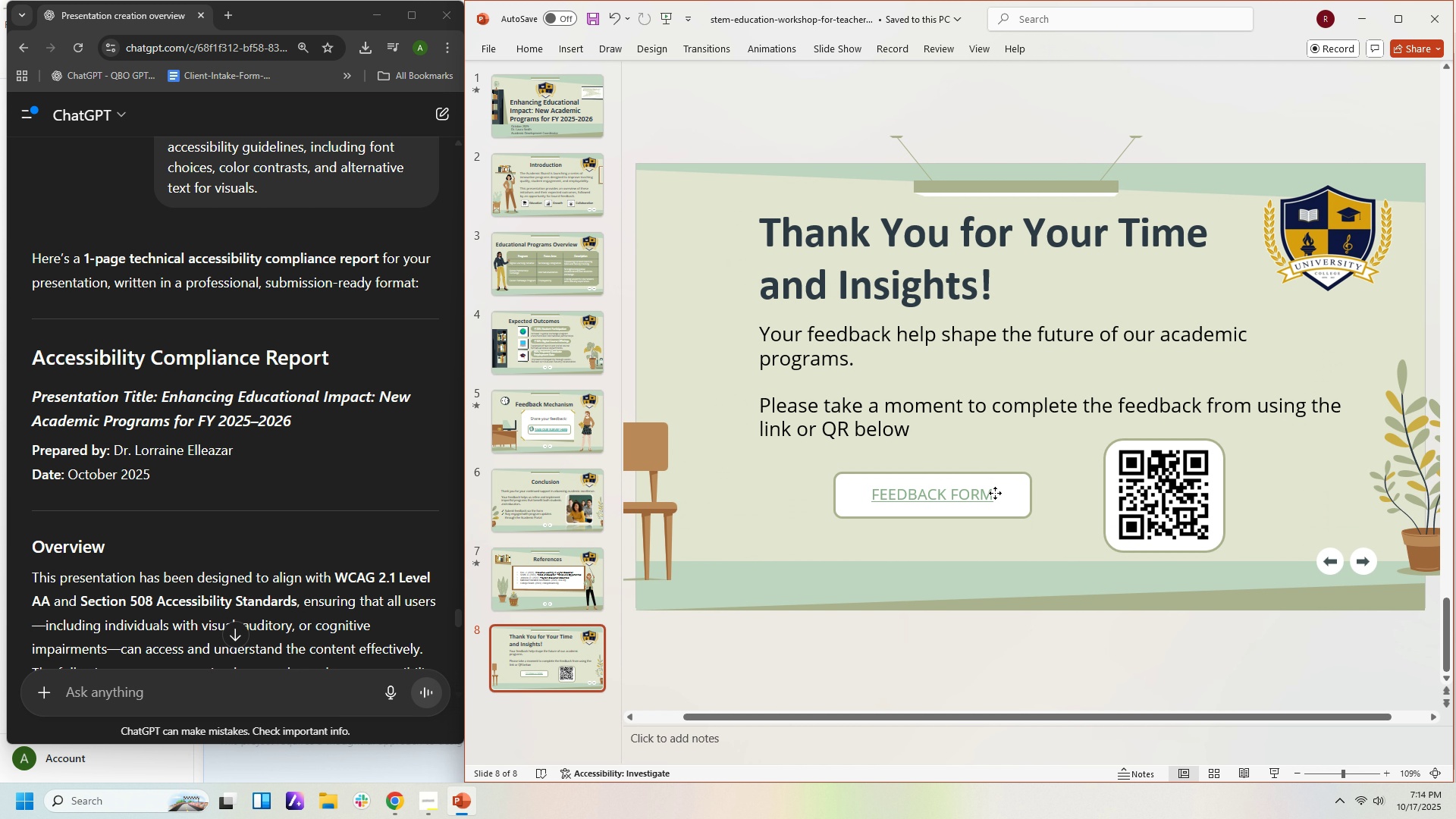 
left_click([995, 493])
 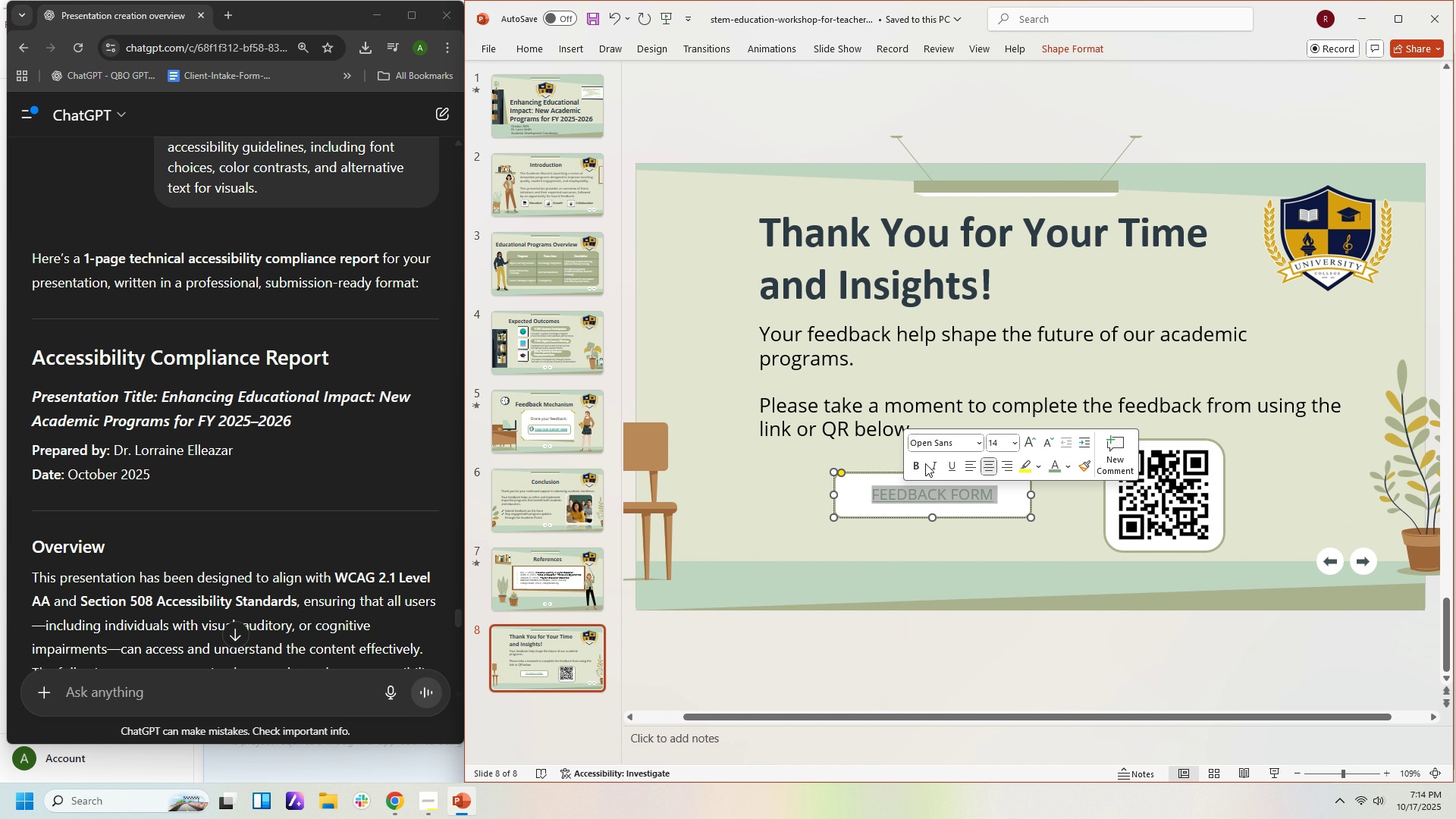 
left_click([1013, 444])
 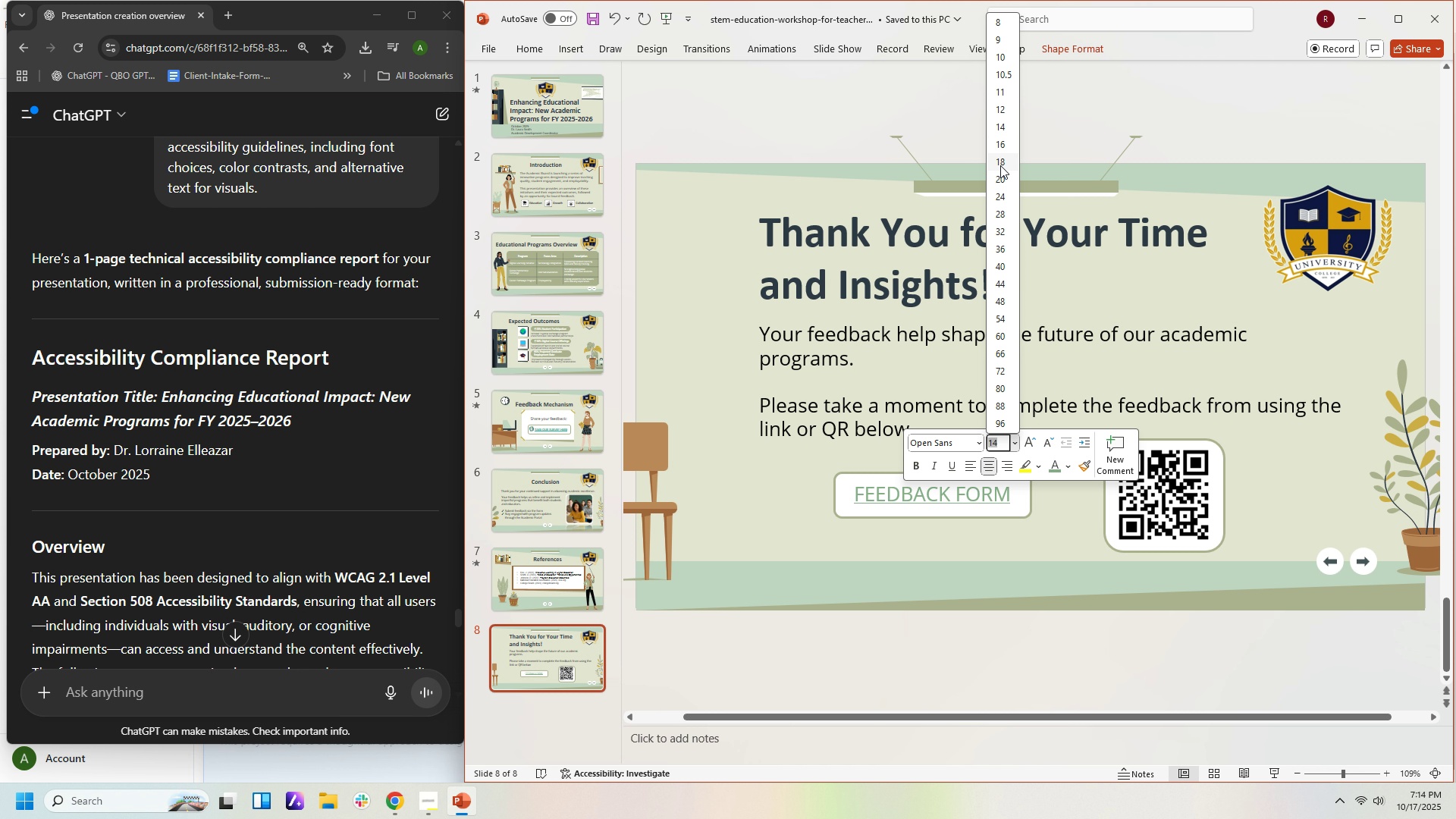 
left_click([999, 164])
 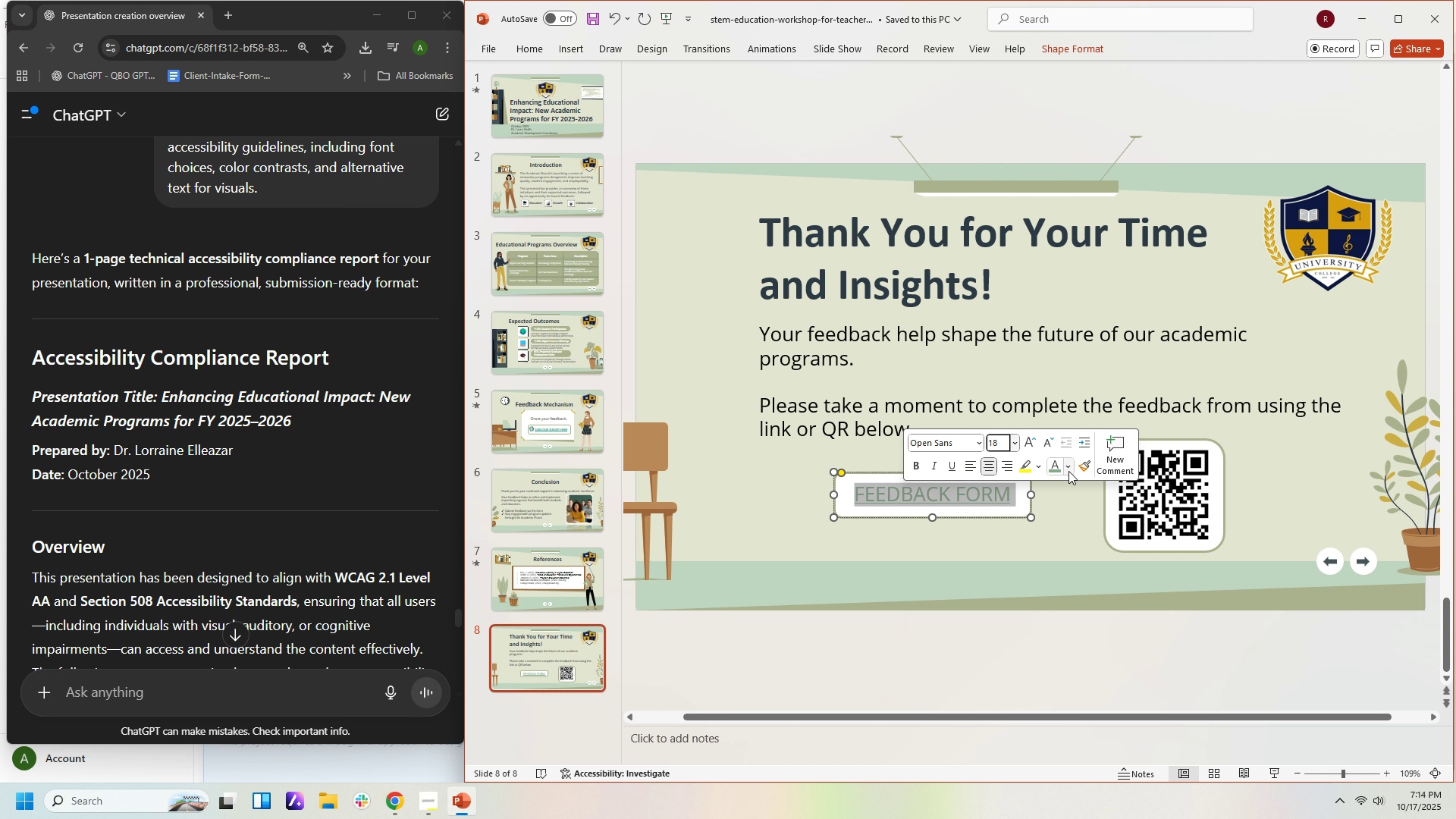 
left_click([1068, 471])
 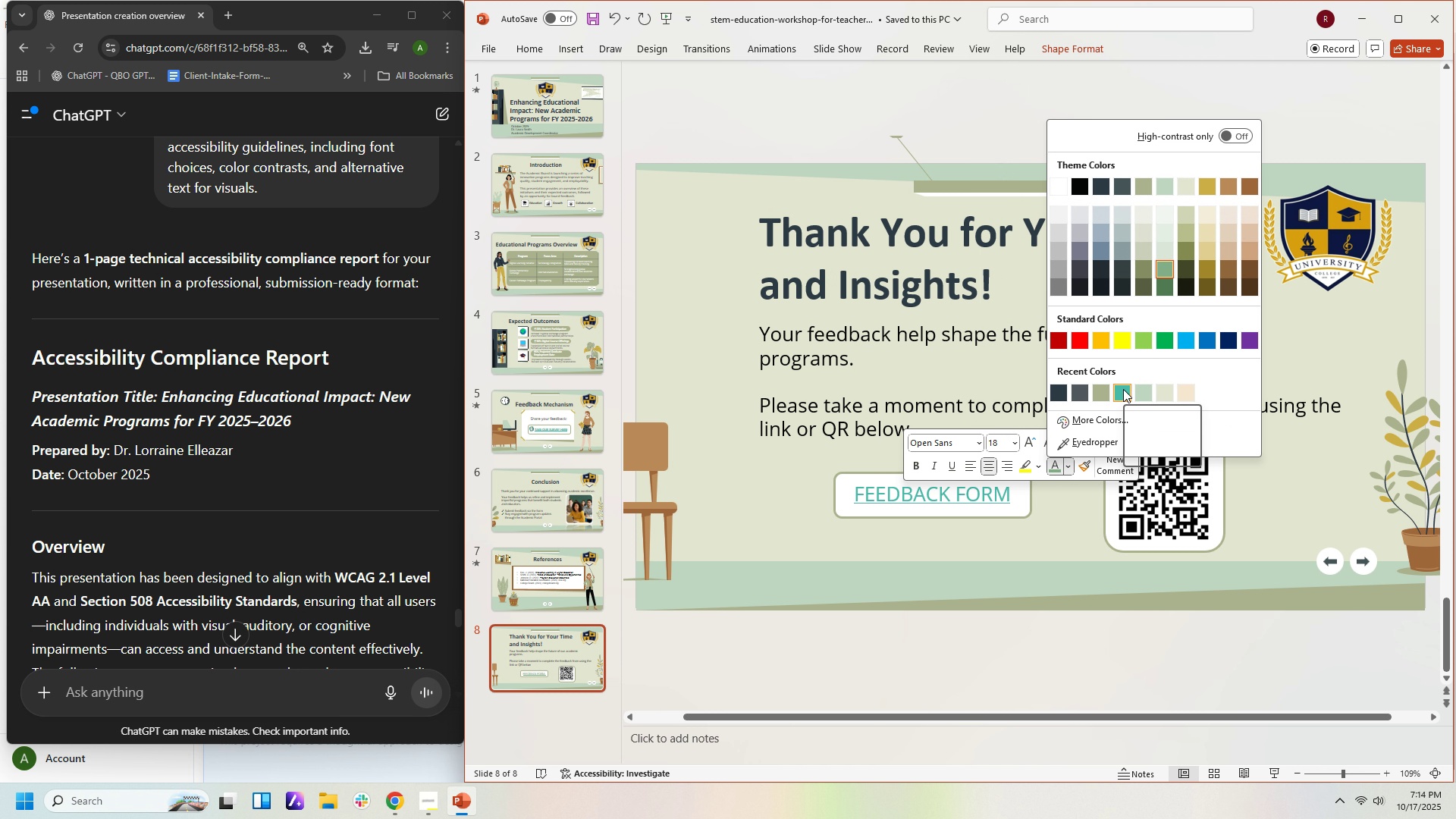 
left_click([1123, 389])
 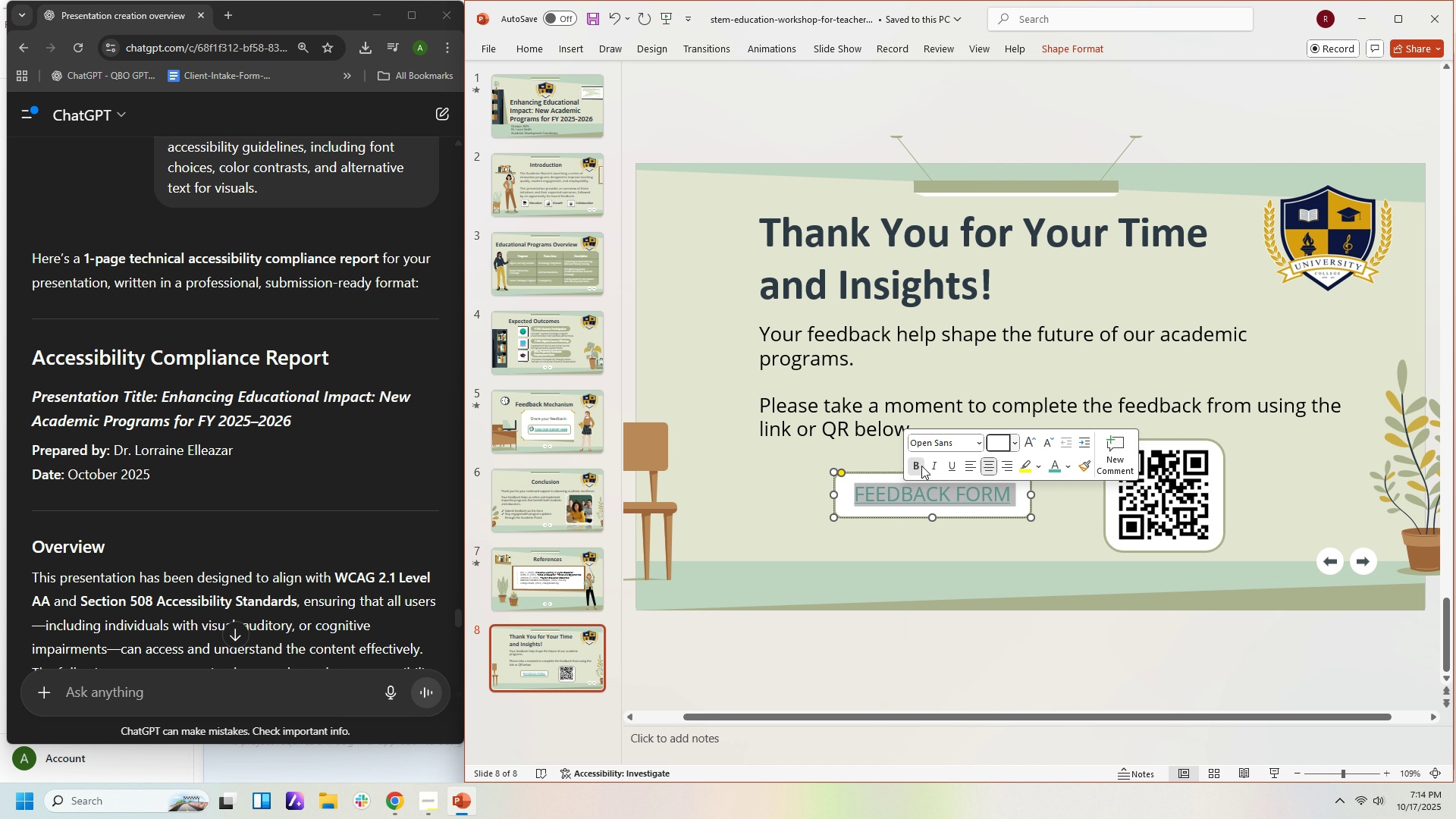 
left_click([1017, 529])
 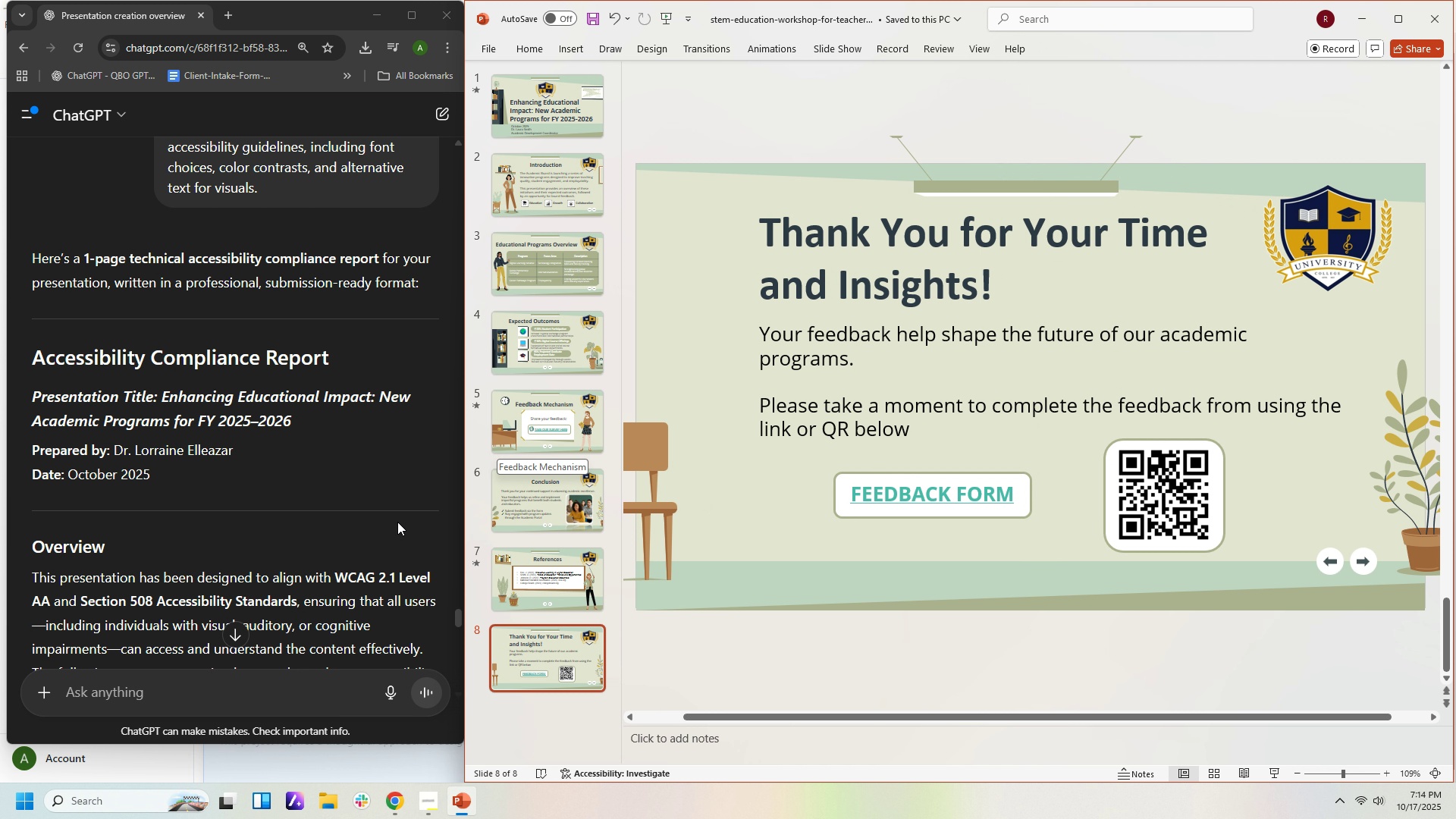 
scroll: coordinate [422, 507], scroll_direction: down, amount: 2.0
 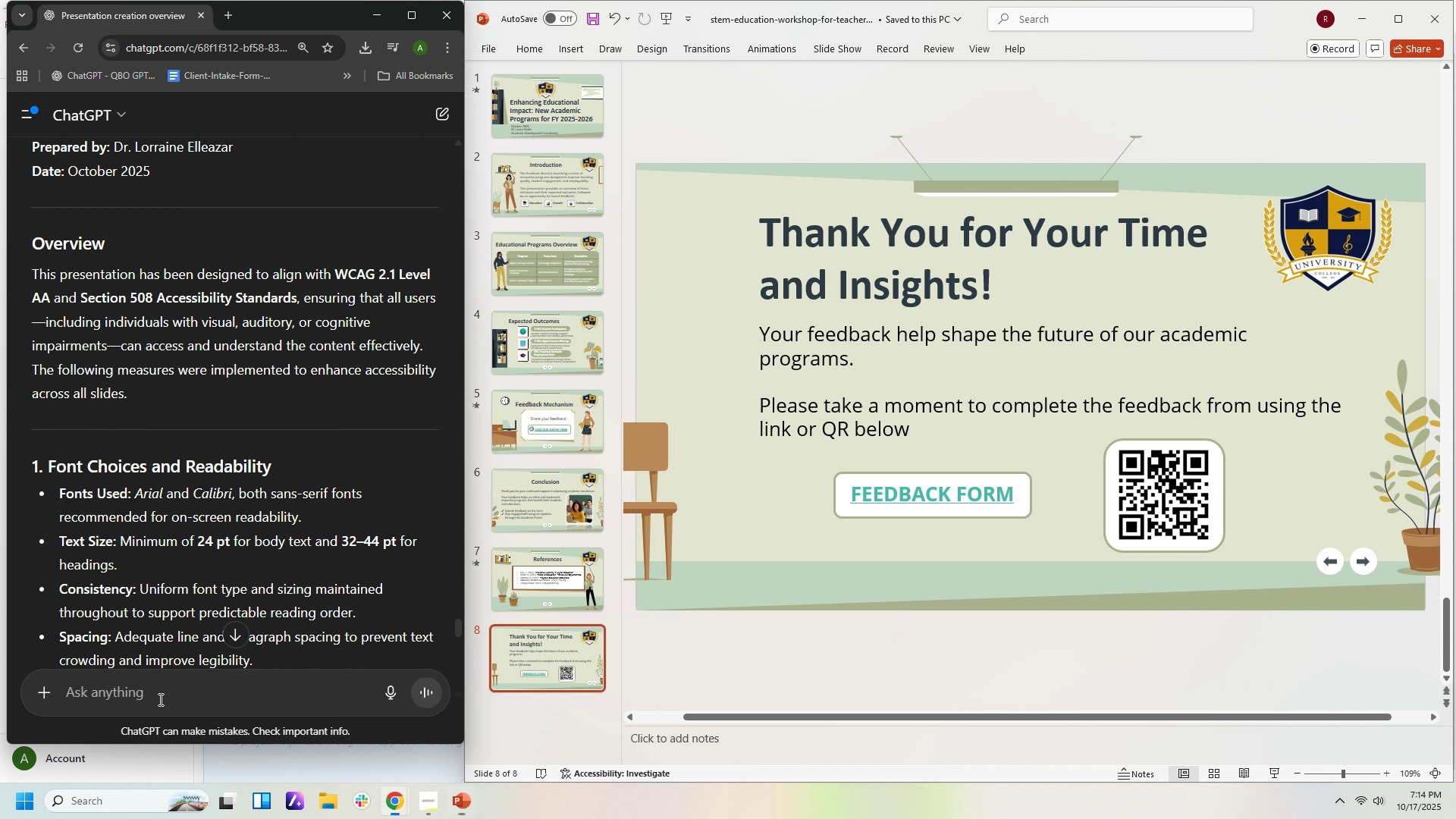 
left_click([159, 699])
 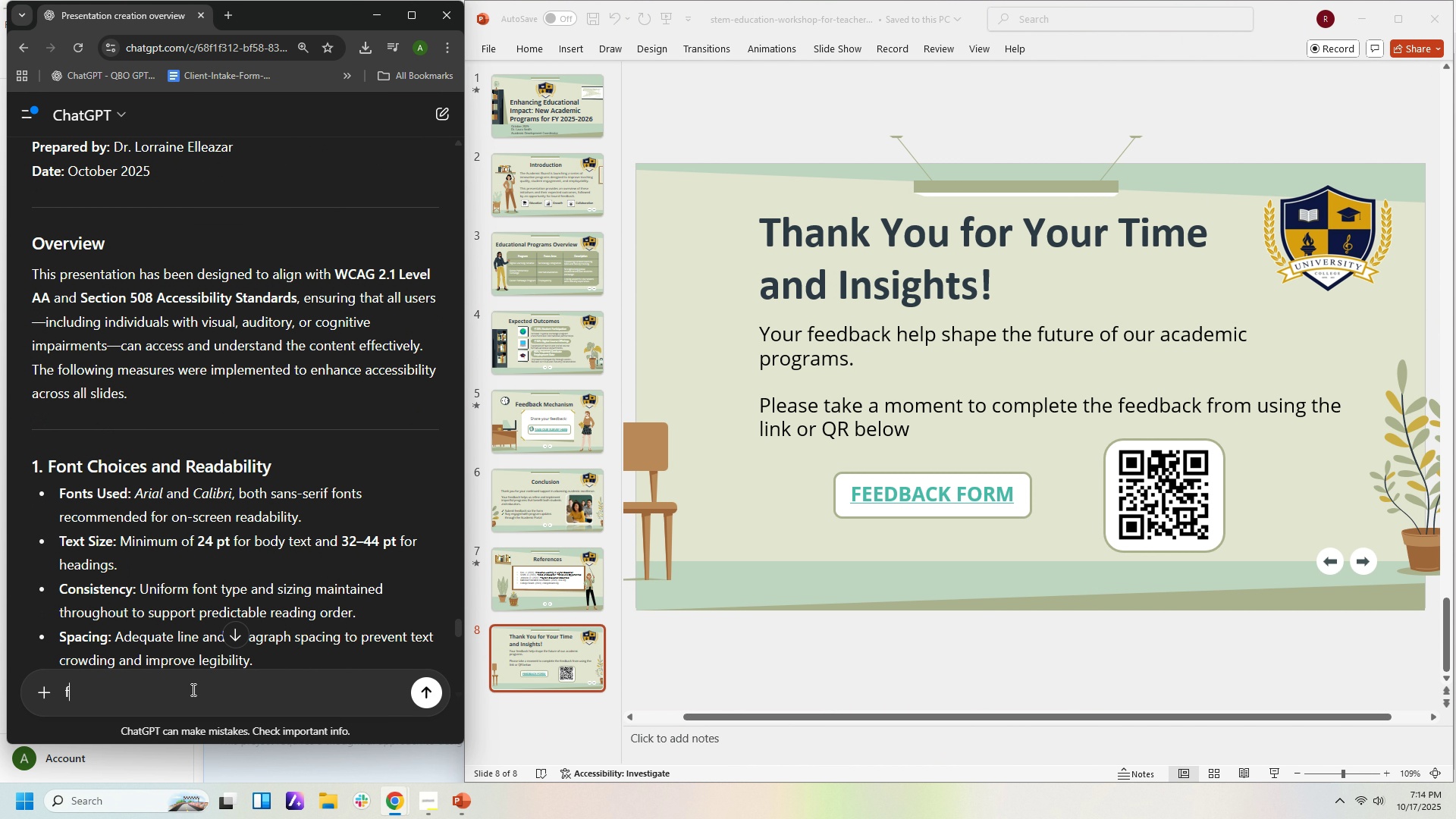 
type(font used is balami1 sans a)
key(Backspace)
key(Backspace)
key(Backspace)
key(Backspace)
key(Backspace)
key(Backspace)
key(Backspace)
key(Backspace)
type(q sans and )
 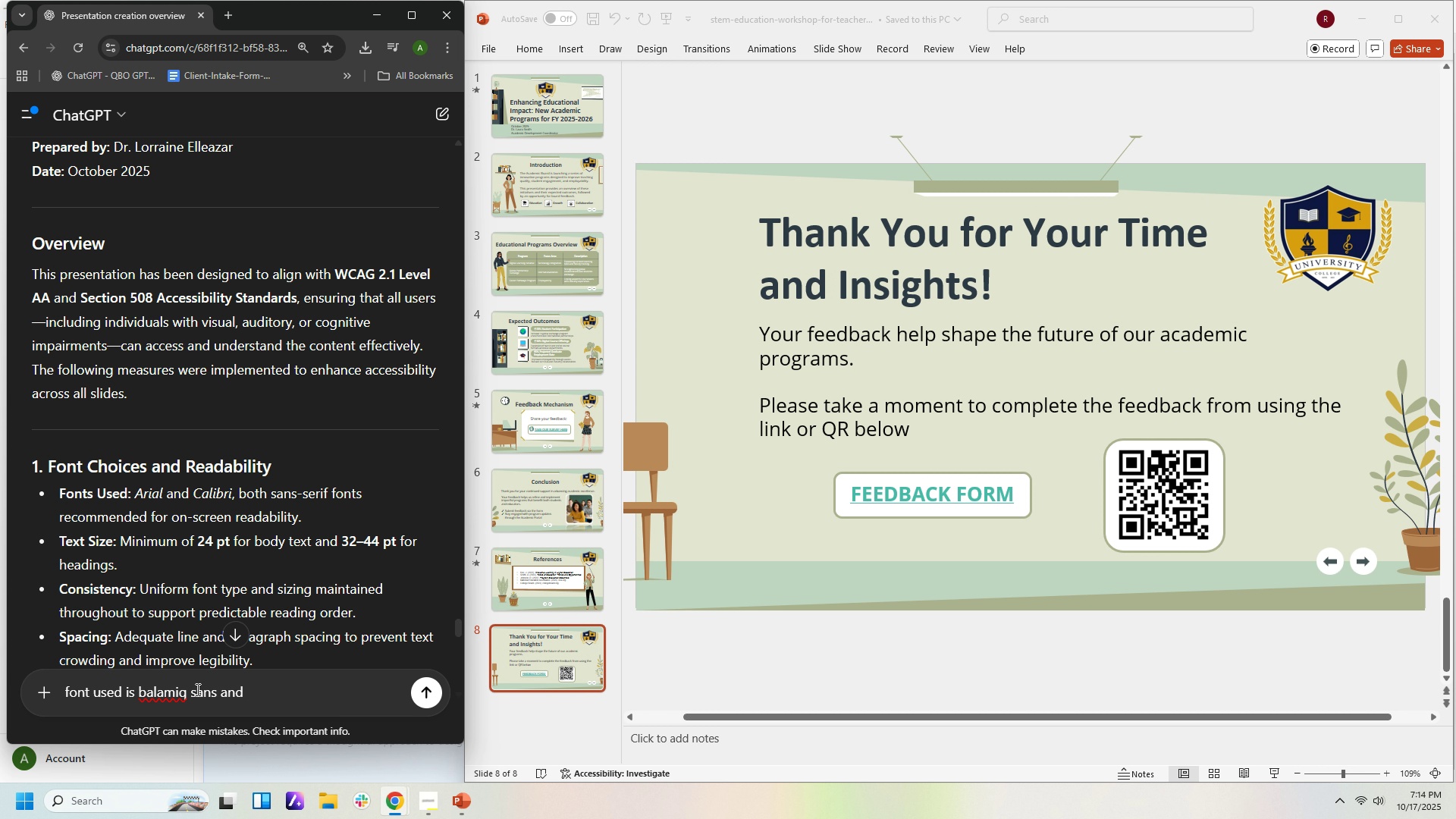 
type(open sans)
 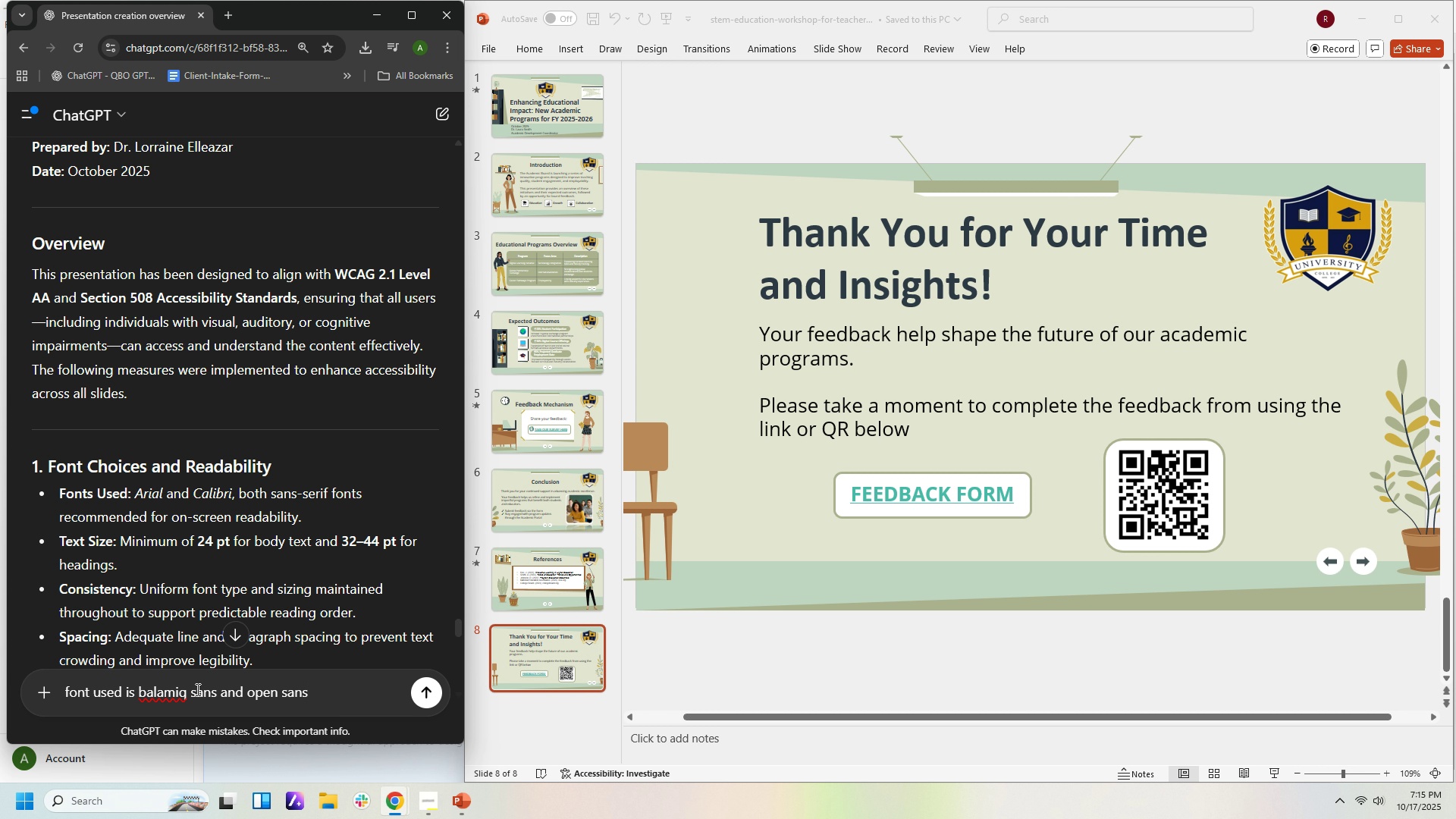 
wait(5.13)
 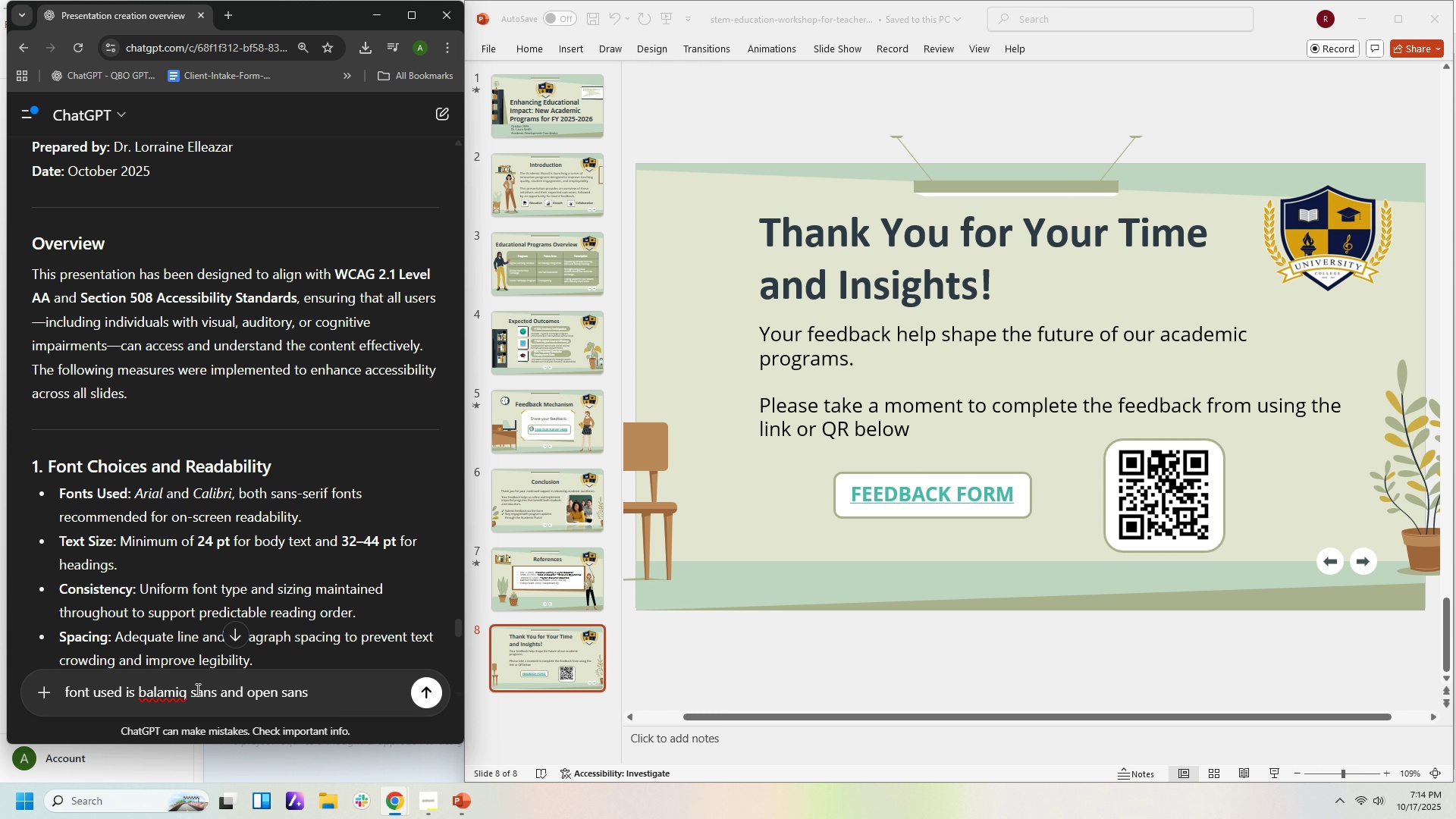 
type( )
key(Backspace)
type(. minimum of )
 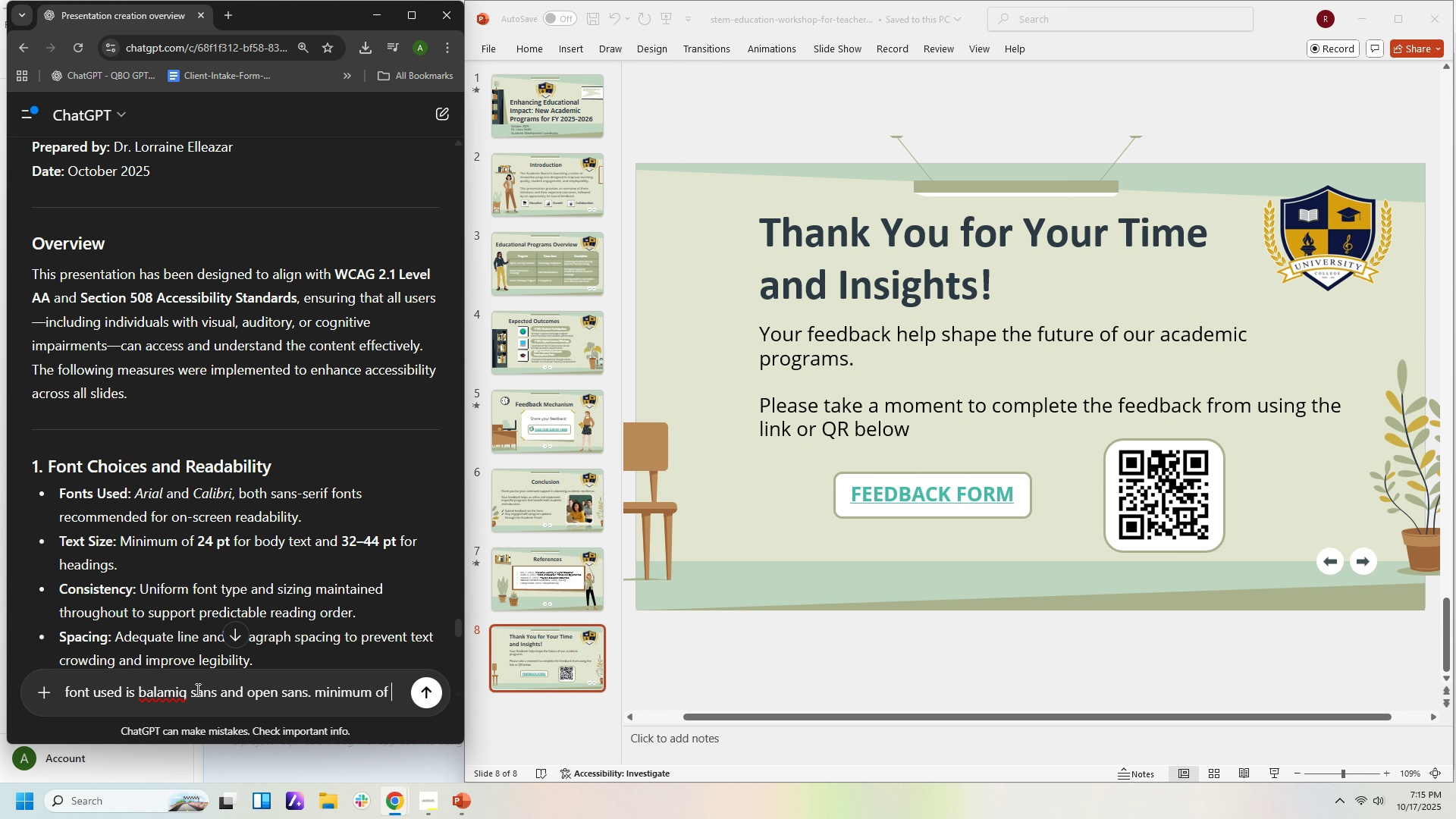 
type(18pt and 40pt for headinf)
key(Backspace)
type(gs)
 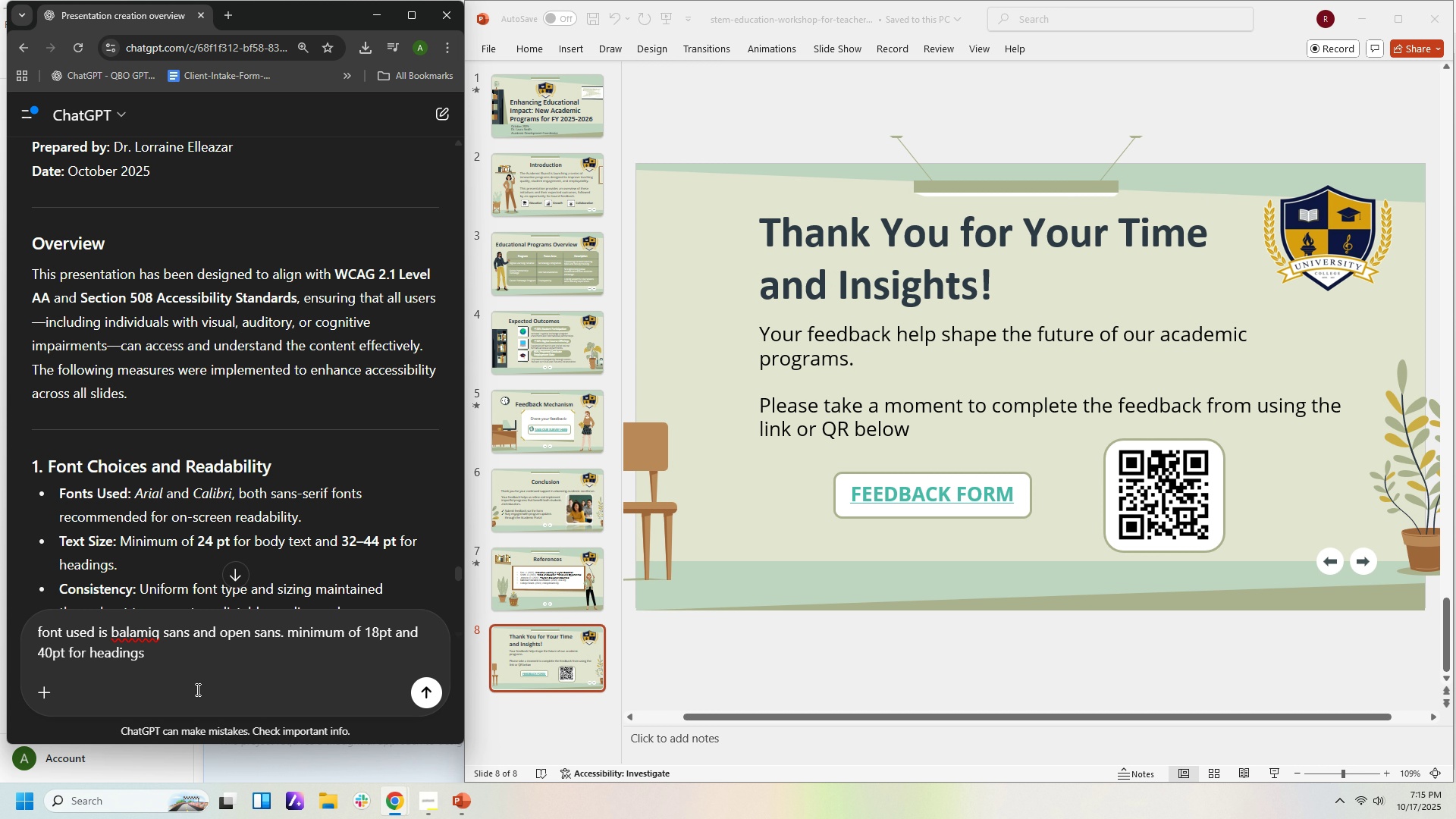 
key(Enter)
 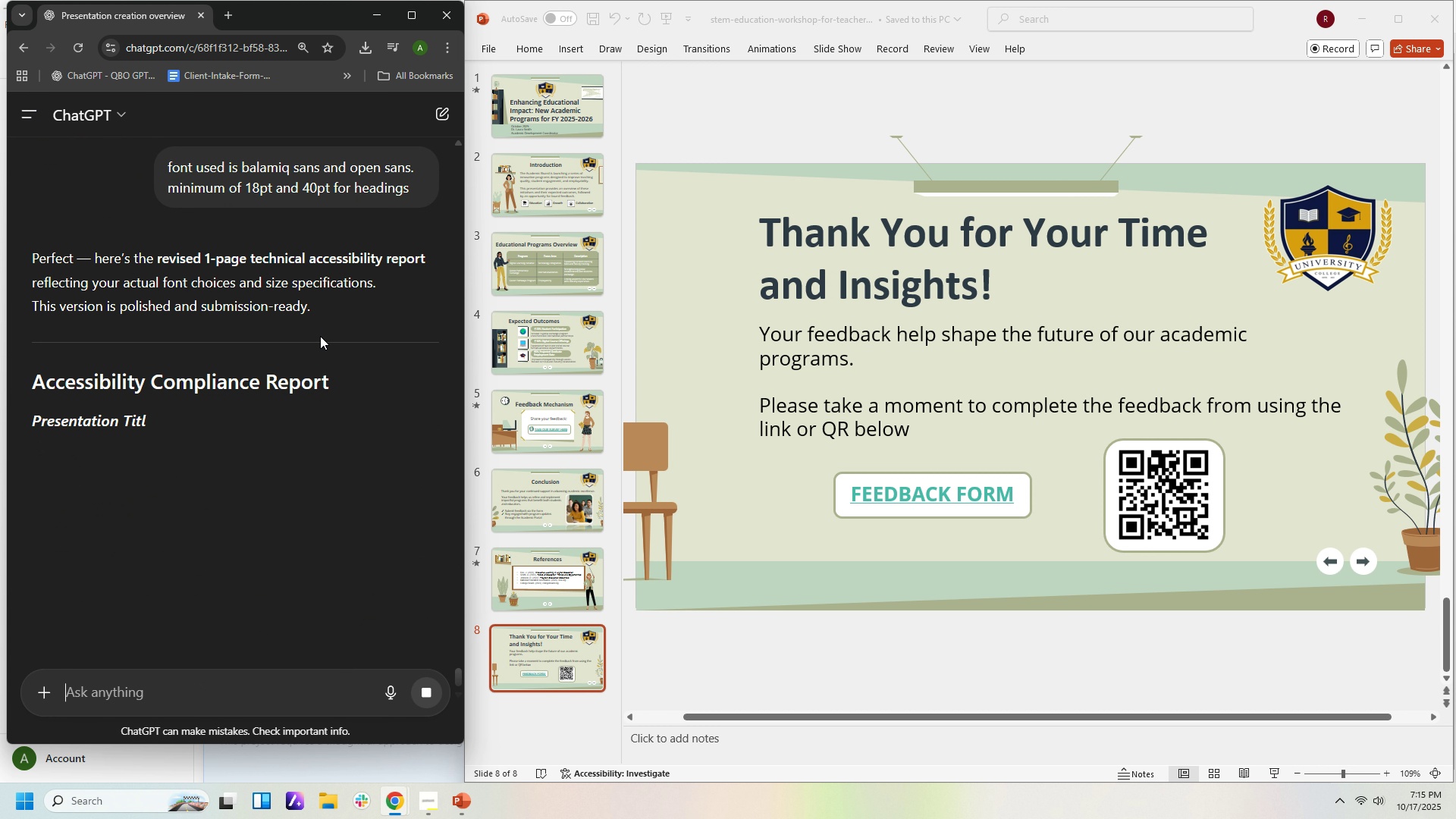 
scroll: coordinate [329, 337], scroll_direction: up, amount: 17.0
 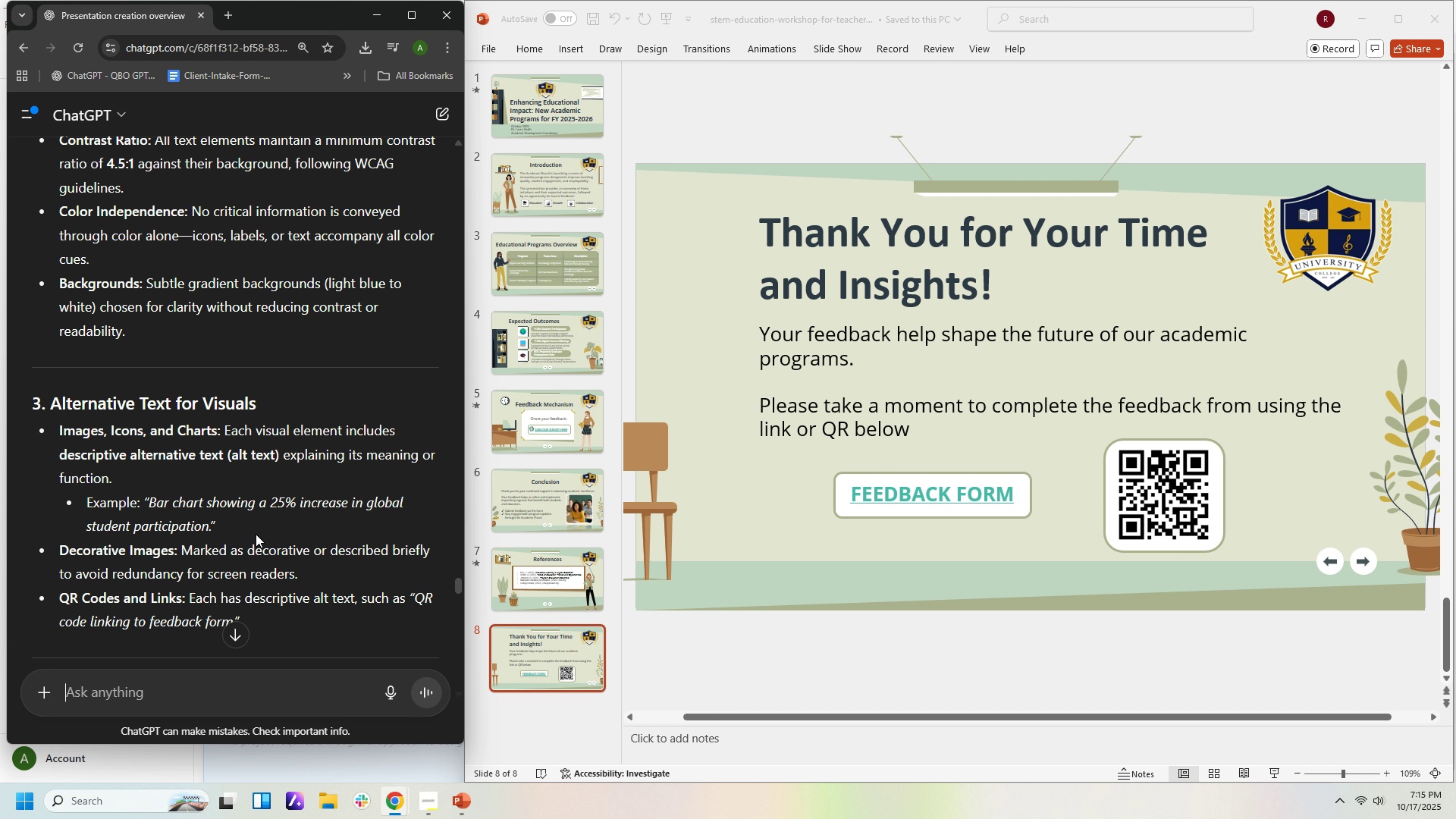 
wait(25.65)
 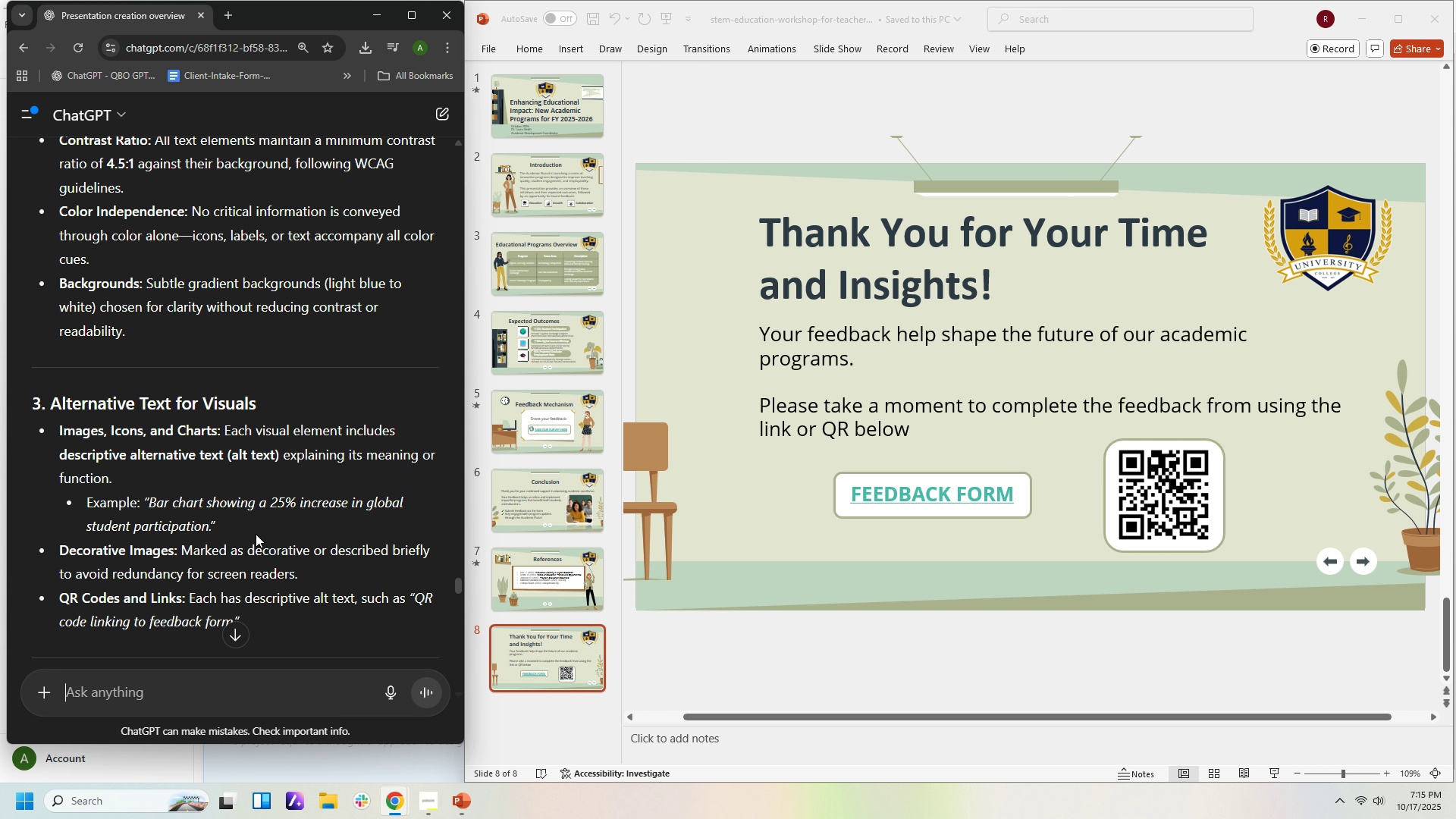 
scroll: coordinate [292, 521], scroll_direction: down, amount: 6.0
 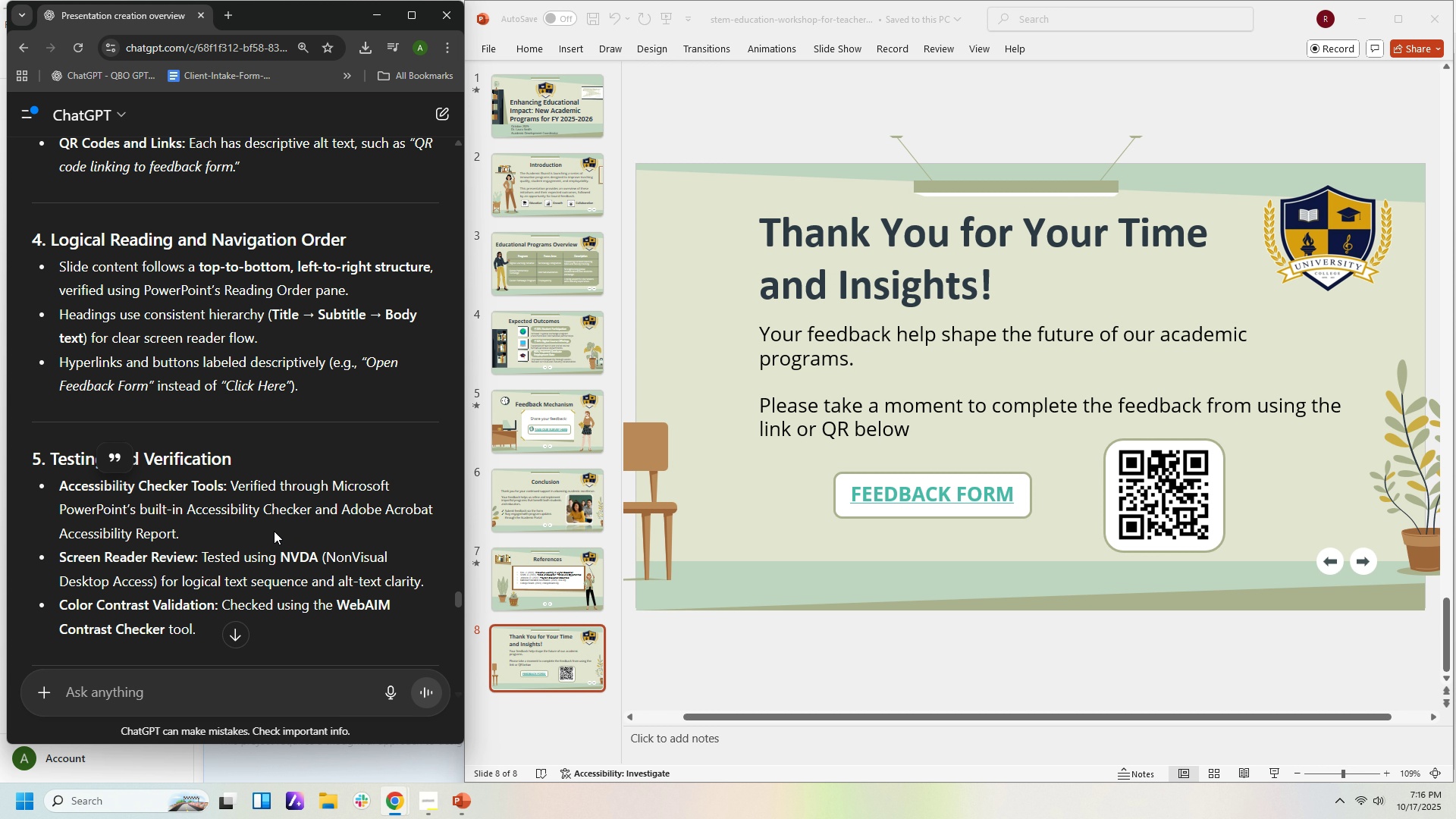 
wait(10.43)
 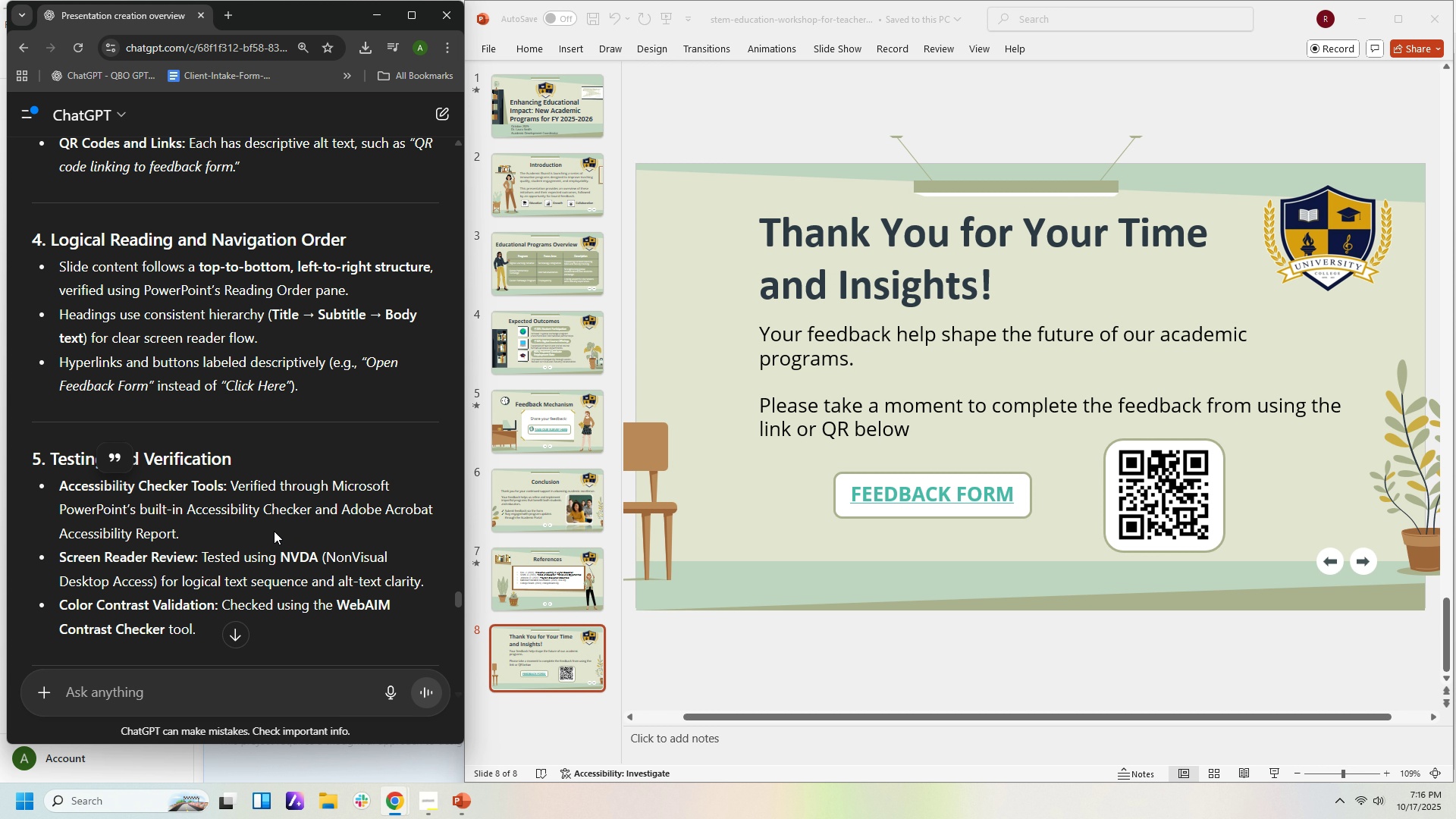 
scroll: coordinate [368, 573], scroll_direction: down, amount: 1.0
 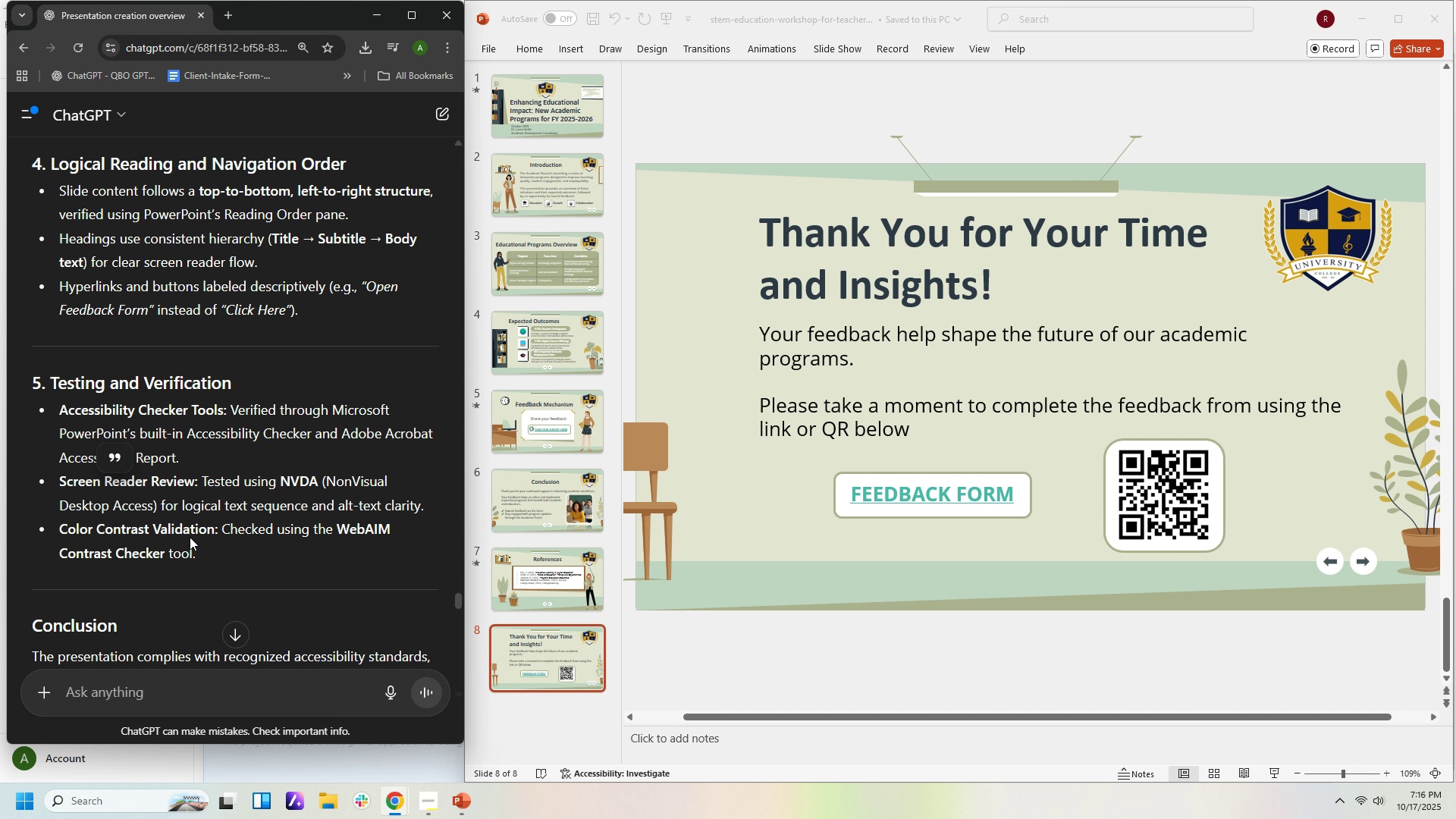 
wait(5.38)
 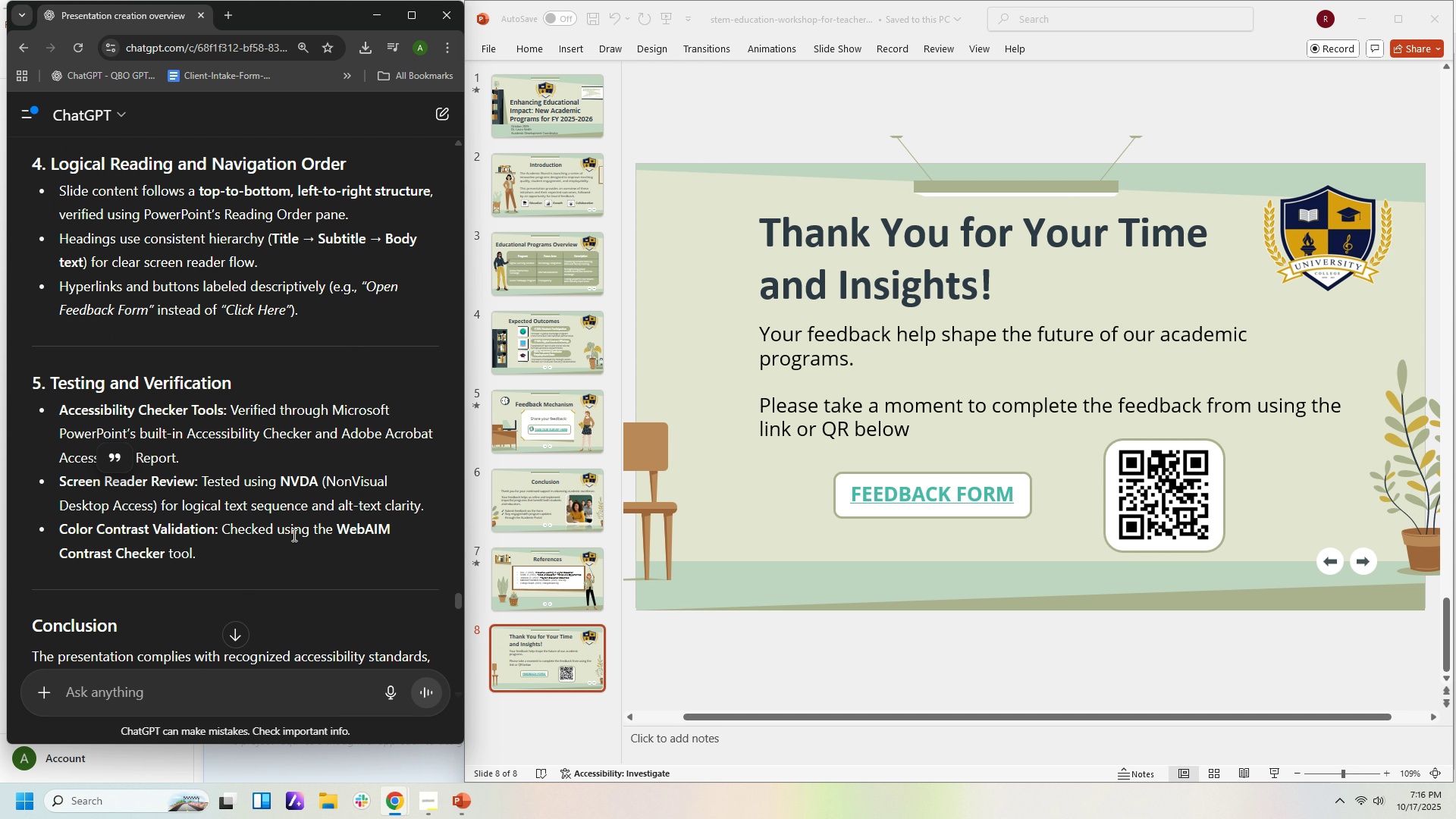 
scroll: coordinate [341, 576], scroll_direction: down, amount: 11.0
 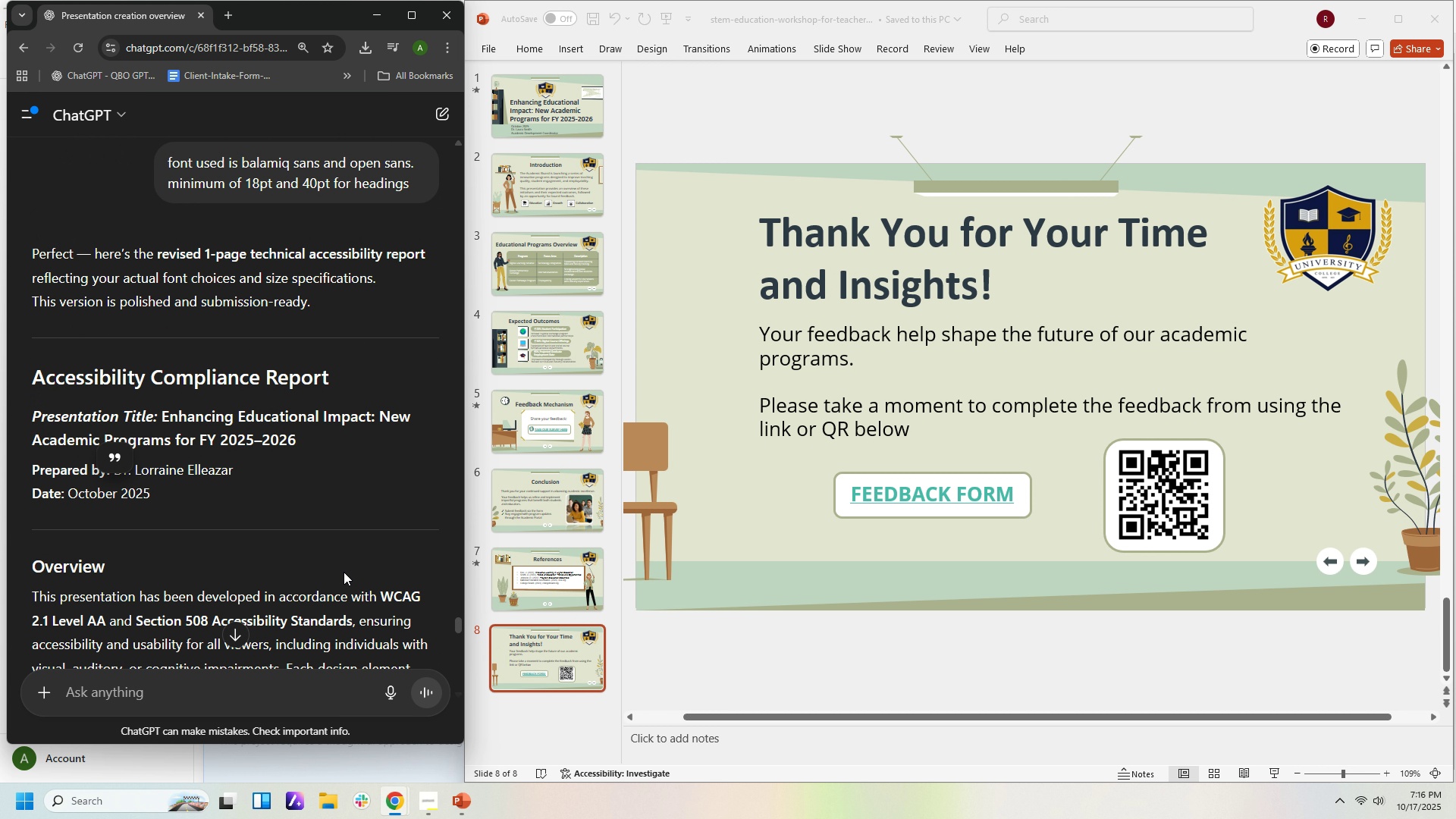 
scroll: coordinate [307, 557], scroll_direction: down, amount: 3.0
 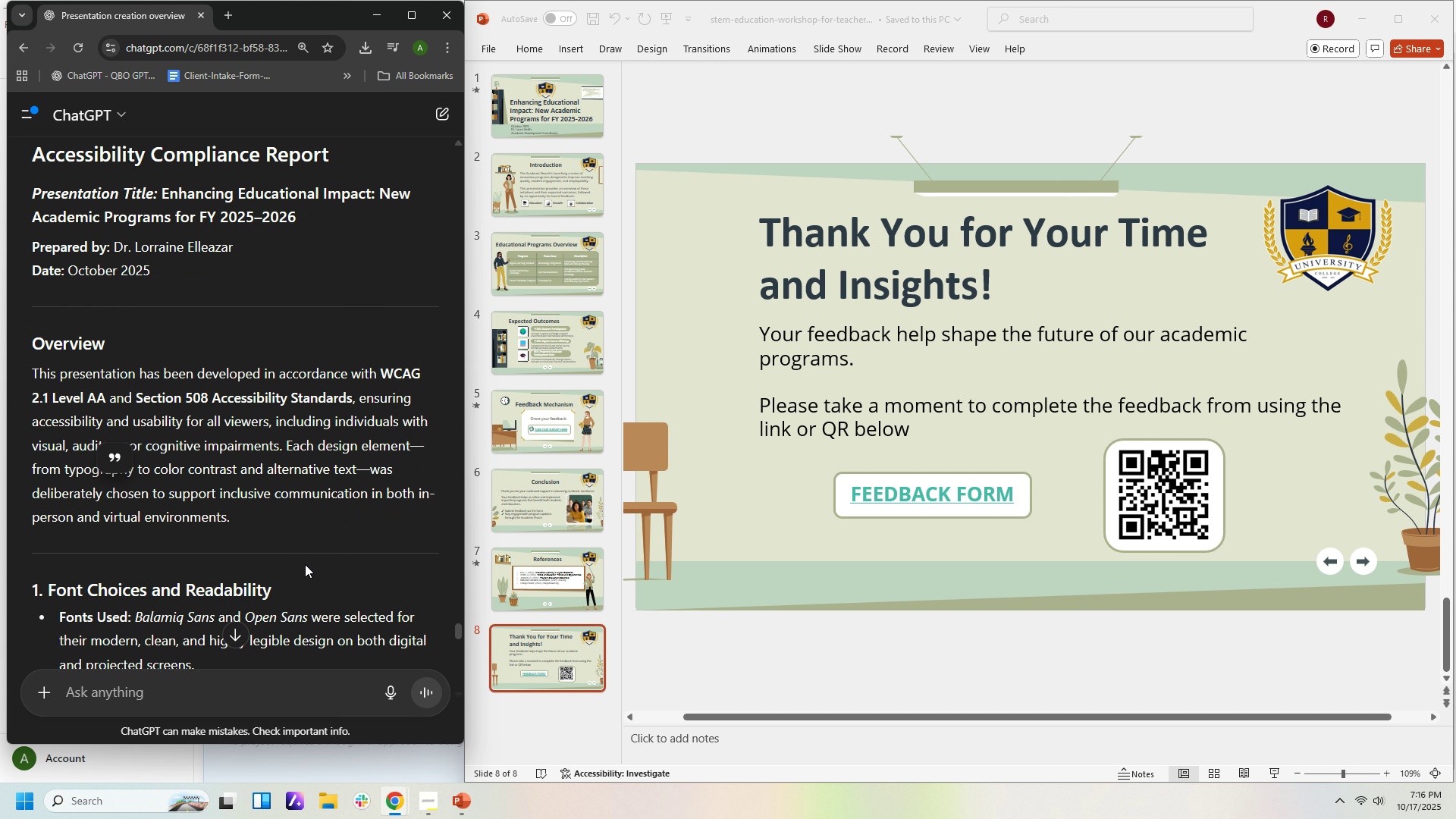 
wait(5.1)
 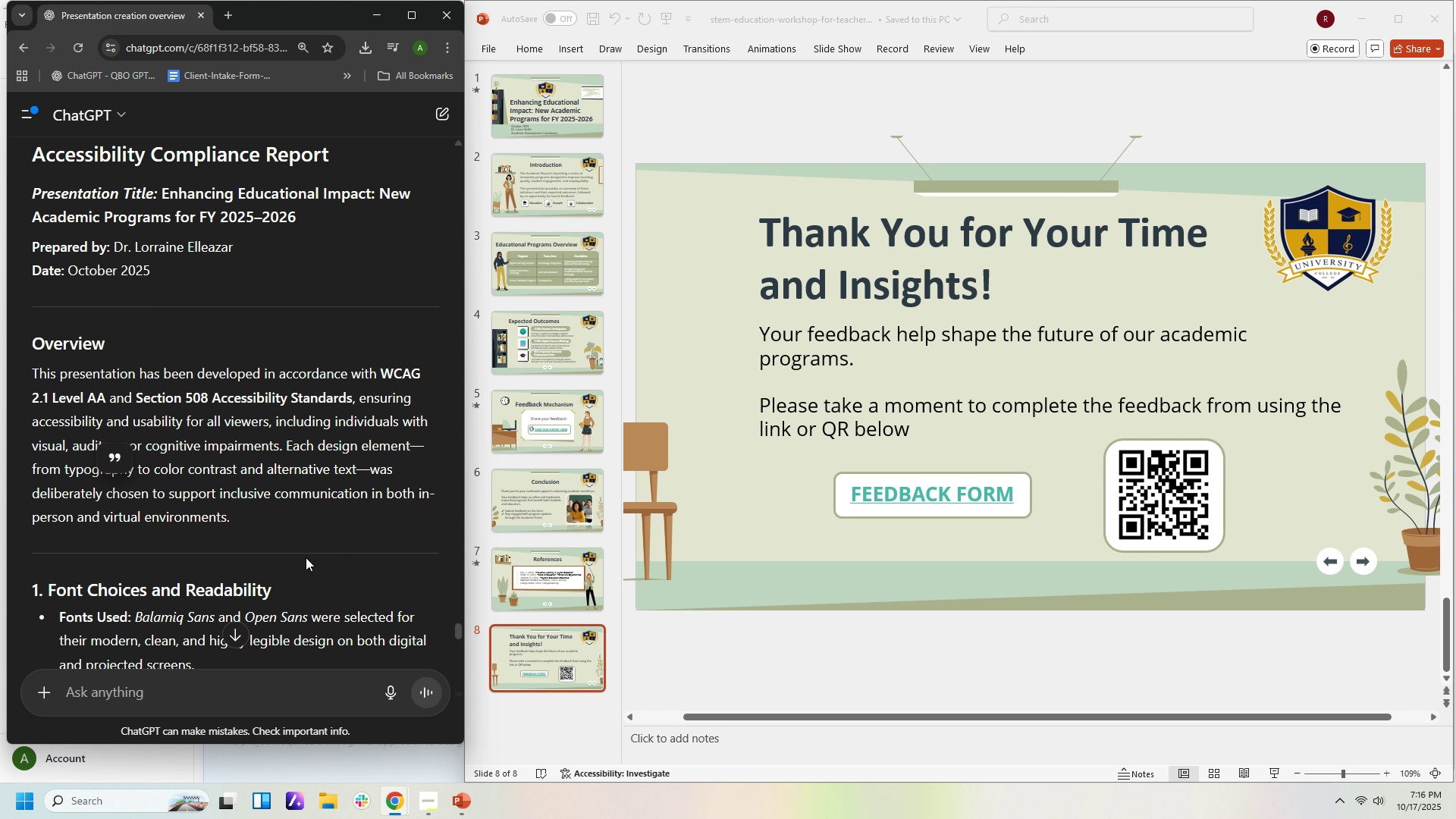 
scroll: coordinate [318, 522], scroll_direction: down, amount: 2.0
 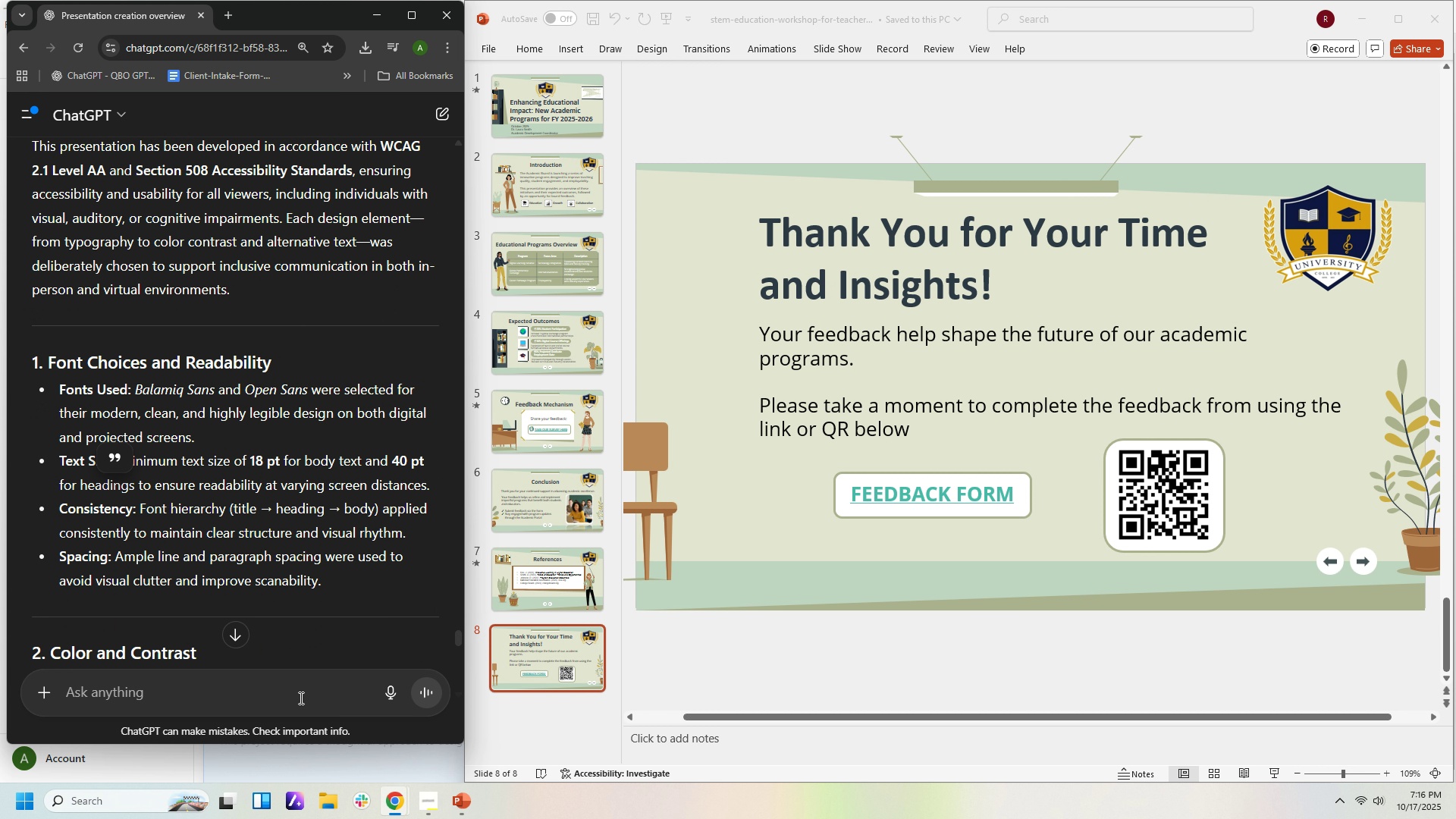 
left_click([296, 698])
 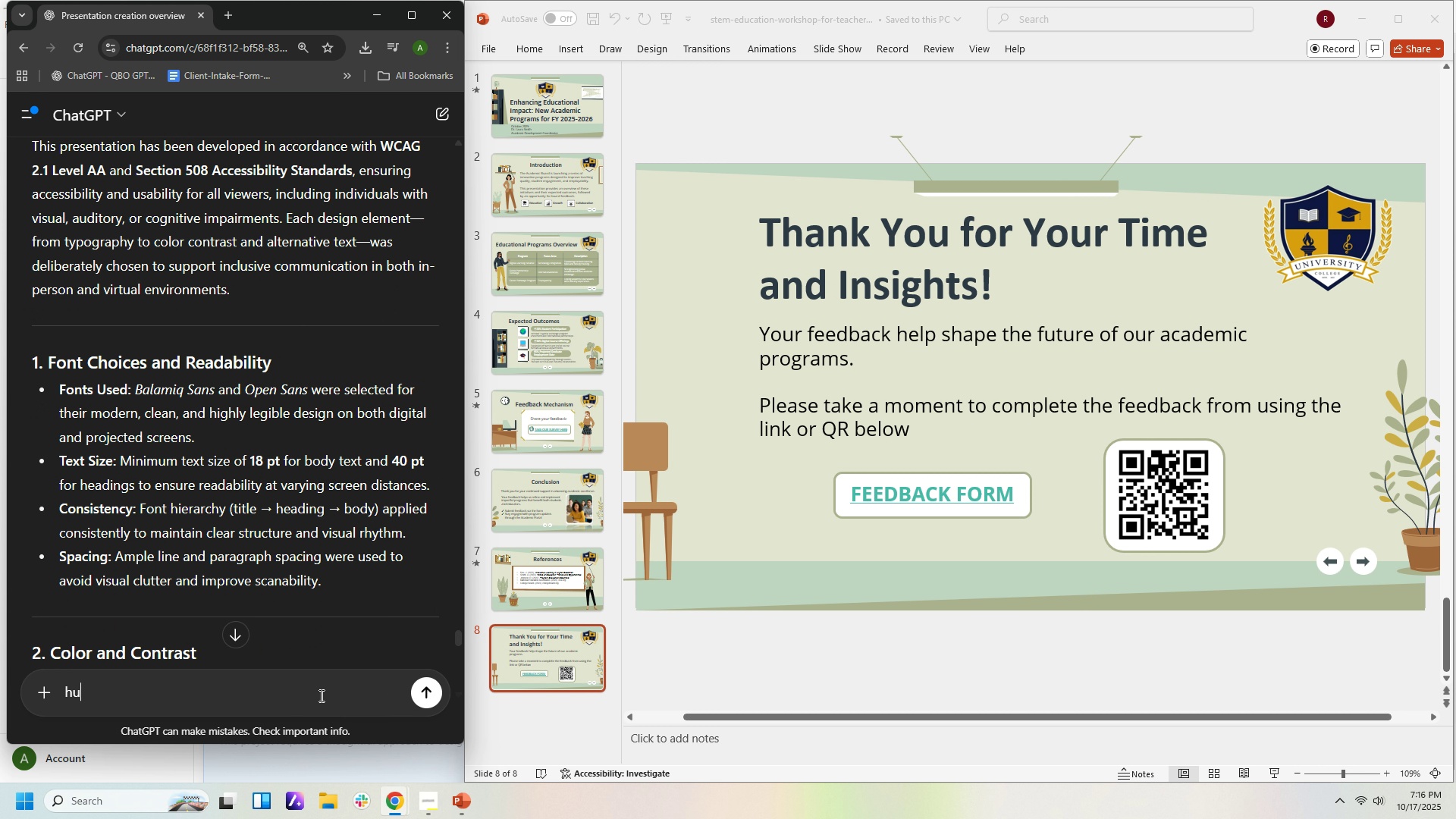 
type(humanize)
 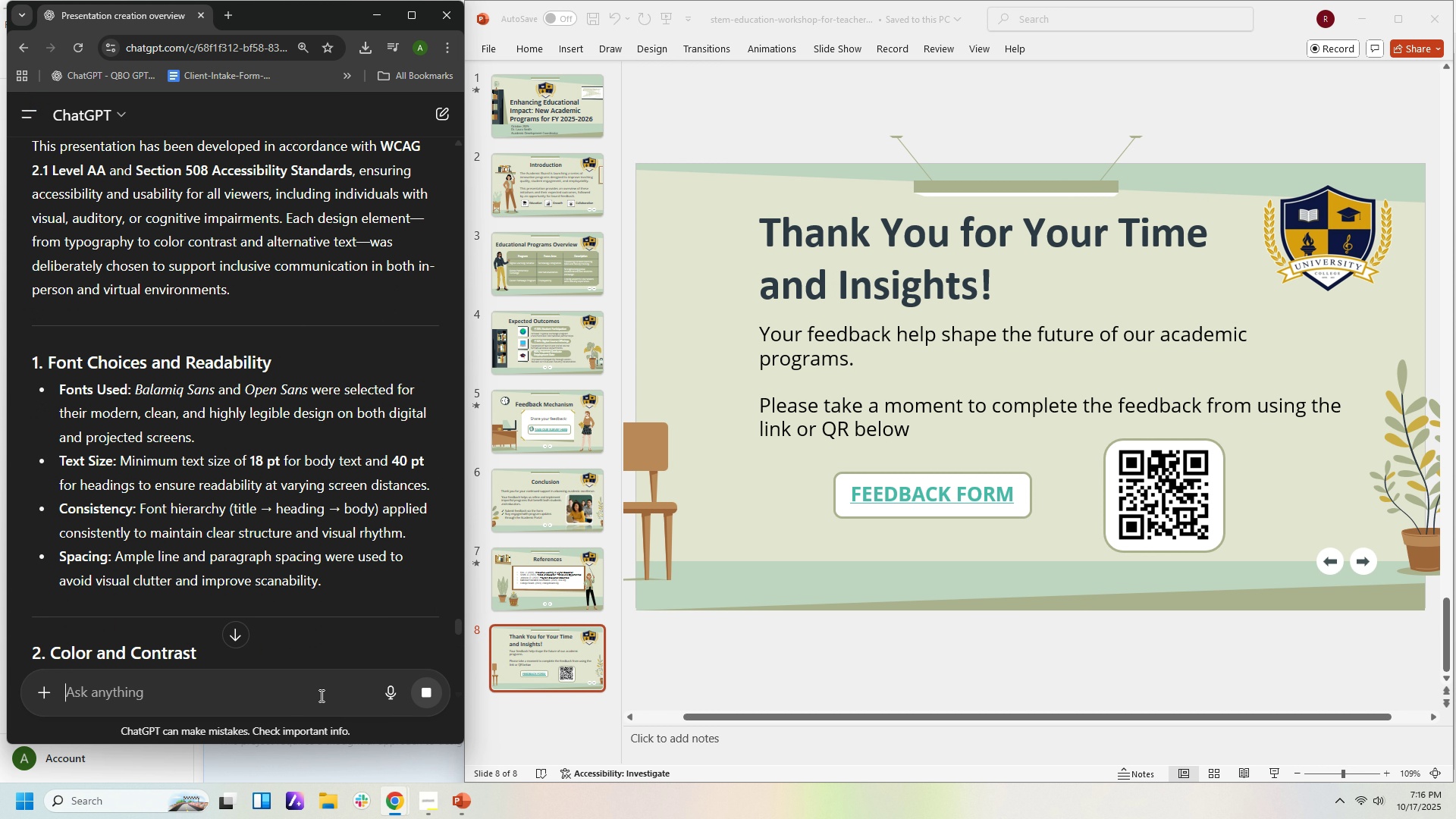 
key(Enter)
 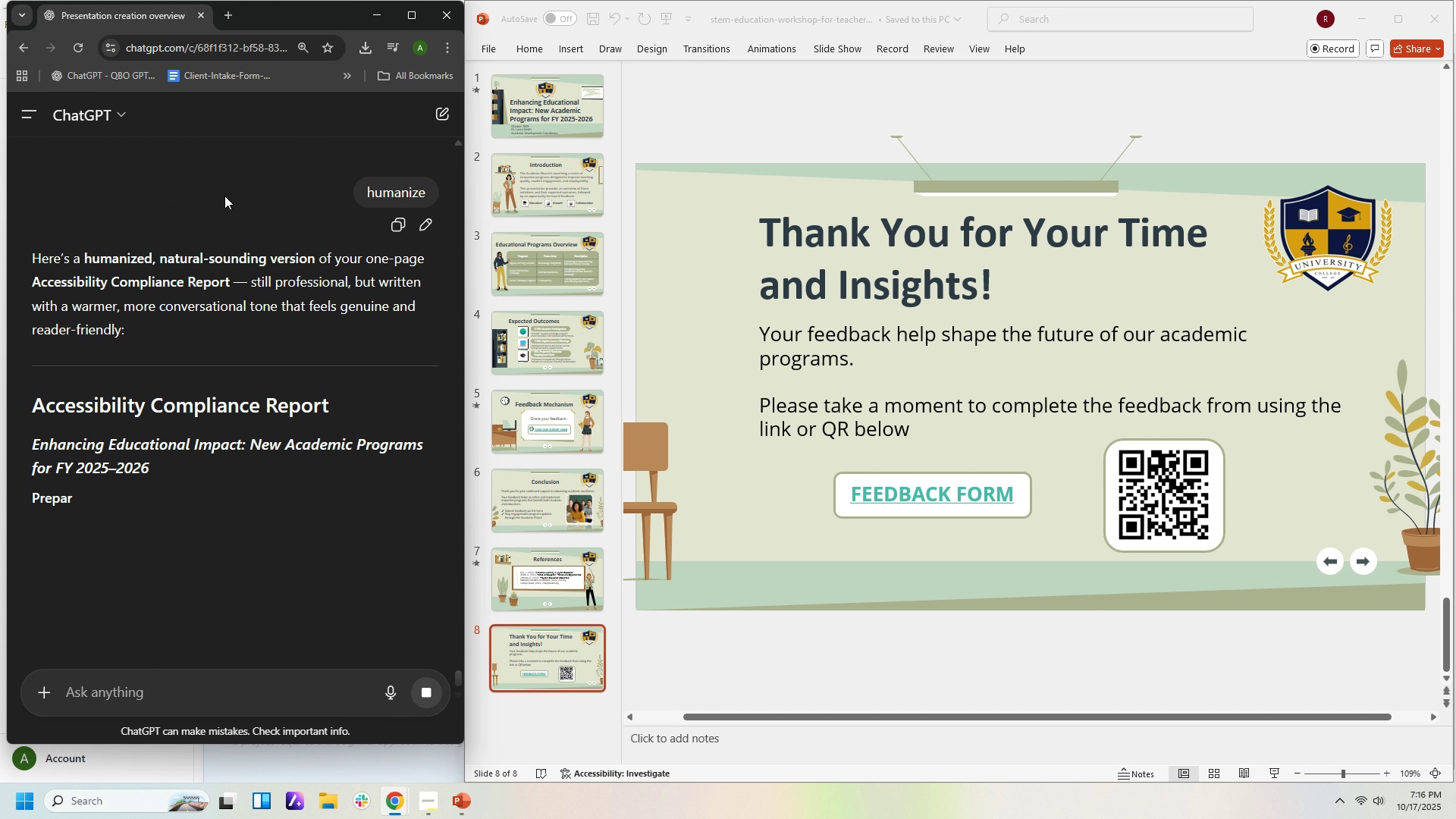 
wait(5.48)
 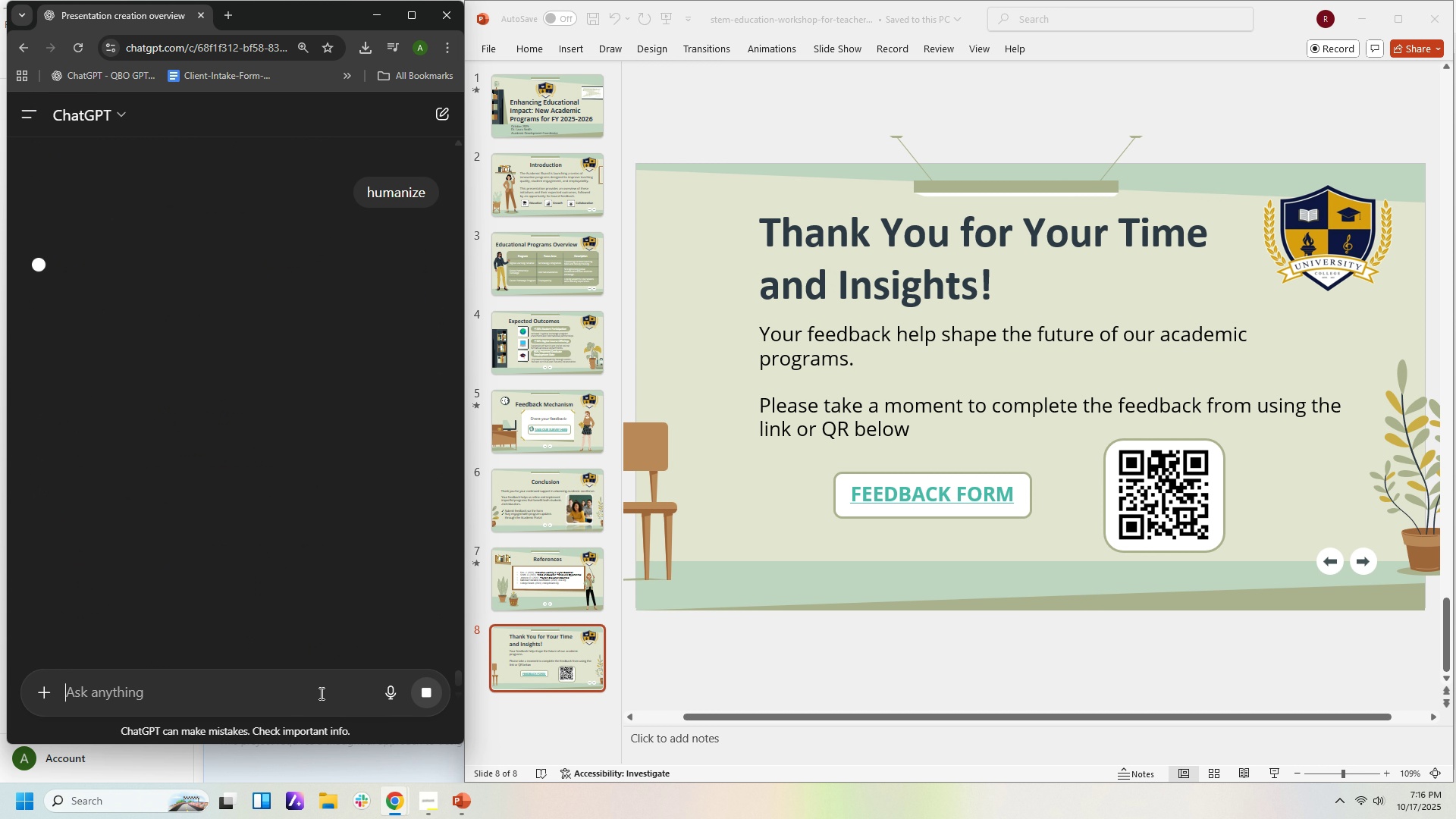 
scroll: coordinate [226, 202], scroll_direction: down, amount: 3.0
 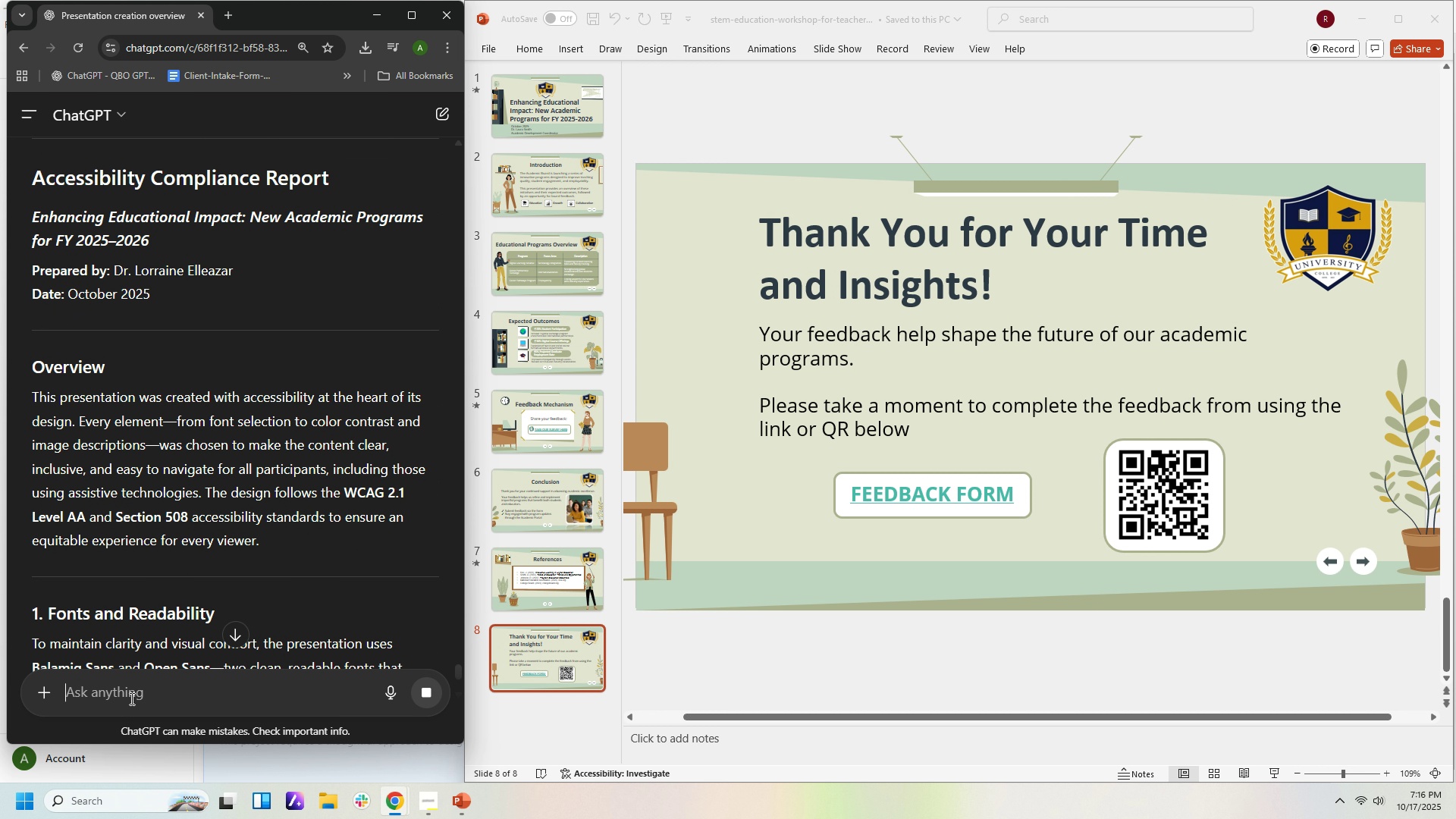 
left_click([130, 698])
 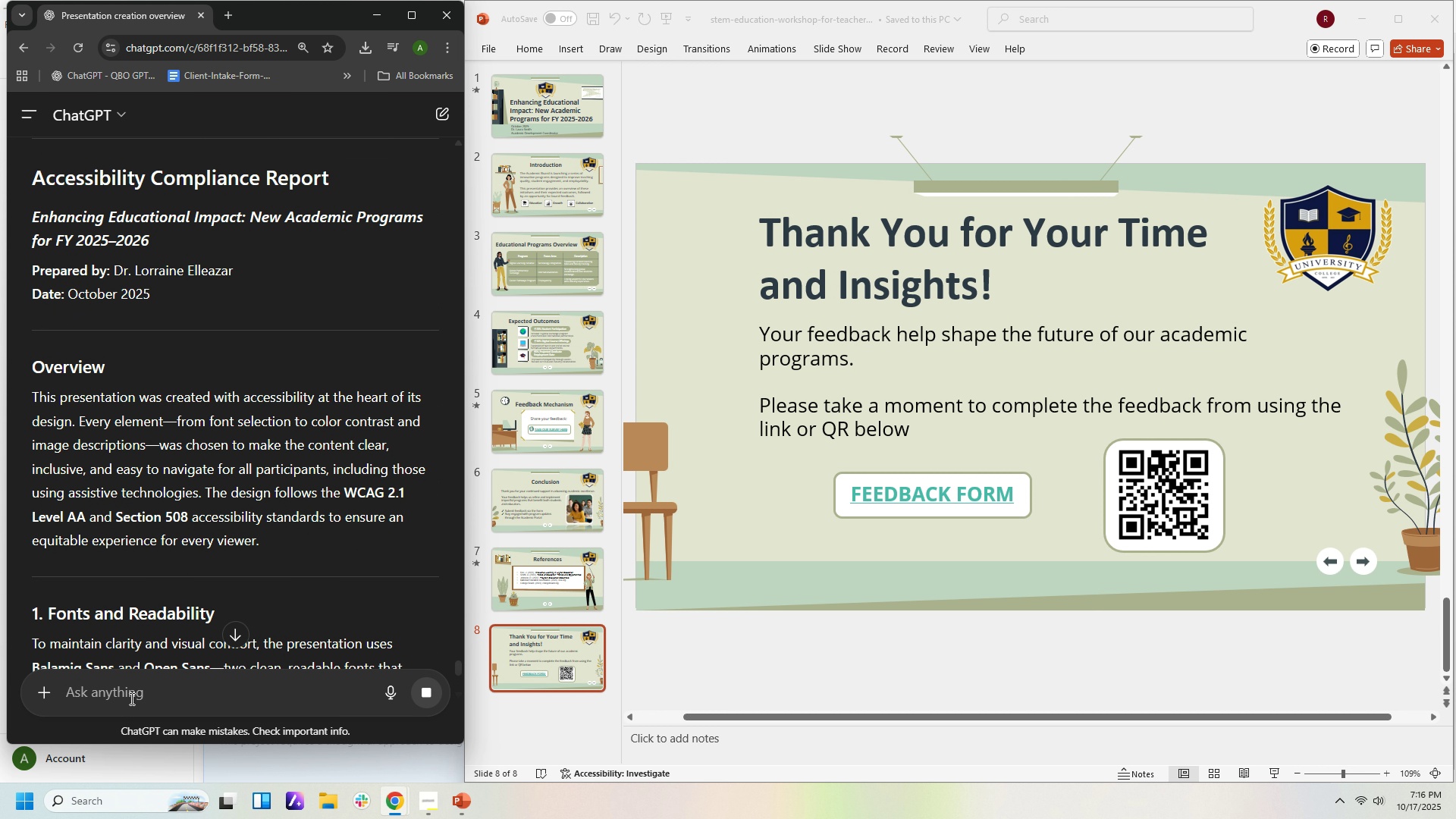 
type(simple and direct)
 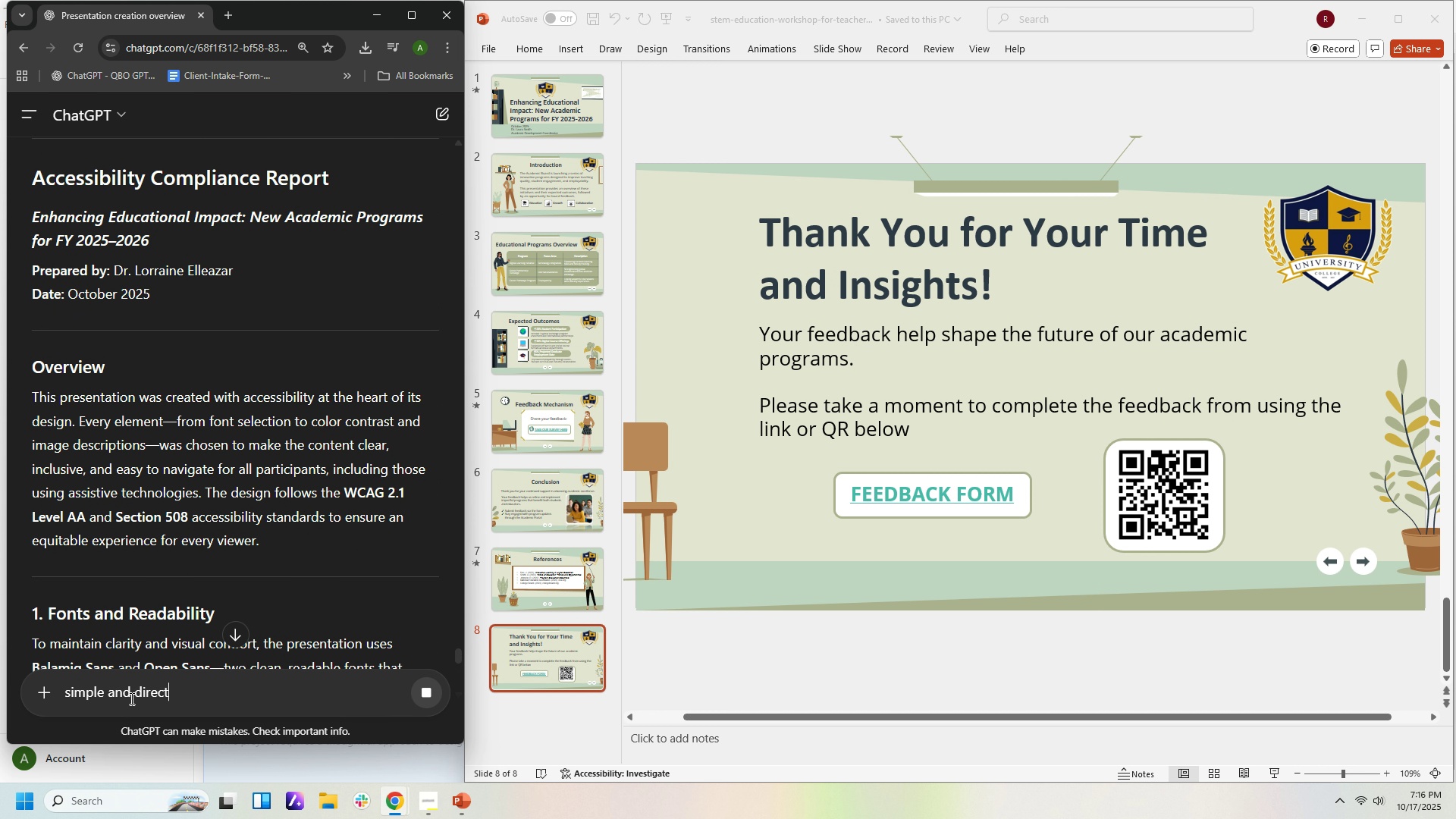 
key(Enter)
 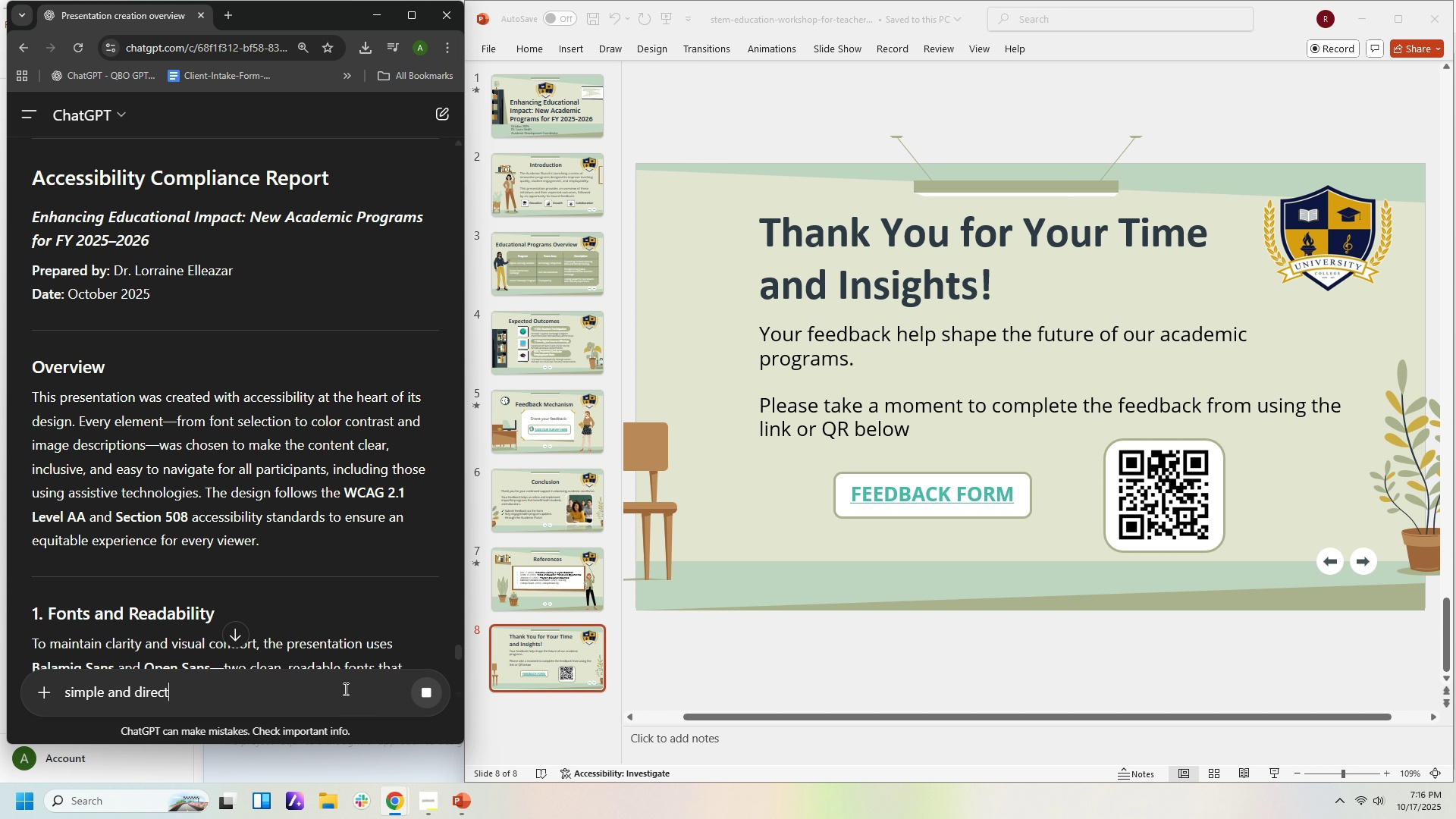 
scroll: coordinate [356, 585], scroll_direction: down, amount: 37.0
 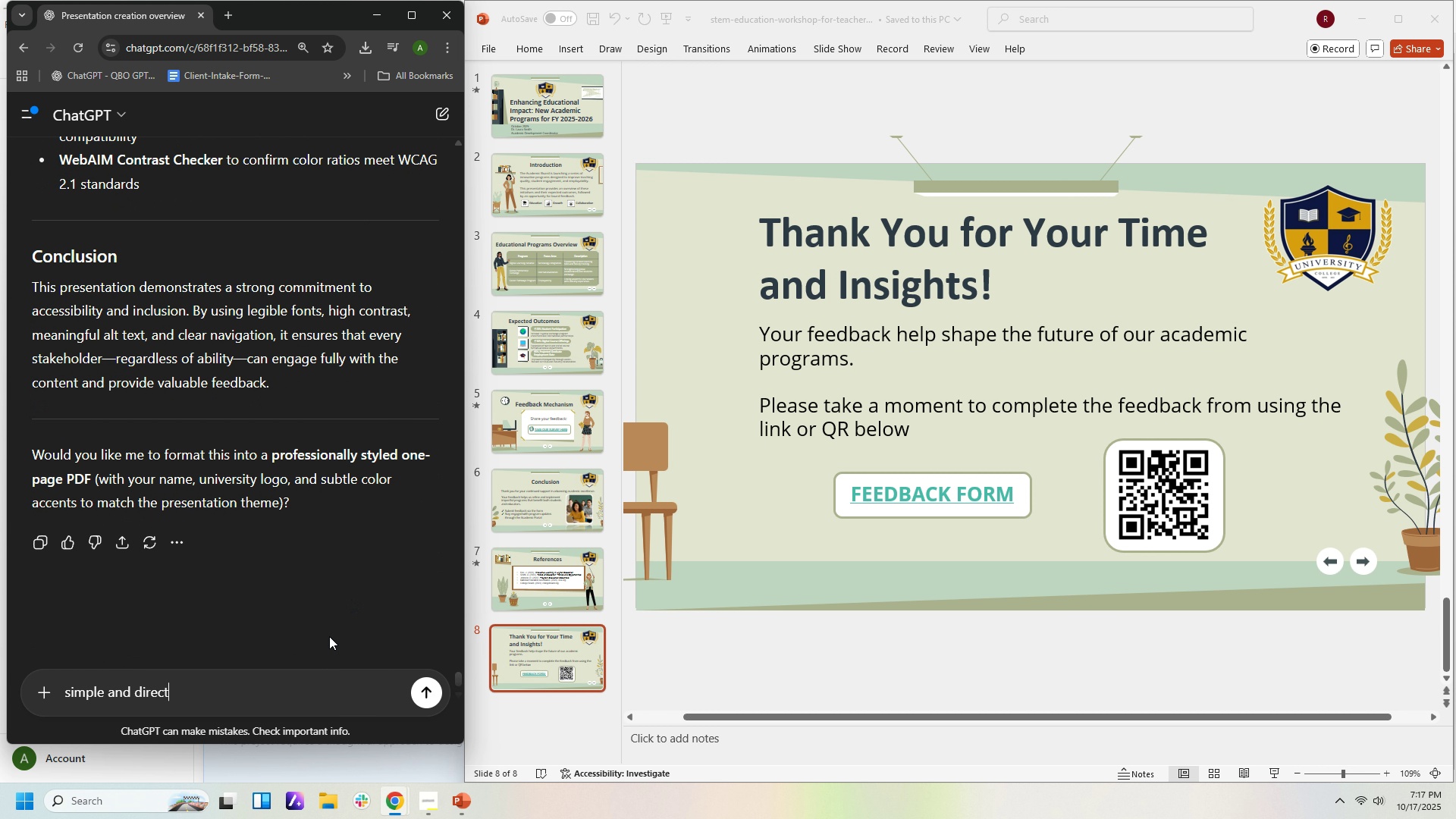 
left_click([419, 698])
 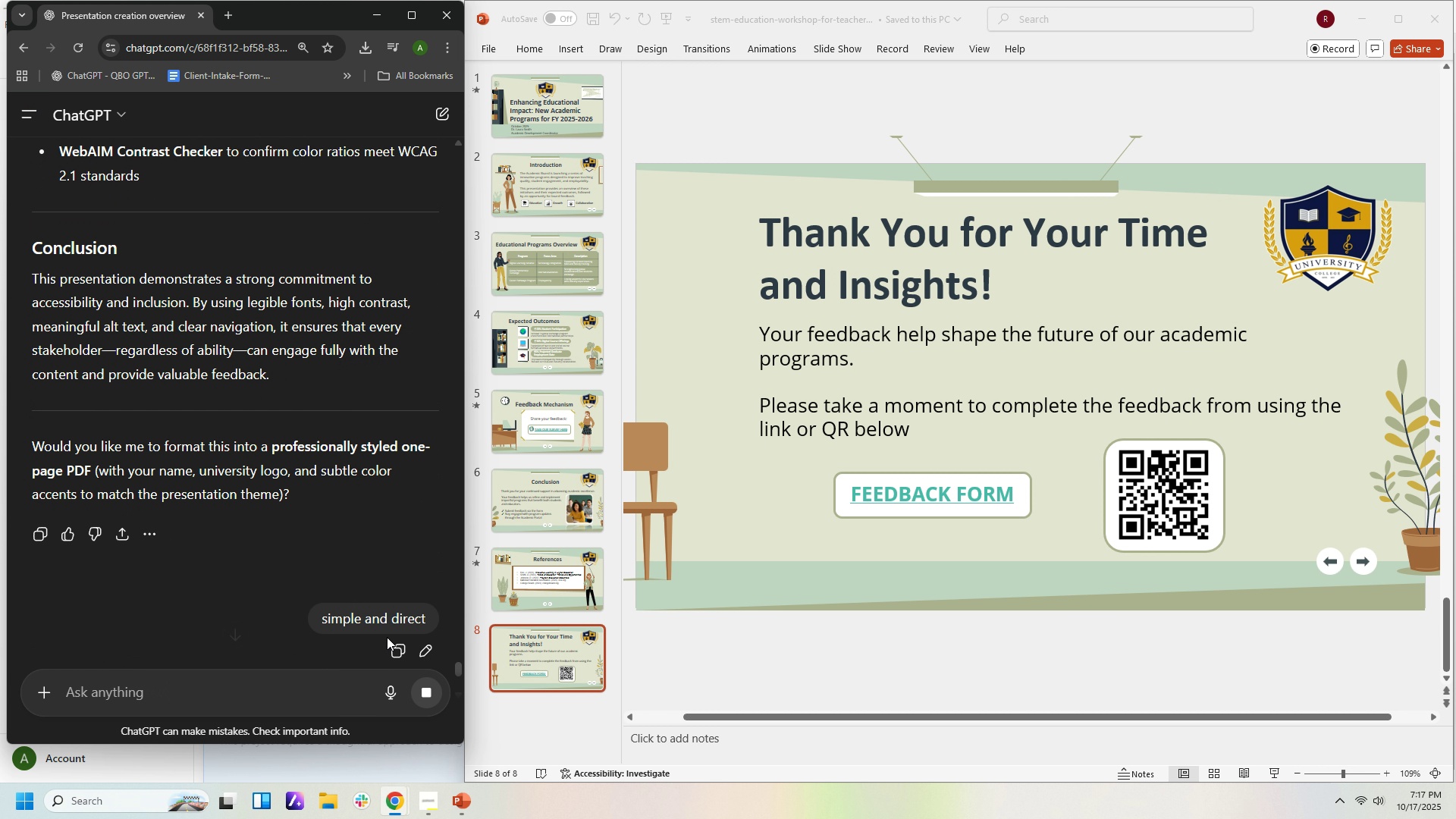 
mouse_move([403, 632])
 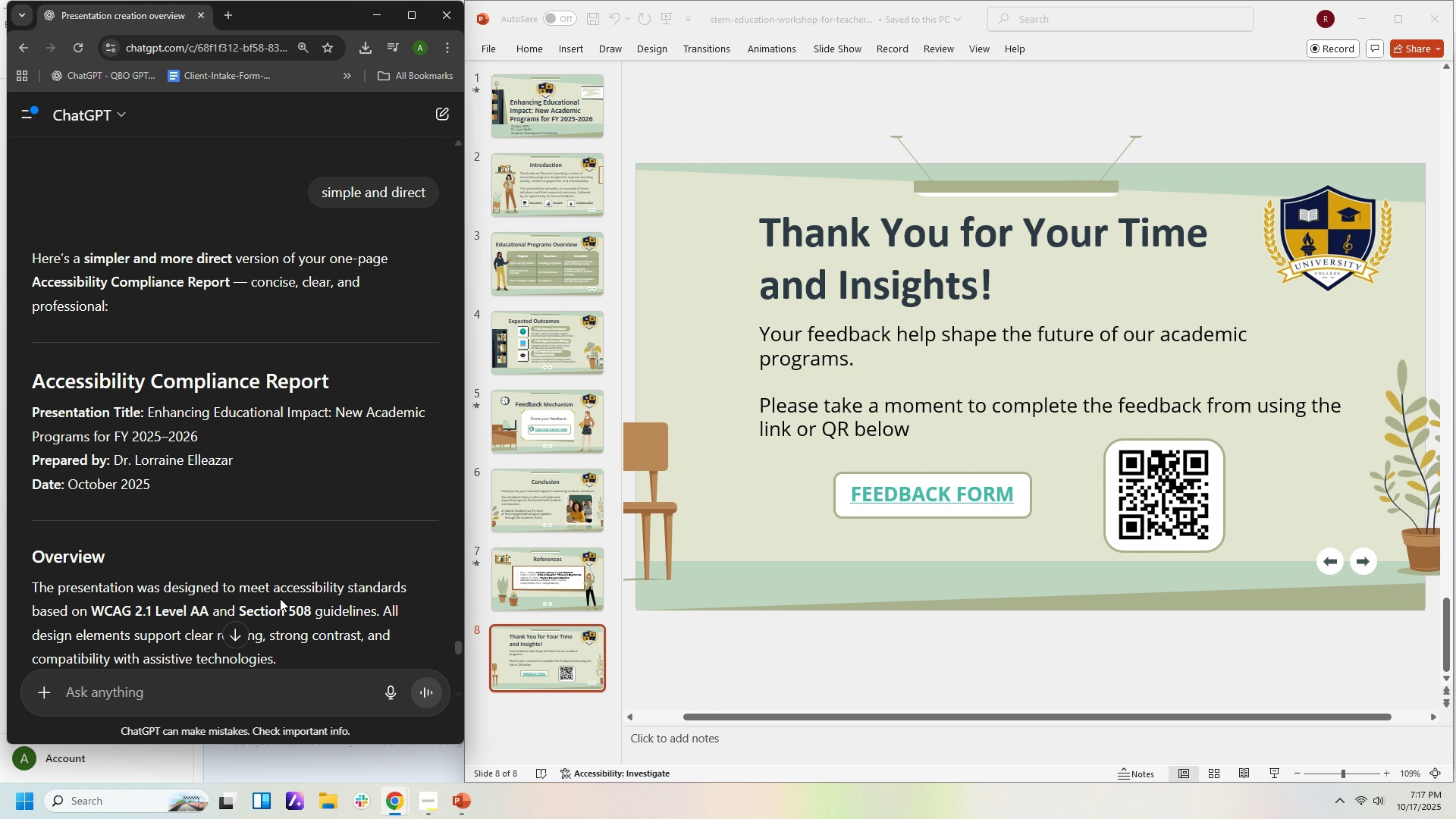 
wait(37.08)
 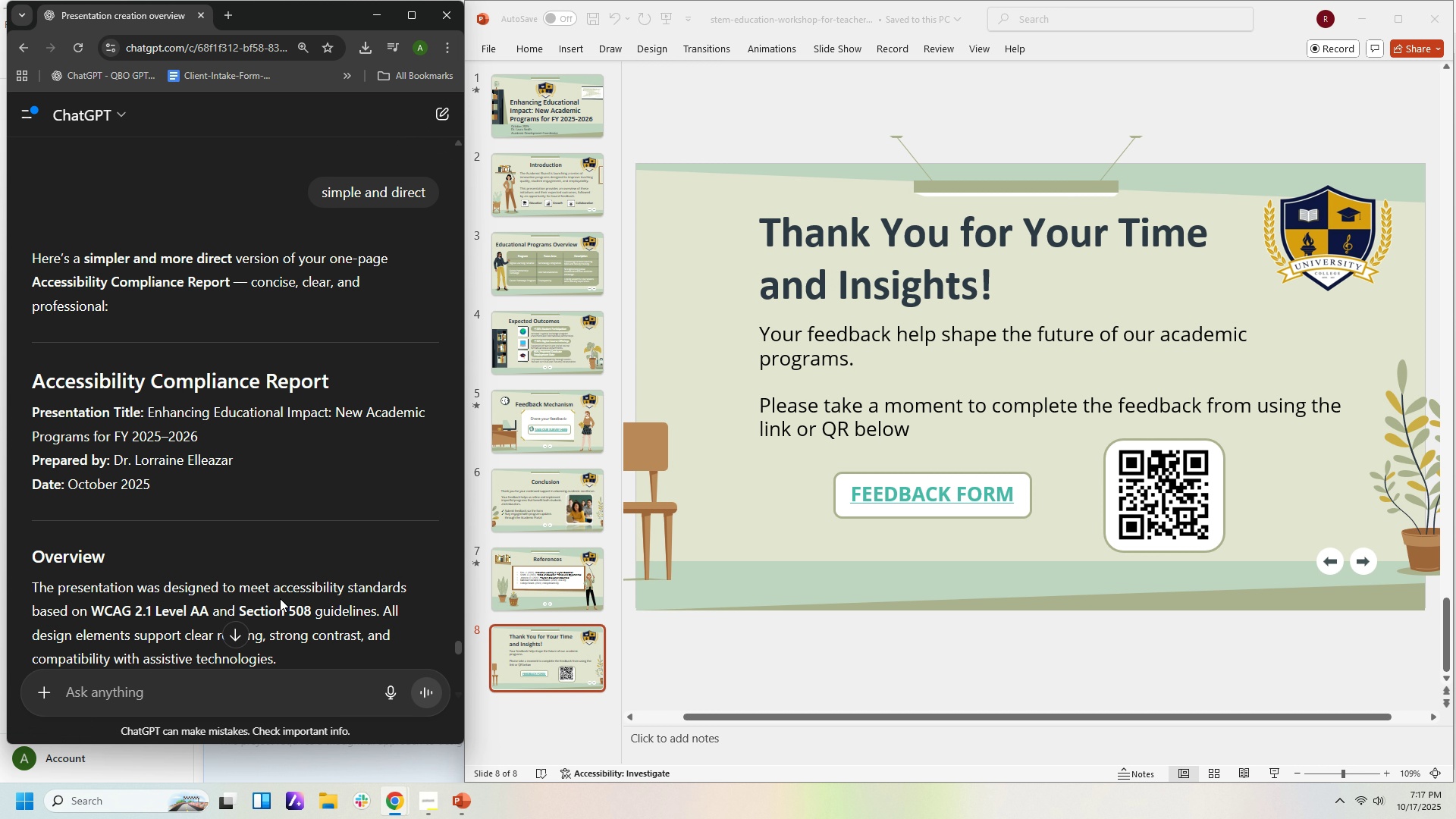 
scroll: coordinate [562, 547], scroll_direction: down, amount: 8.0
 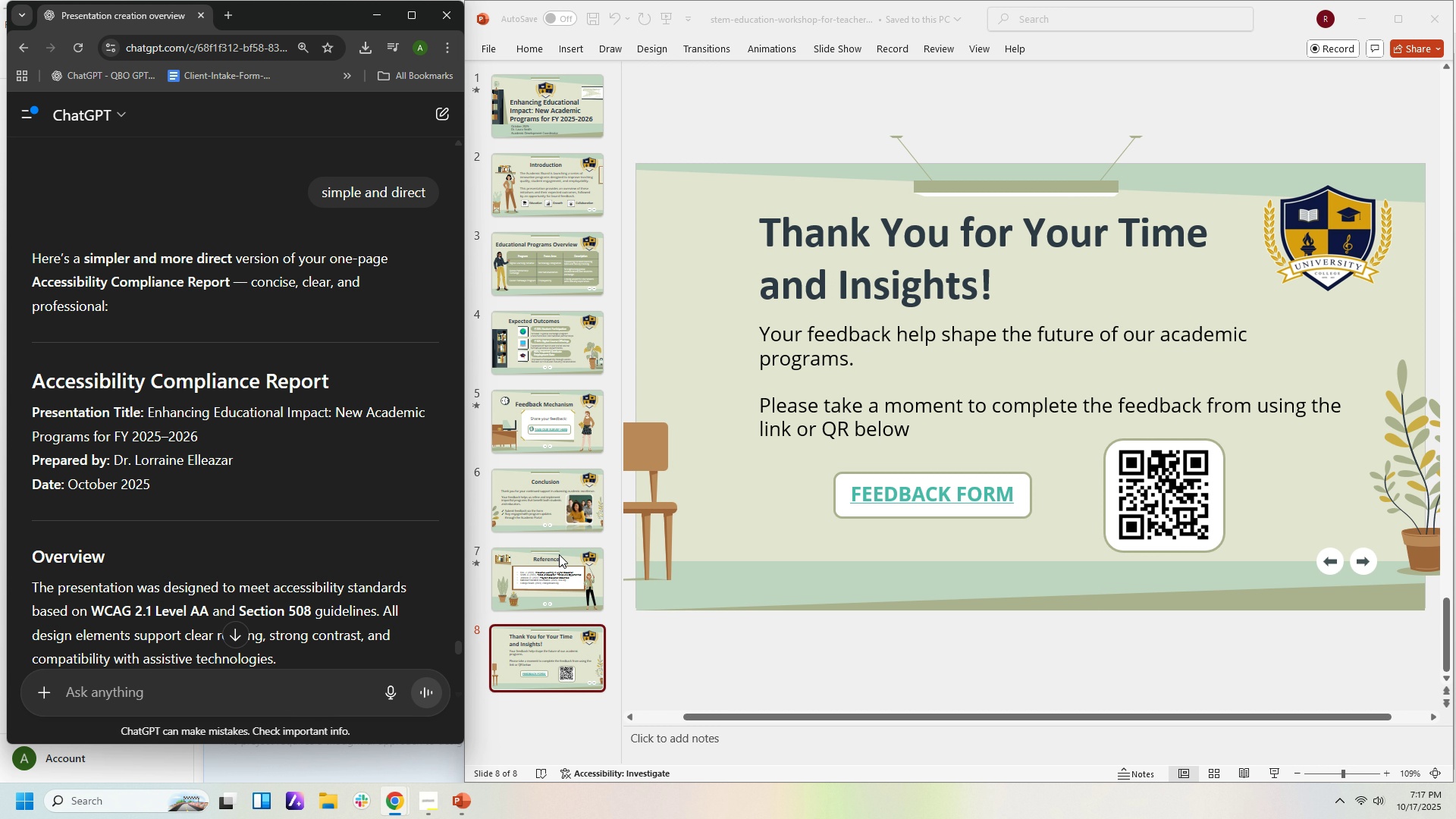 
scroll: coordinate [560, 553], scroll_direction: up, amount: 2.0
 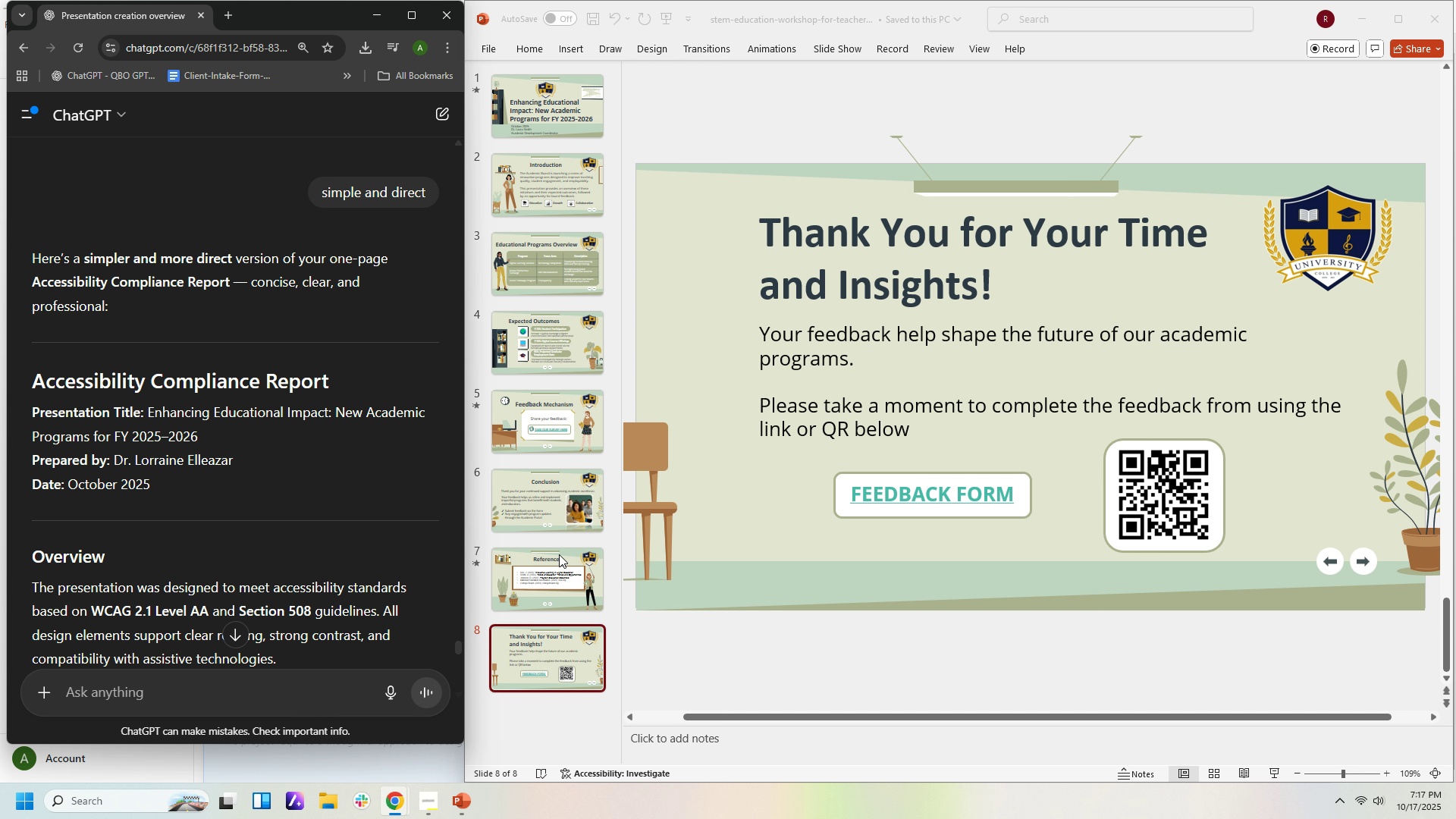 
scroll: coordinate [554, 566], scroll_direction: down, amount: 4.0
 